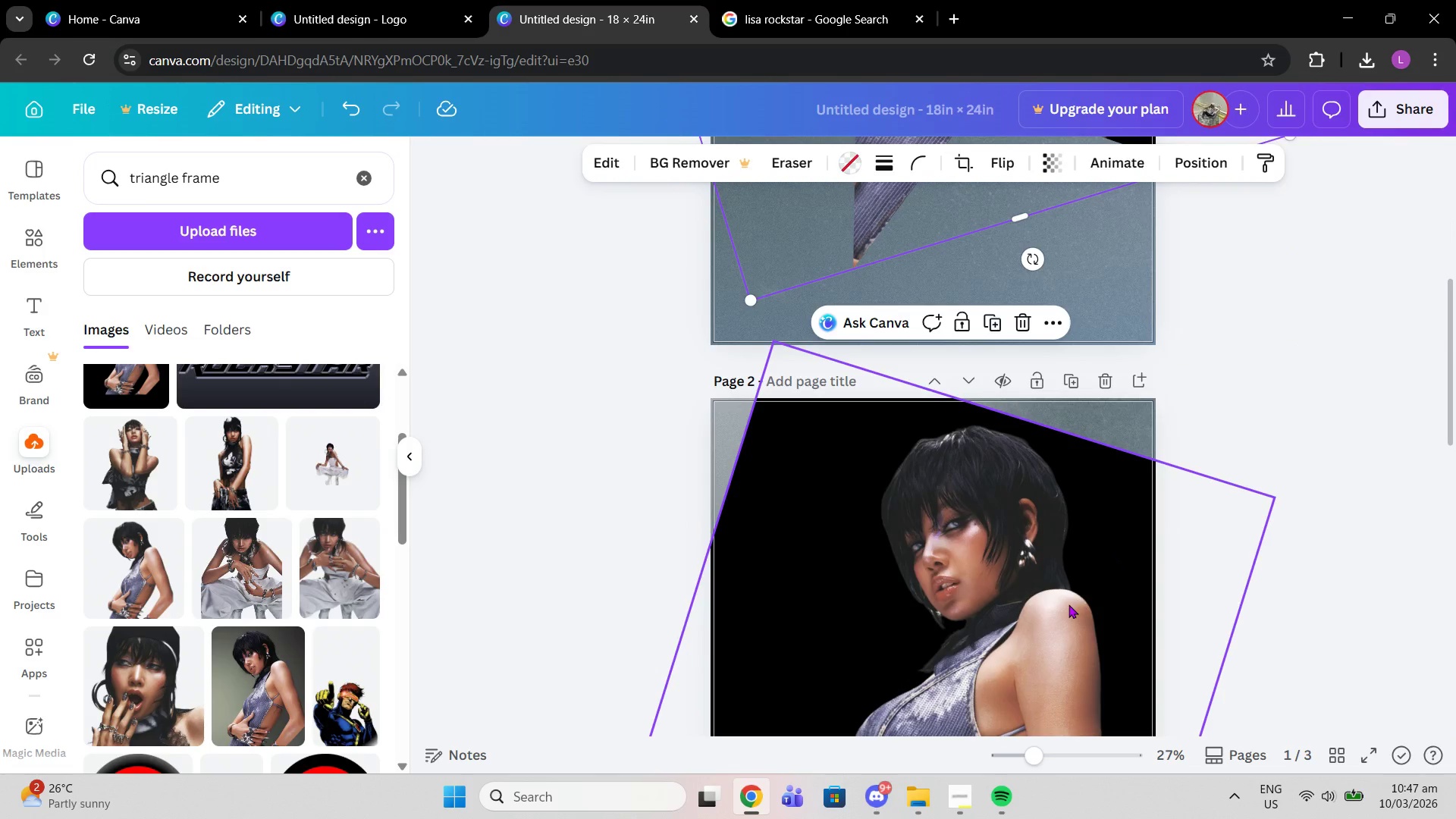 
left_click([1068, 604])
 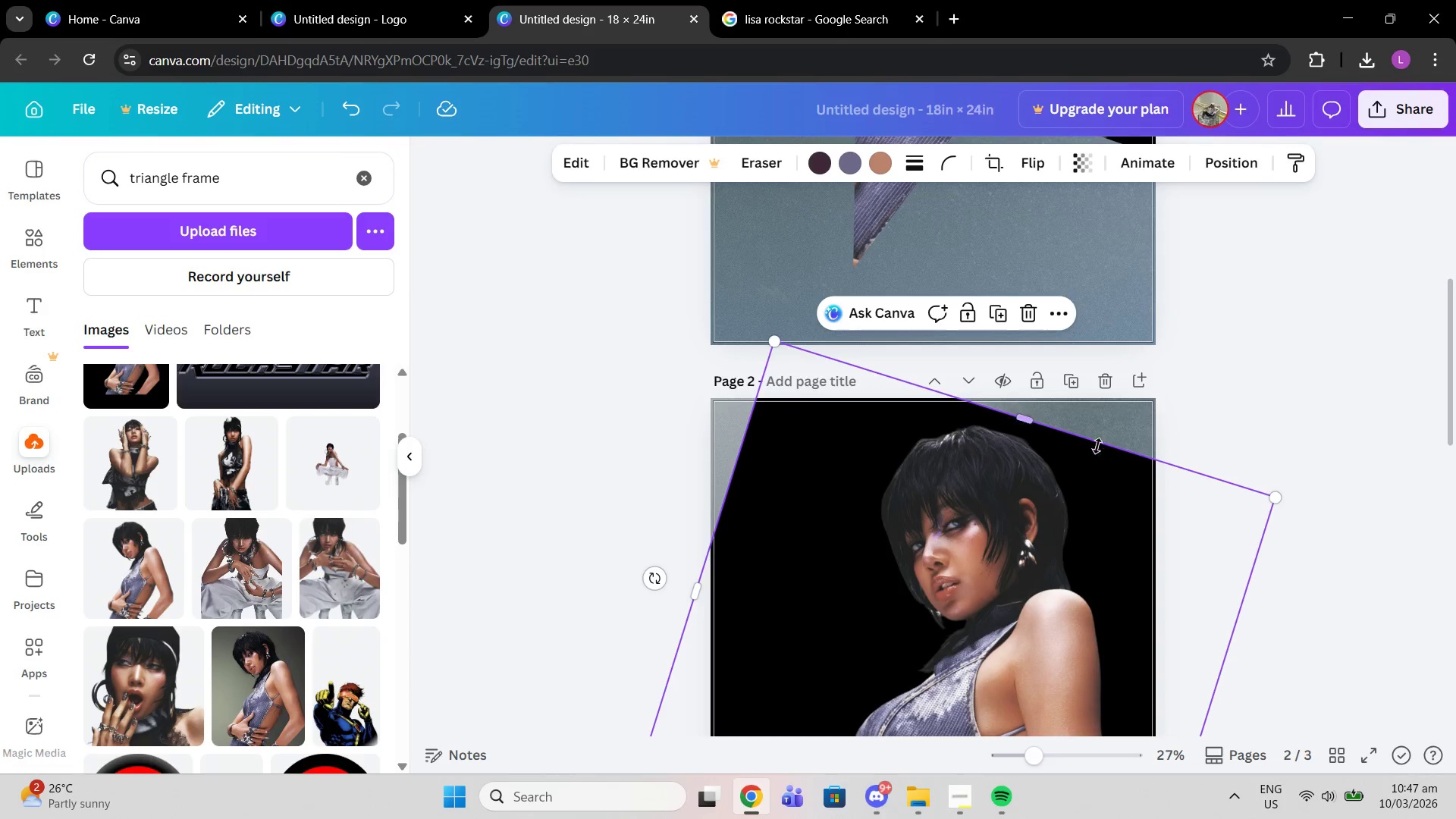 
scroll: coordinate [1078, 452], scroll_direction: up, amount: 3.0
 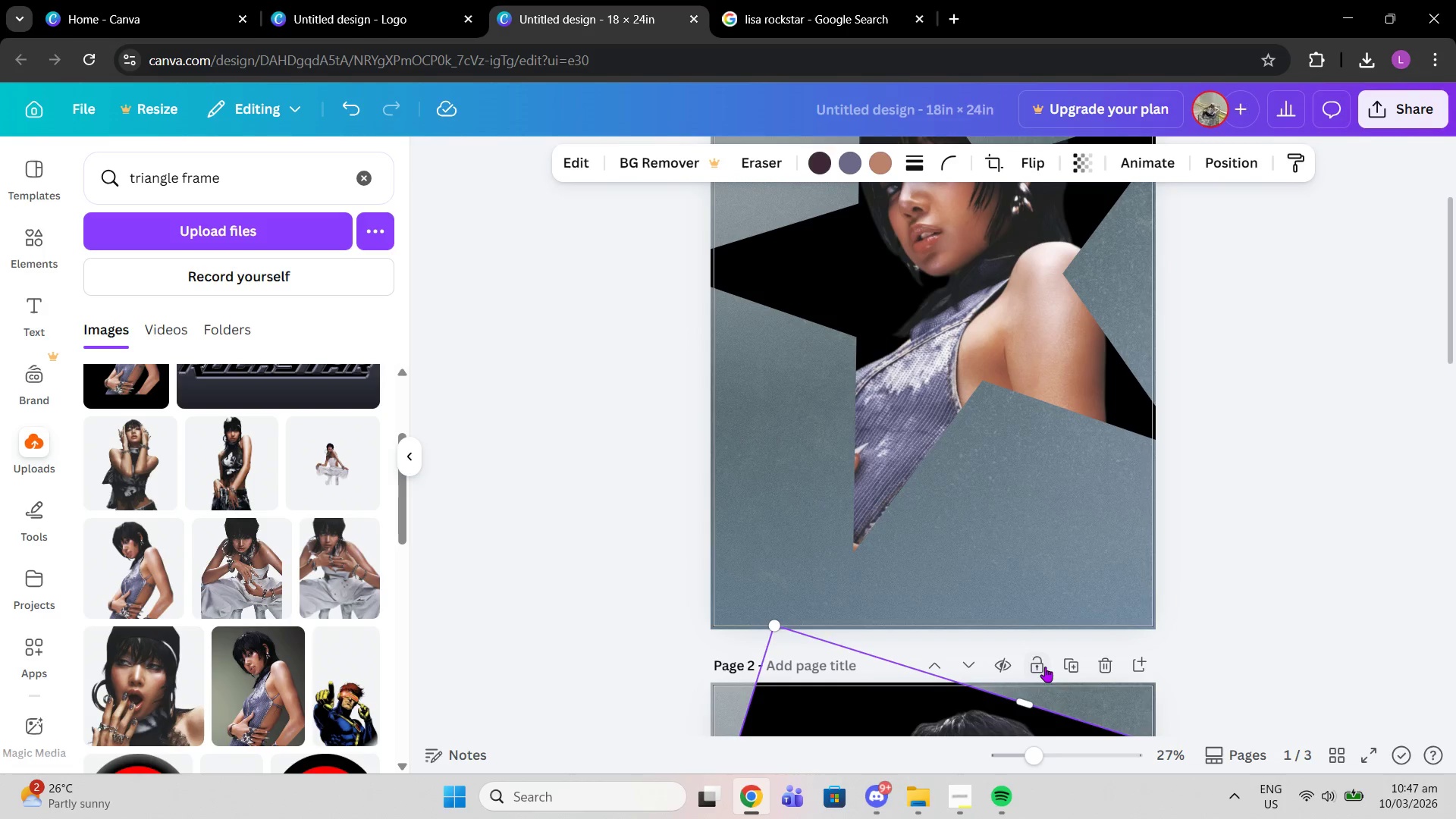 
scroll: coordinate [1044, 664], scroll_direction: down, amount: 2.0
 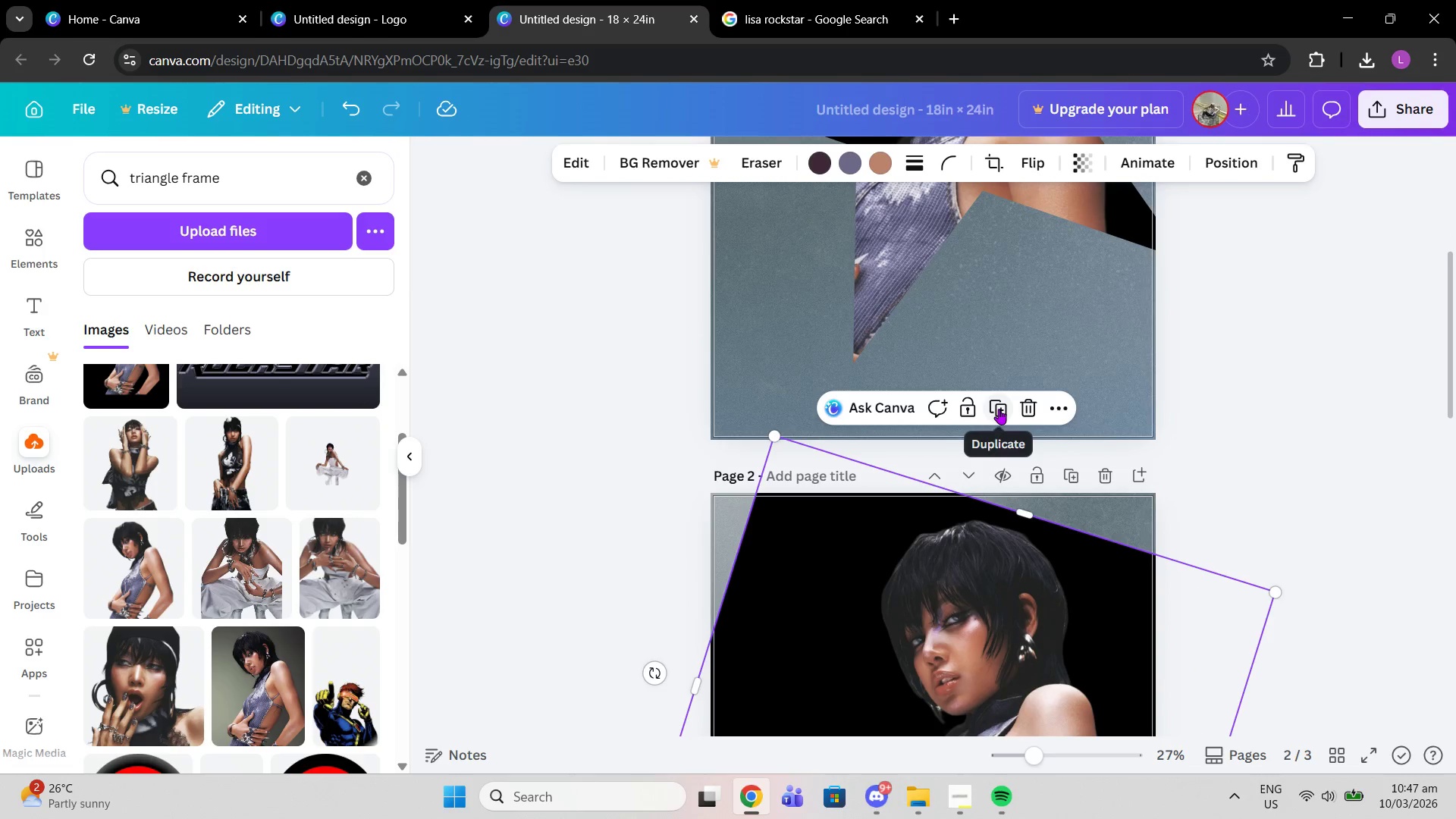 
left_click_drag(start_coordinate=[977, 676], to_coordinate=[761, 544])
 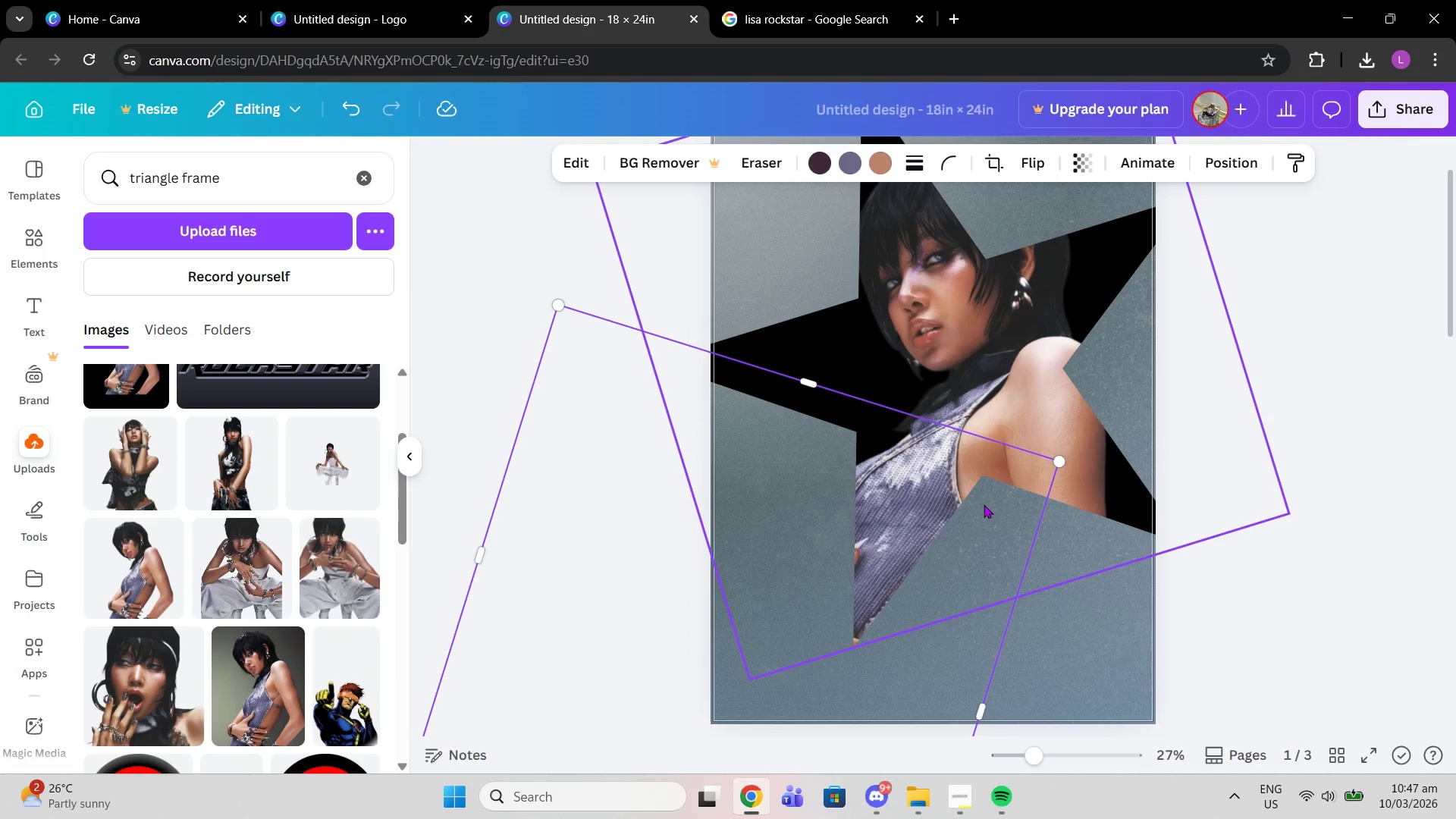 
scroll: coordinate [876, 317], scroll_direction: up, amount: 3.0
 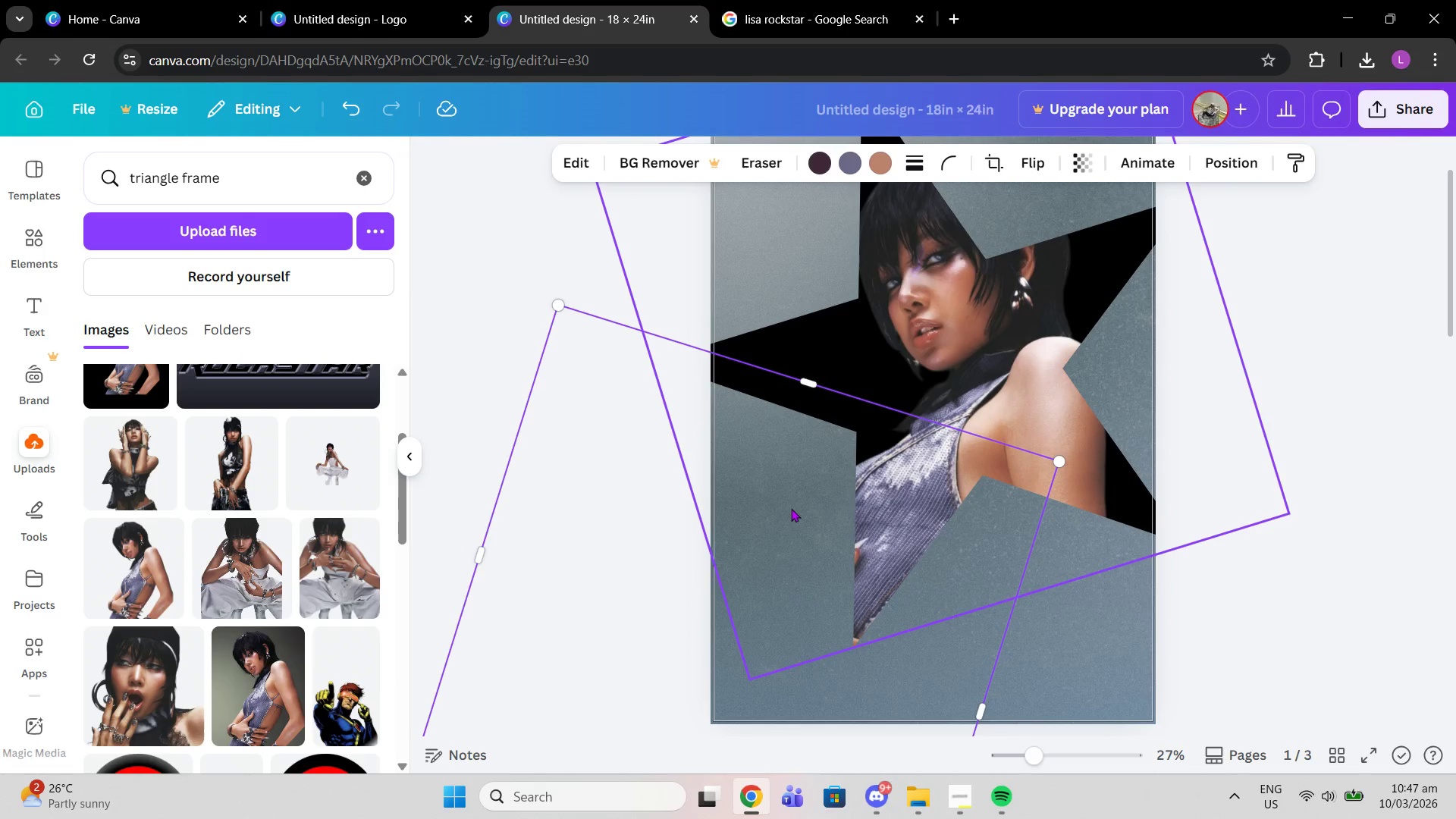 
left_click([1120, 626])
 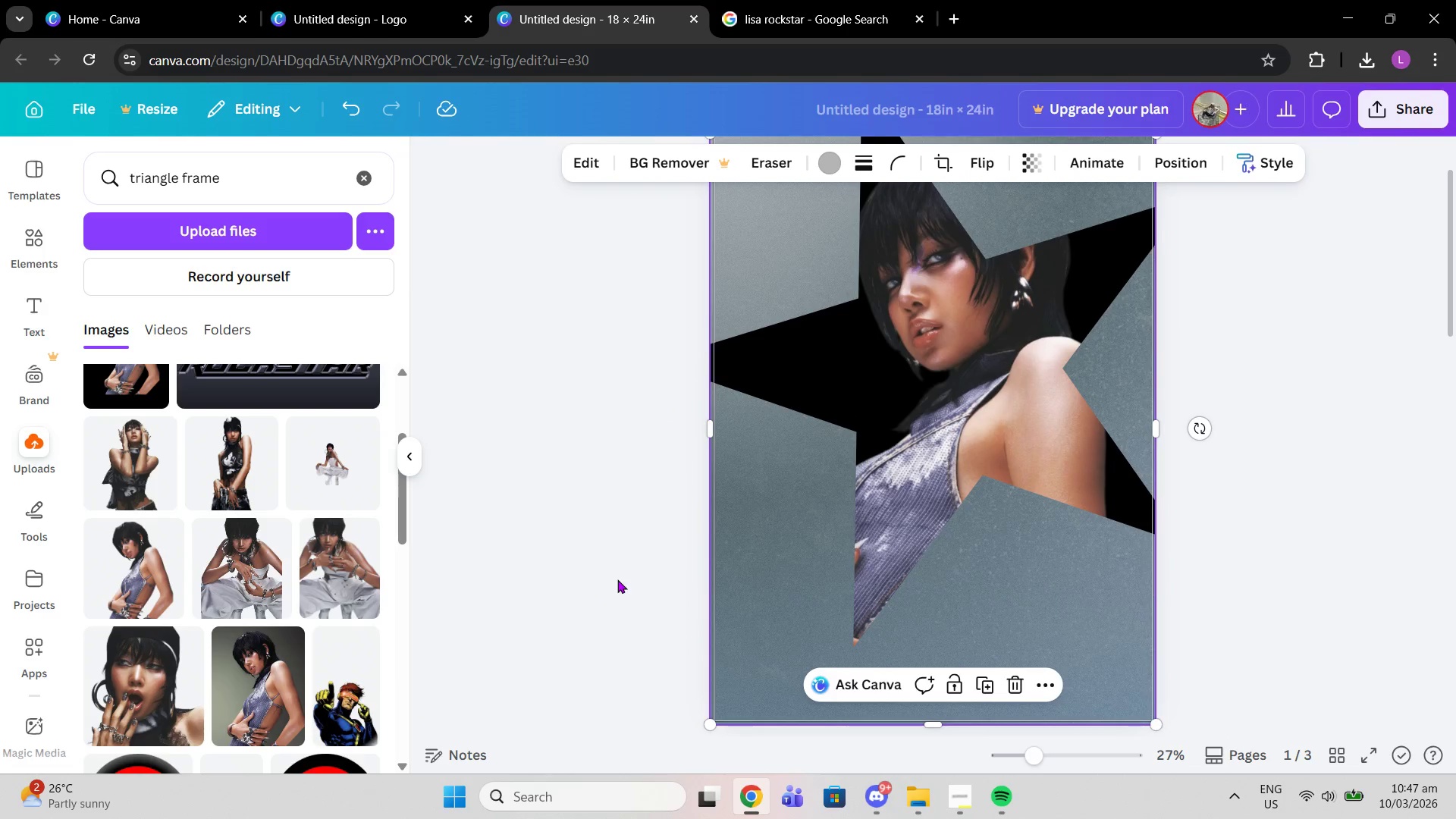 
left_click([617, 579])
 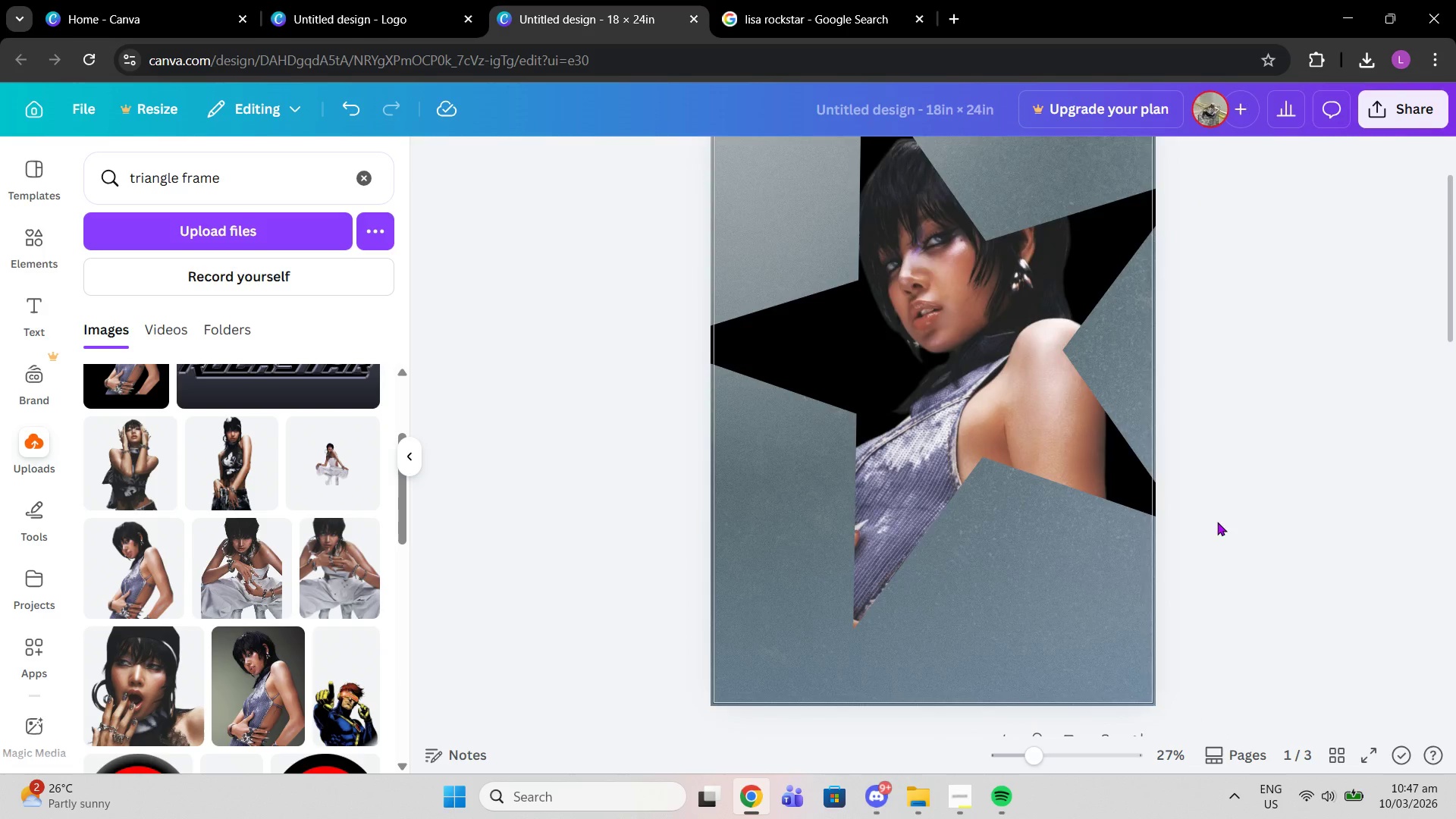 
scroll: coordinate [1217, 522], scroll_direction: down, amount: 5.0
 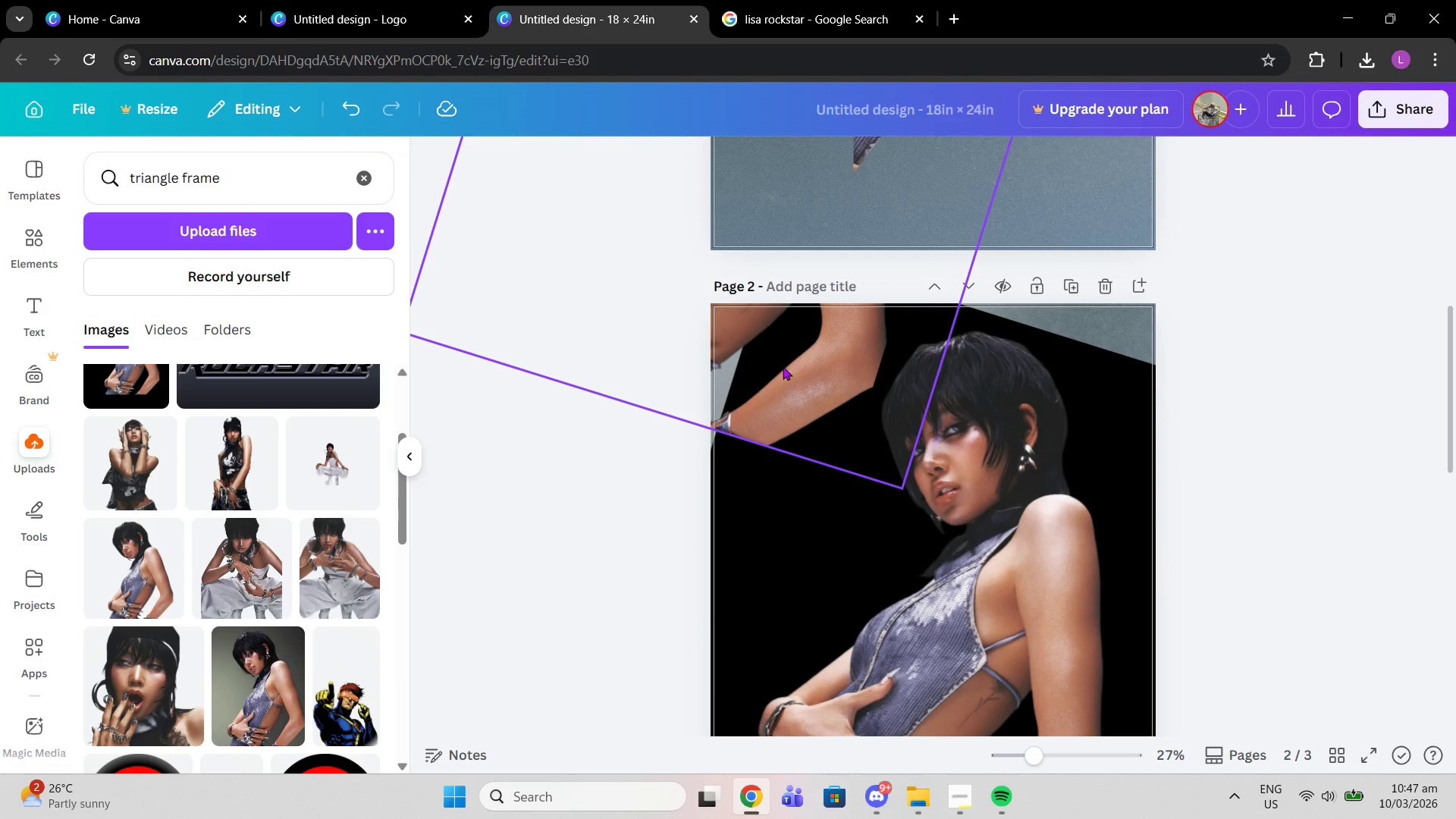 
left_click_drag(start_coordinate=[783, 366], to_coordinate=[903, 551])
 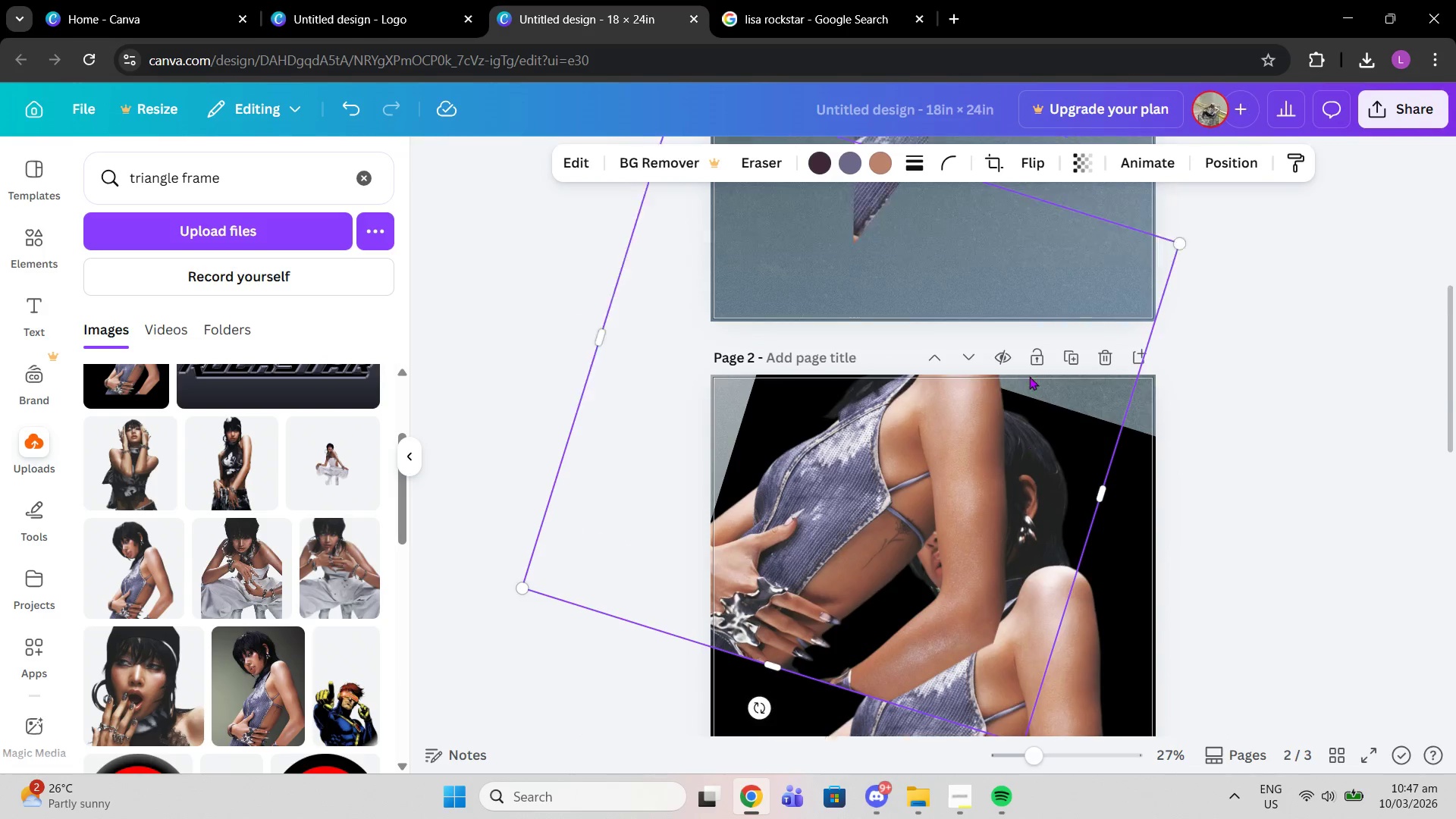 
left_click([1017, 372])
 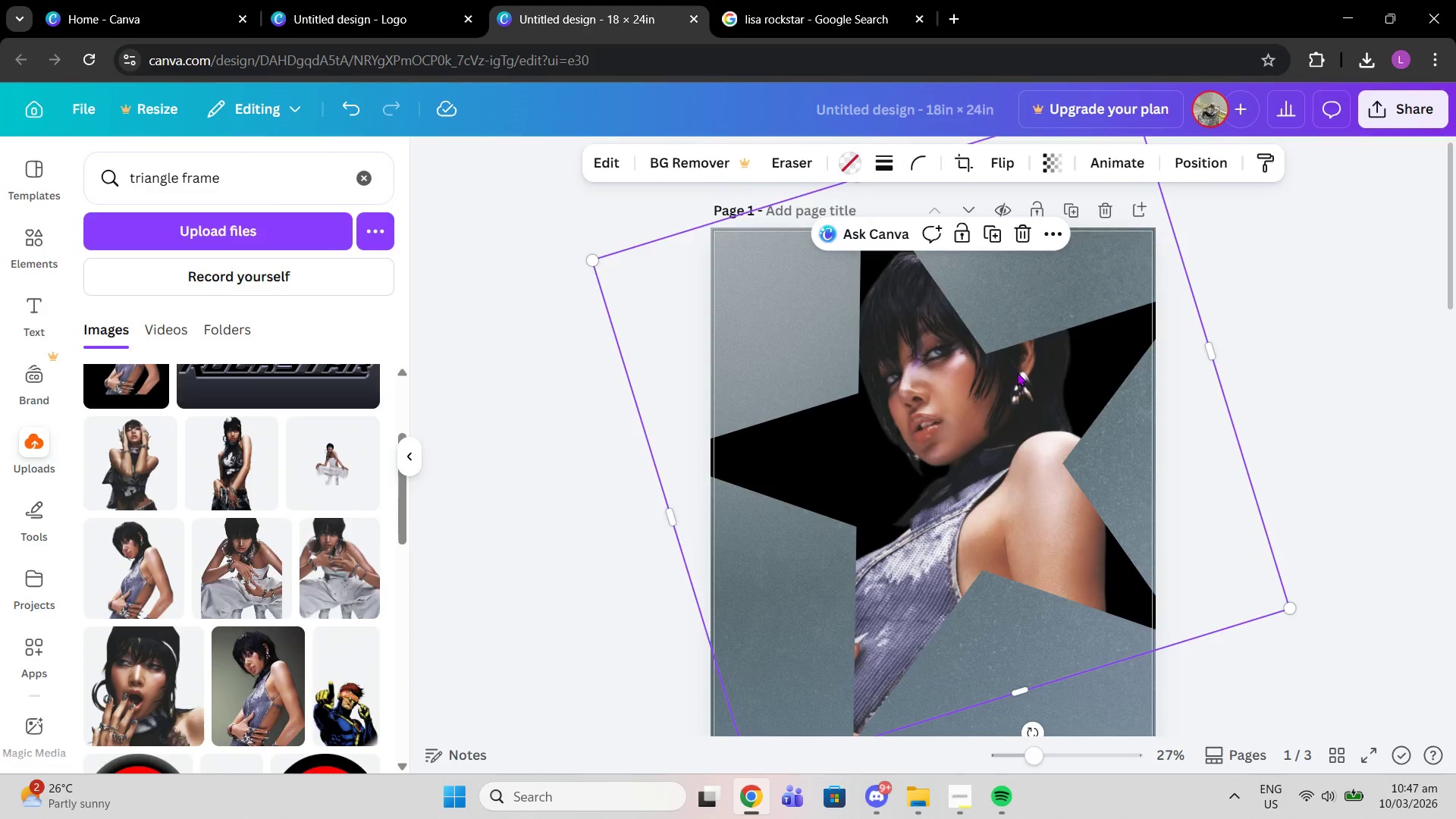 
scroll: coordinate [1029, 376], scroll_direction: up, amount: 6.0
 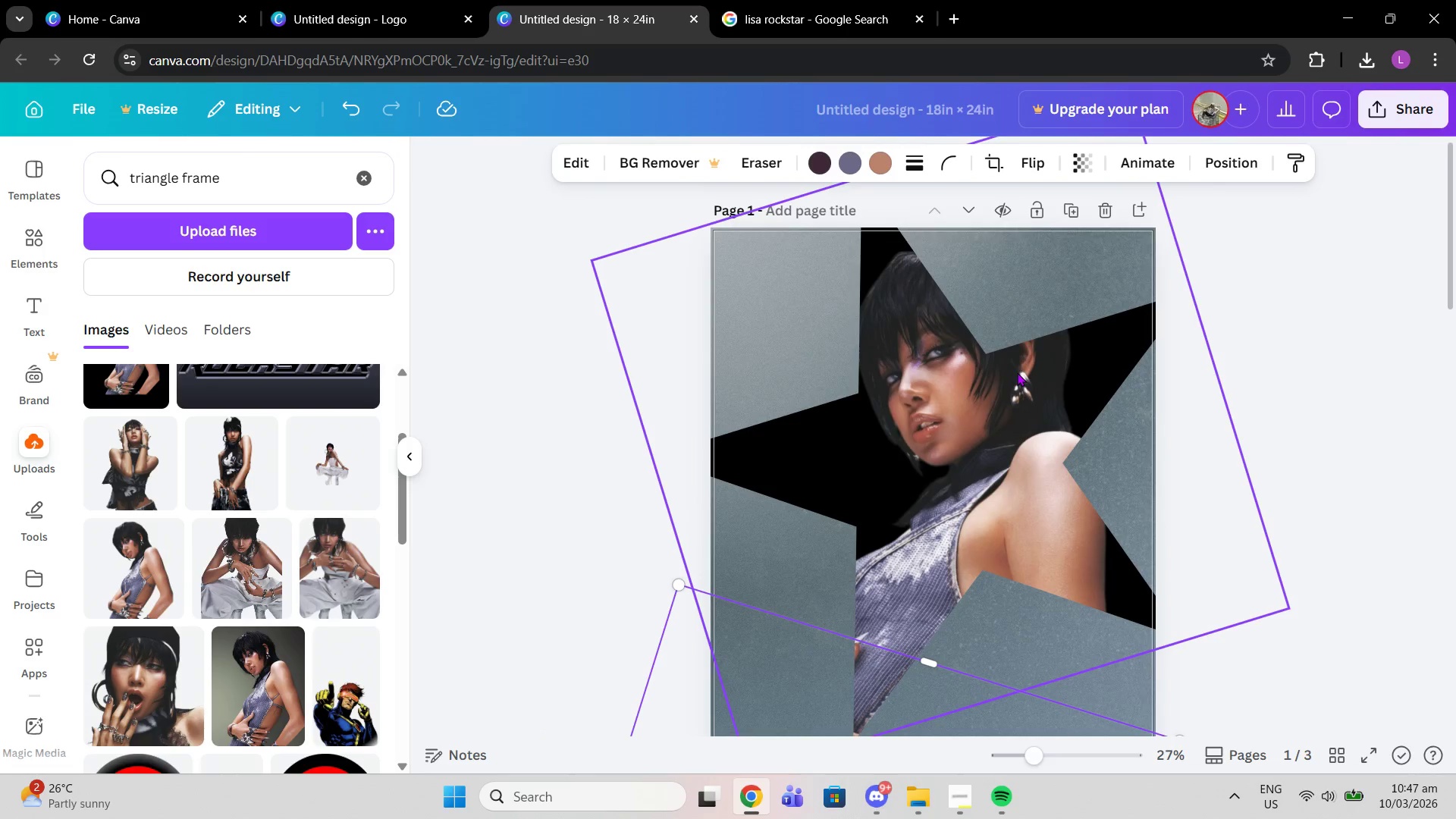 
double_click([1017, 372])
 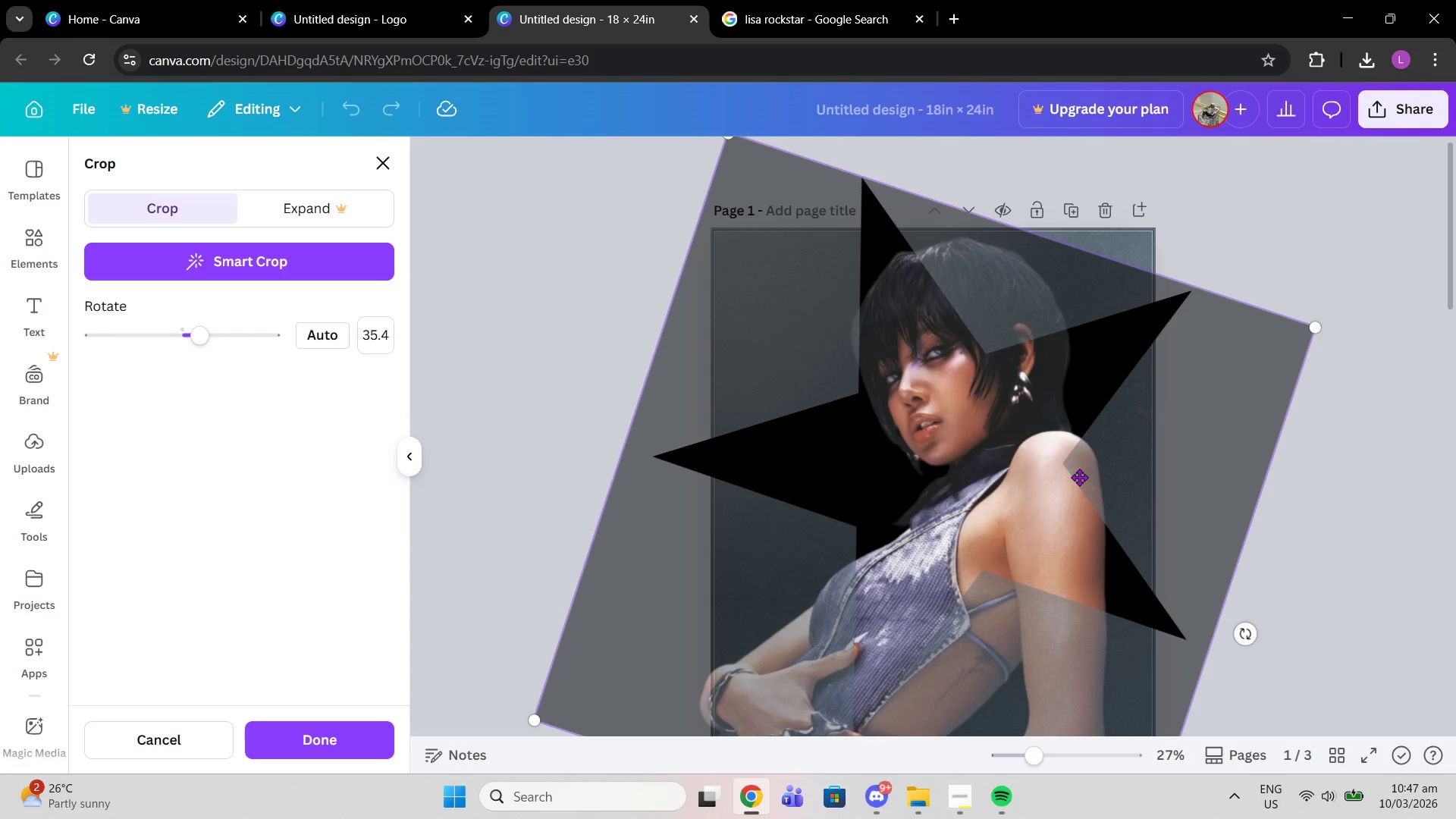 
scroll: coordinate [1100, 388], scroll_direction: down, amount: 1.0
 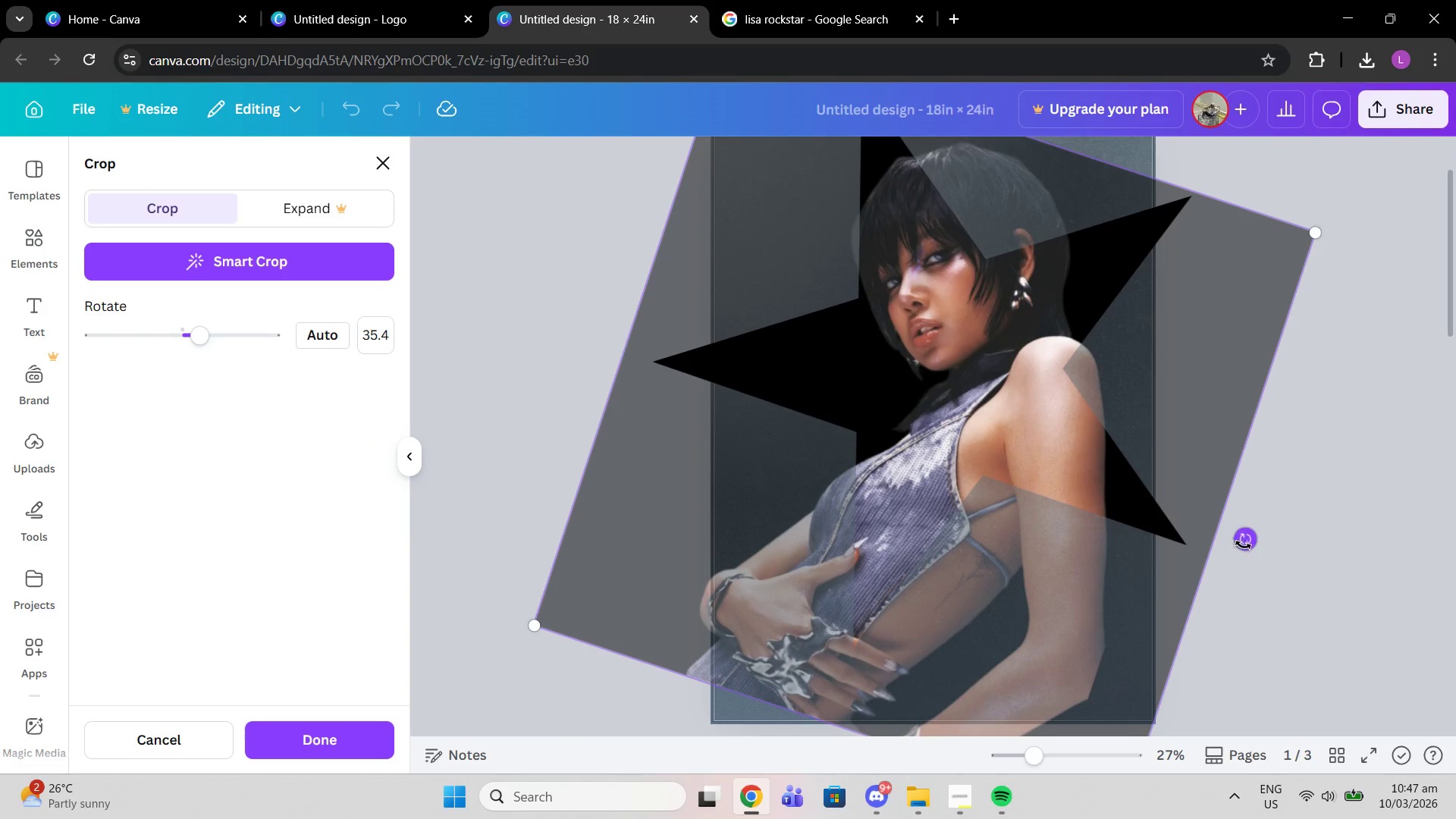 
left_click_drag(start_coordinate=[1243, 545], to_coordinate=[1249, 551])
 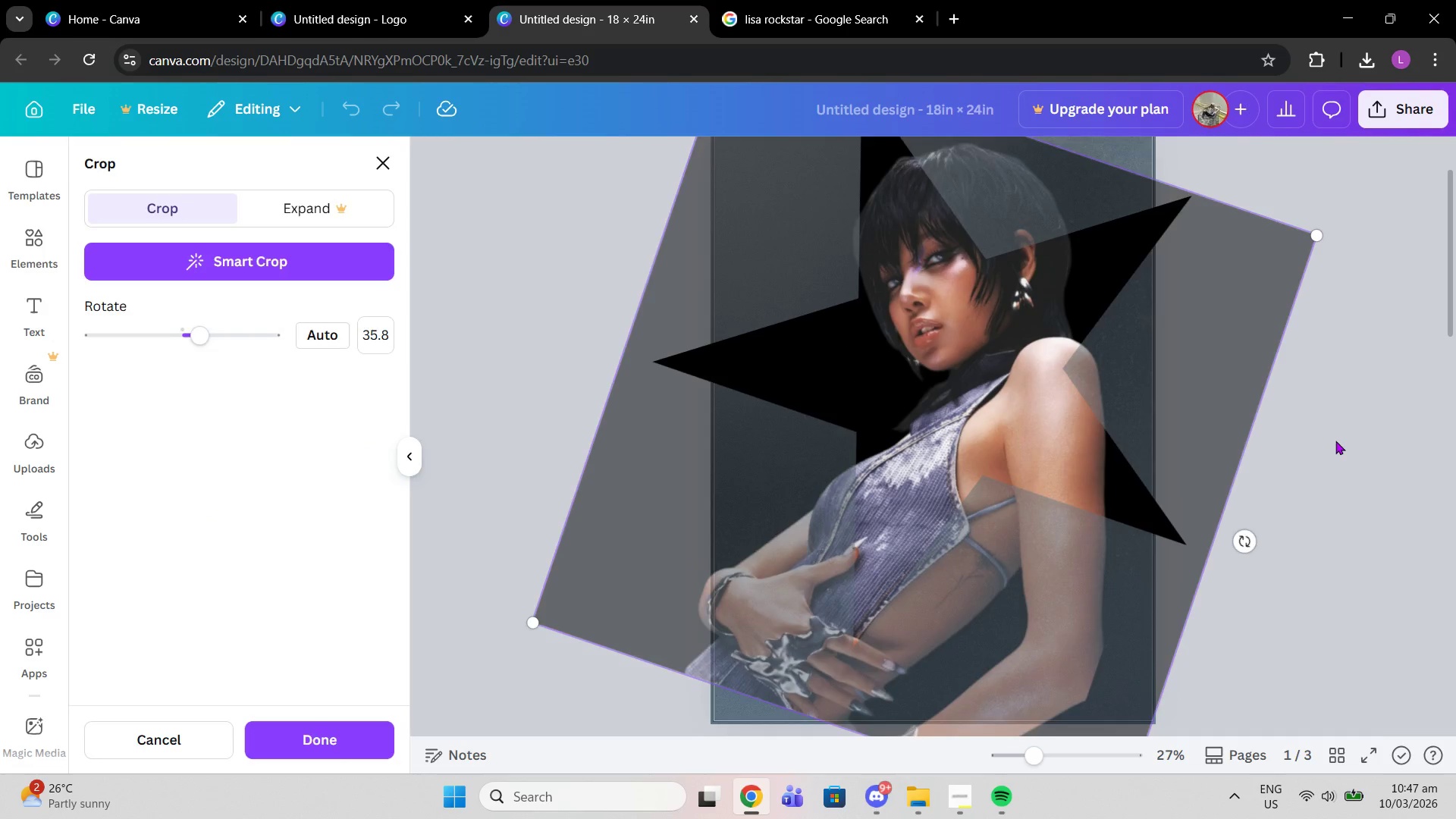 
left_click([1335, 441])
 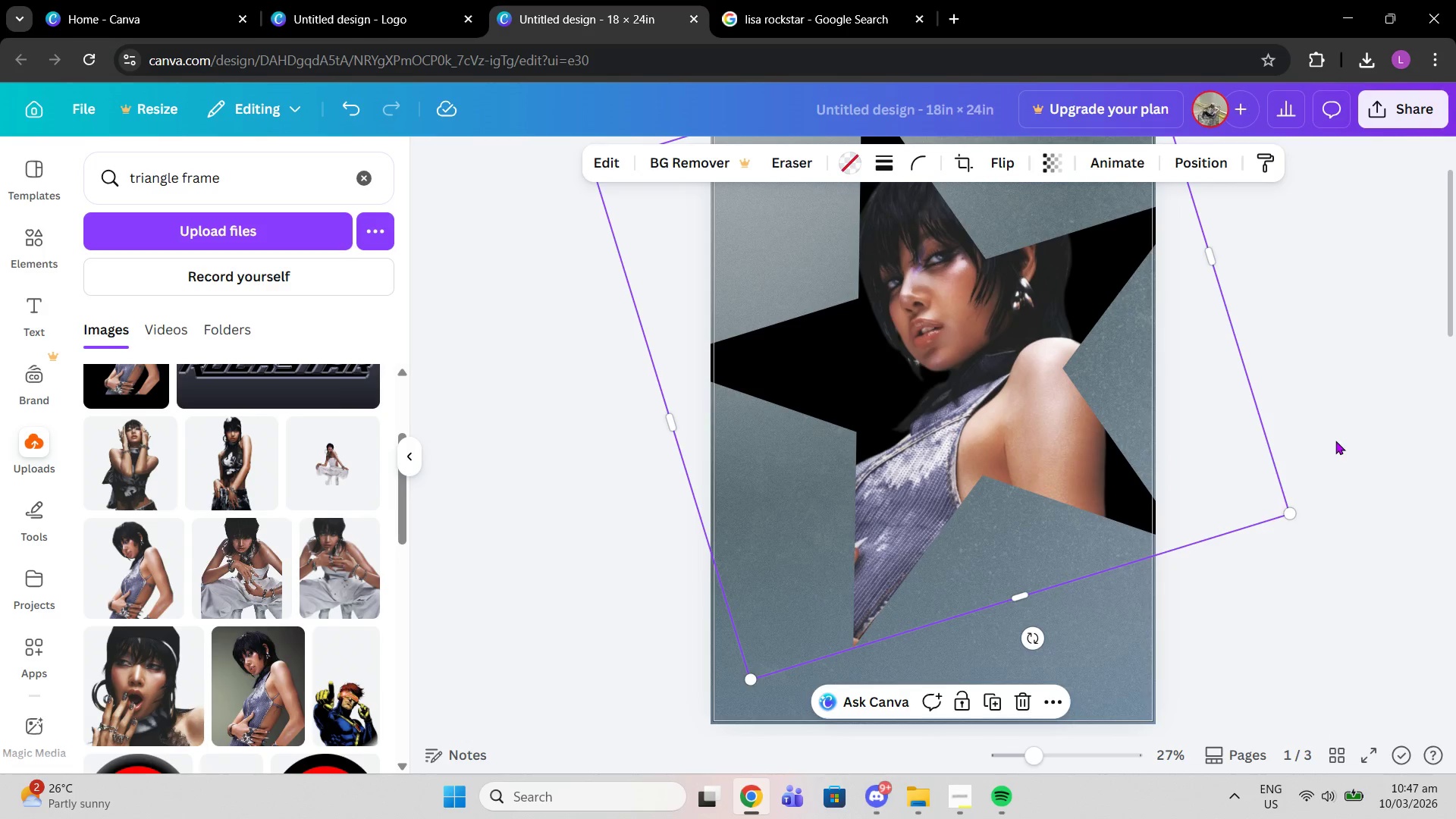 
left_click([1335, 441])
 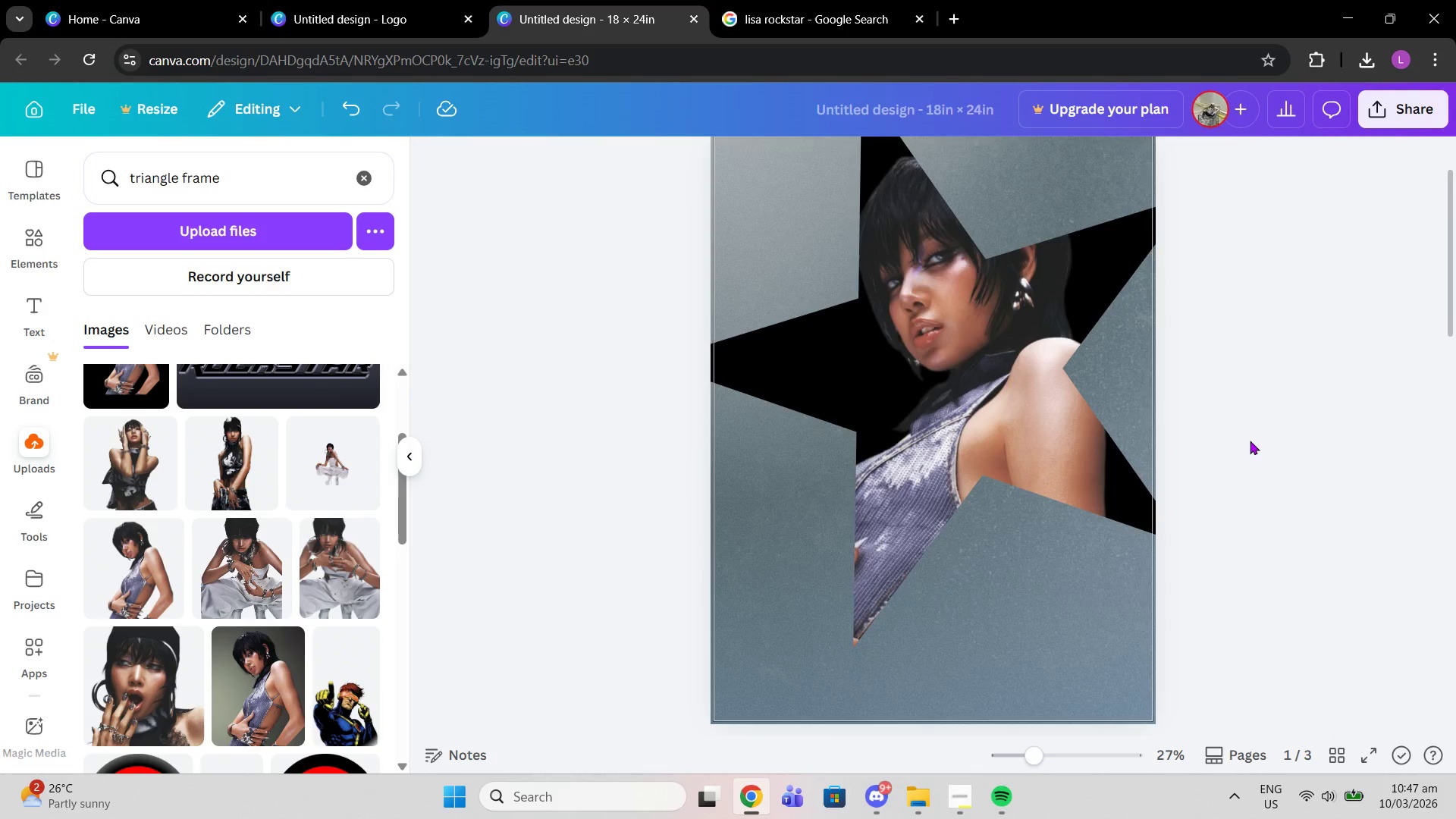 
scroll: coordinate [1228, 441], scroll_direction: down, amount: 4.0
 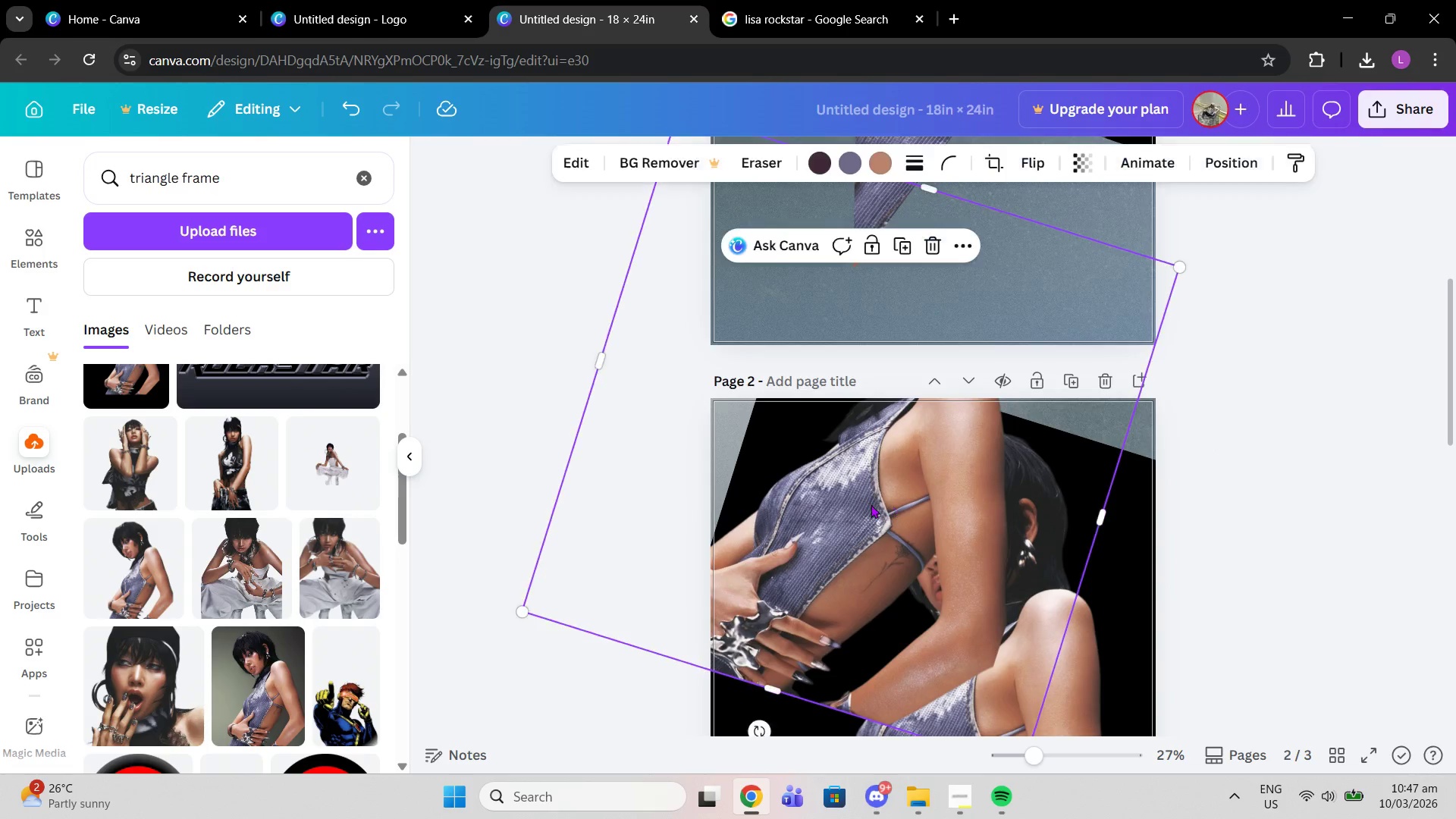 
left_click([871, 504])
 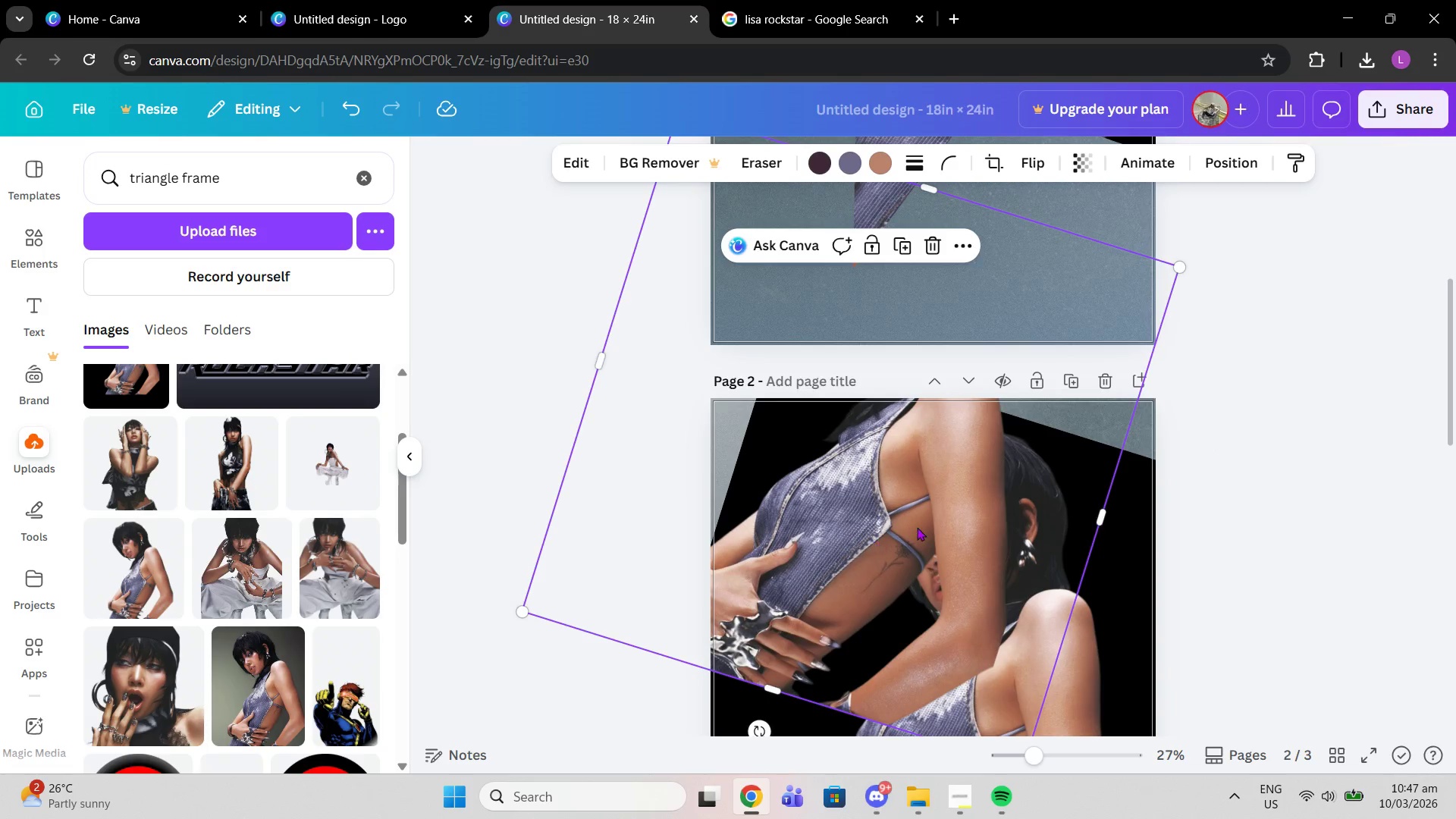 
left_click_drag(start_coordinate=[878, 541], to_coordinate=[996, 347])
 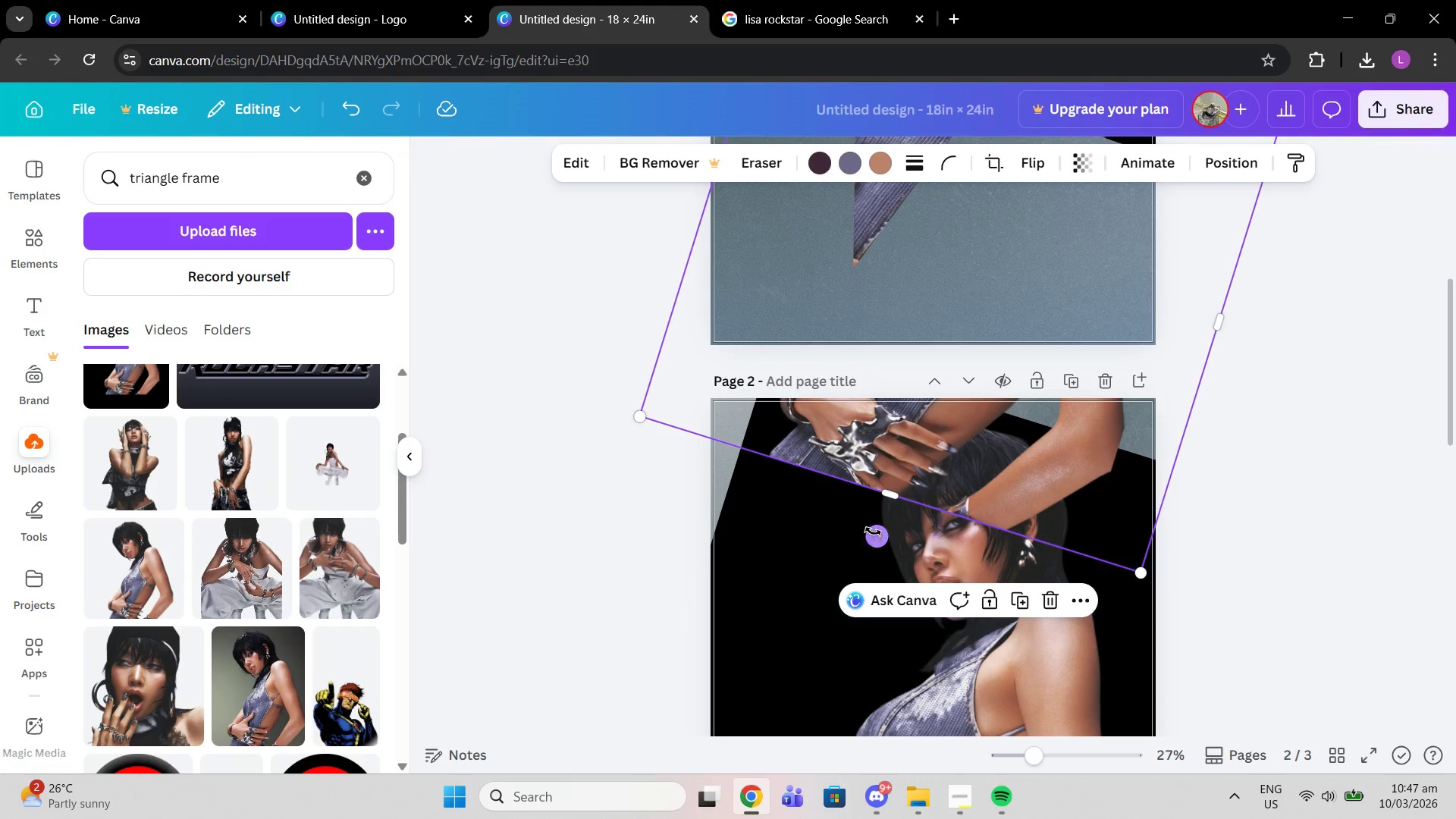 
left_click_drag(start_coordinate=[873, 532], to_coordinate=[962, 510])
 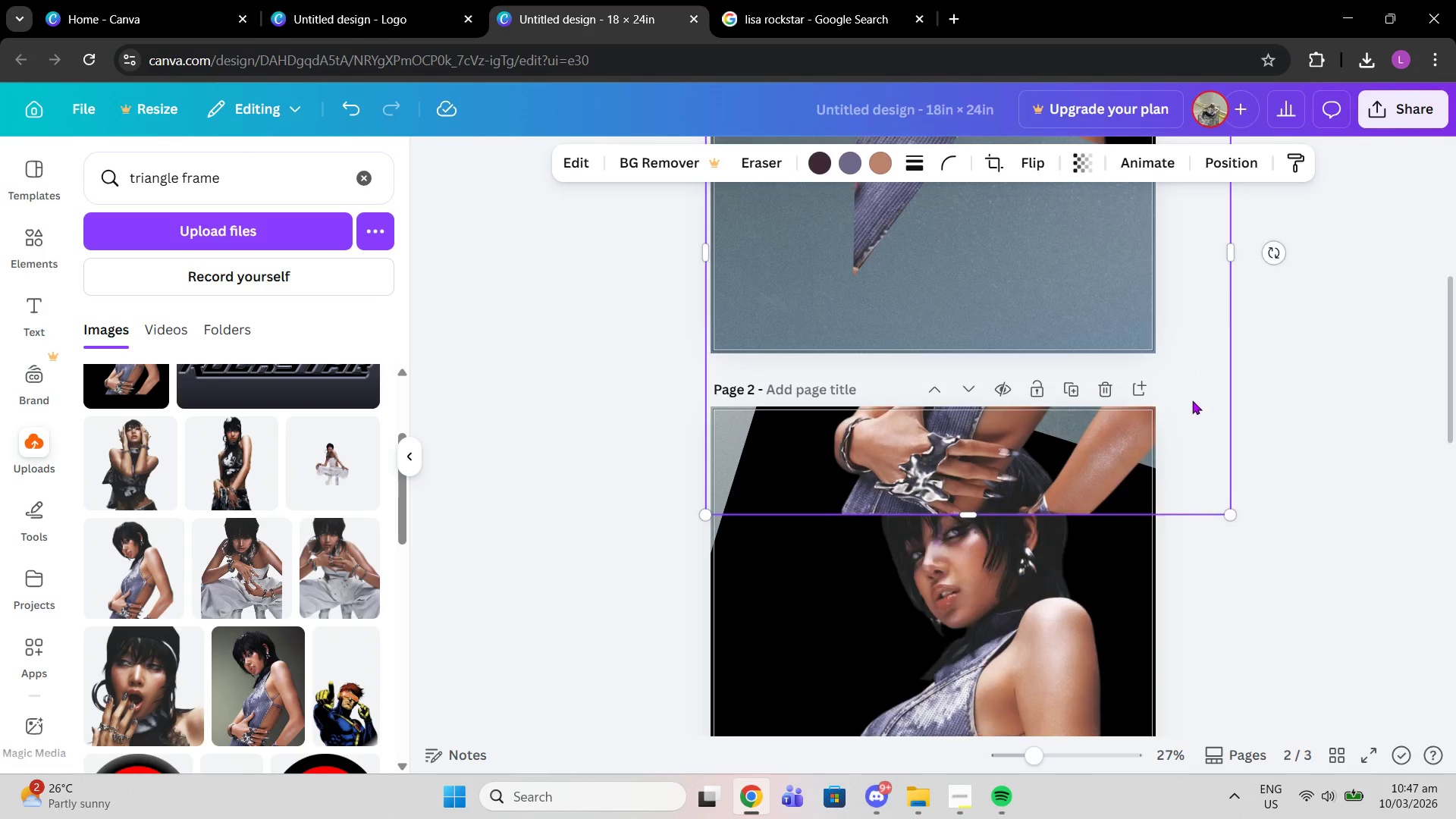 
scroll: coordinate [1195, 399], scroll_direction: up, amount: 3.0
 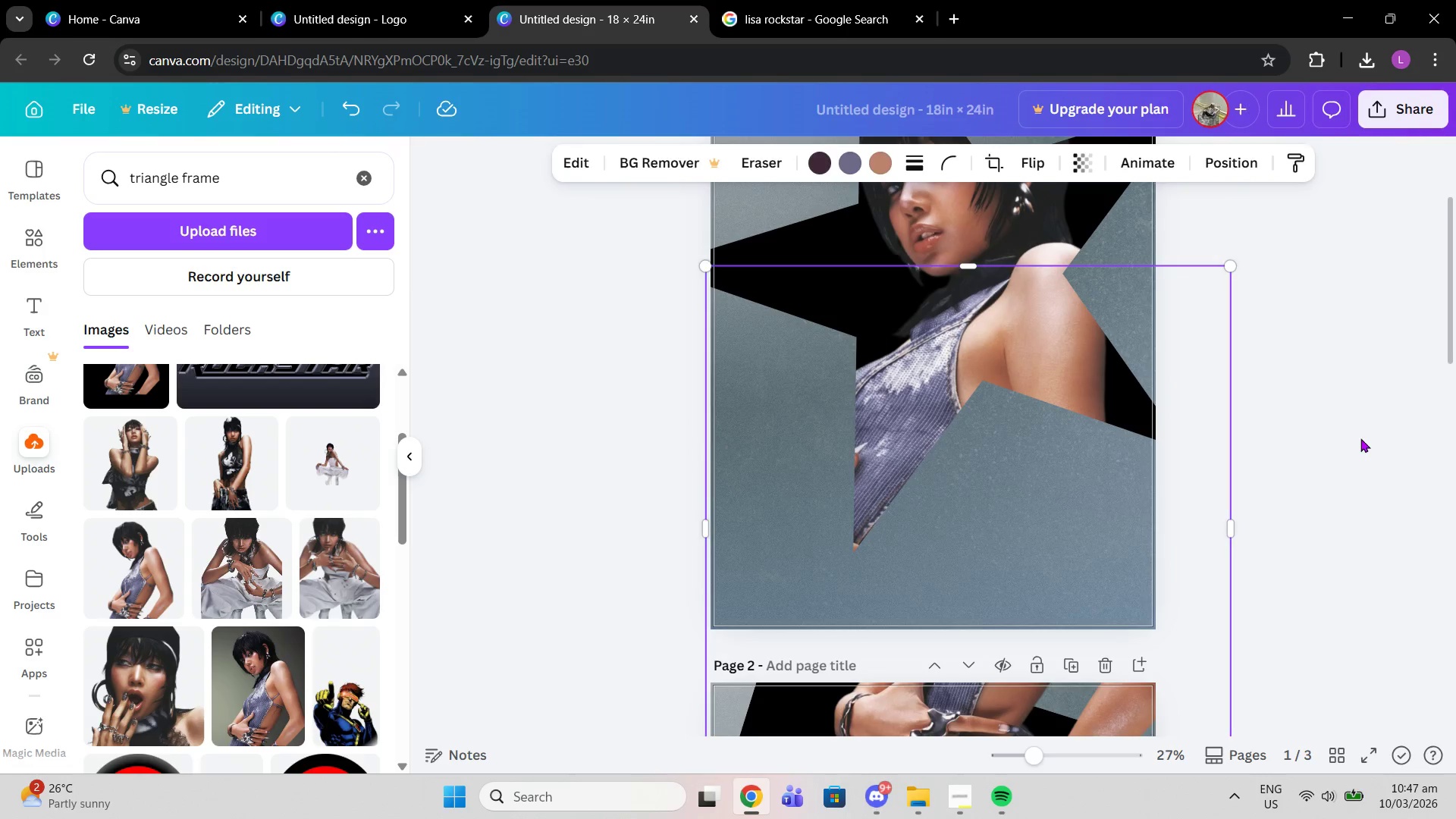 
left_click([1360, 438])
 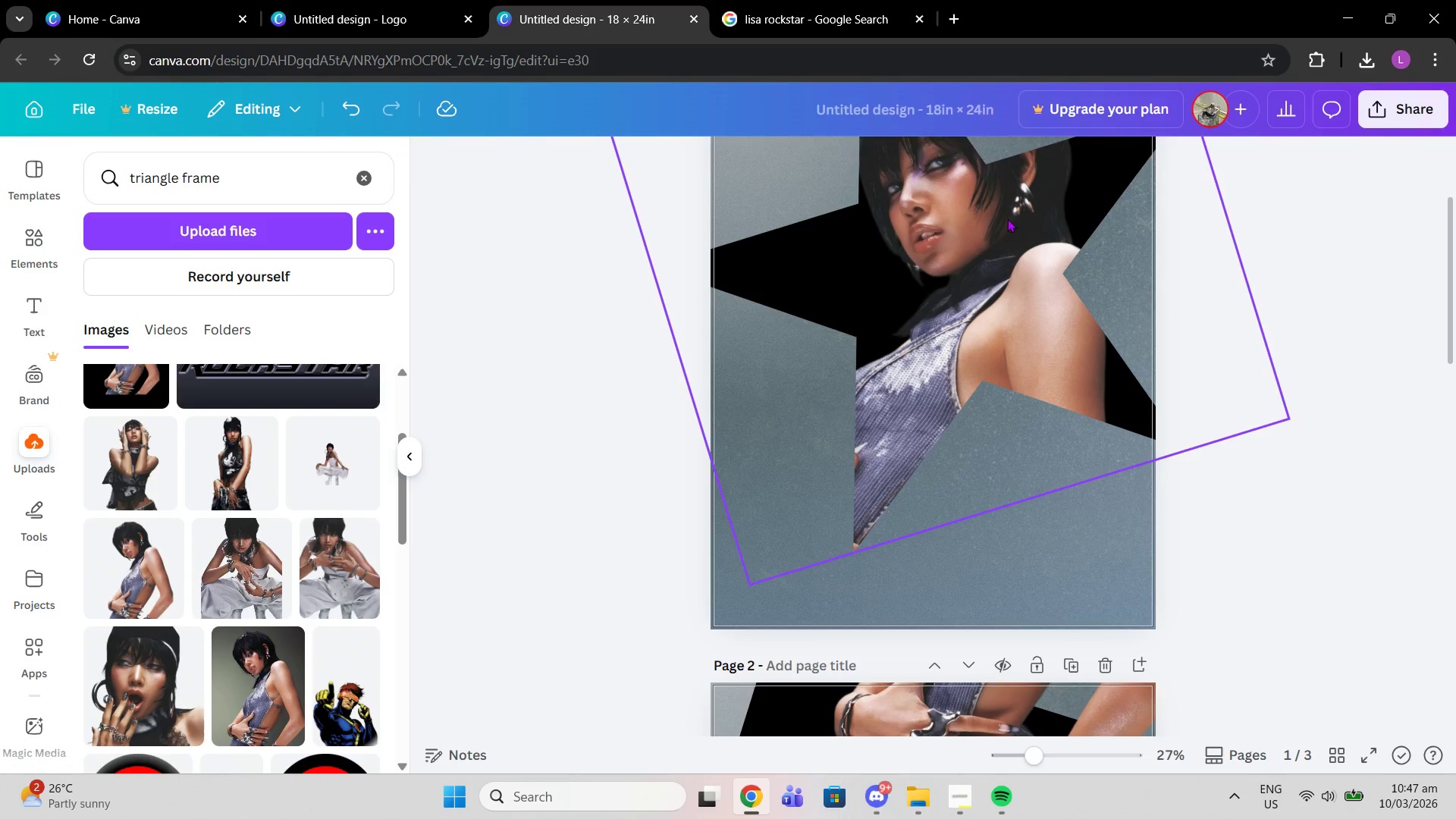 
left_click([1003, 203])
 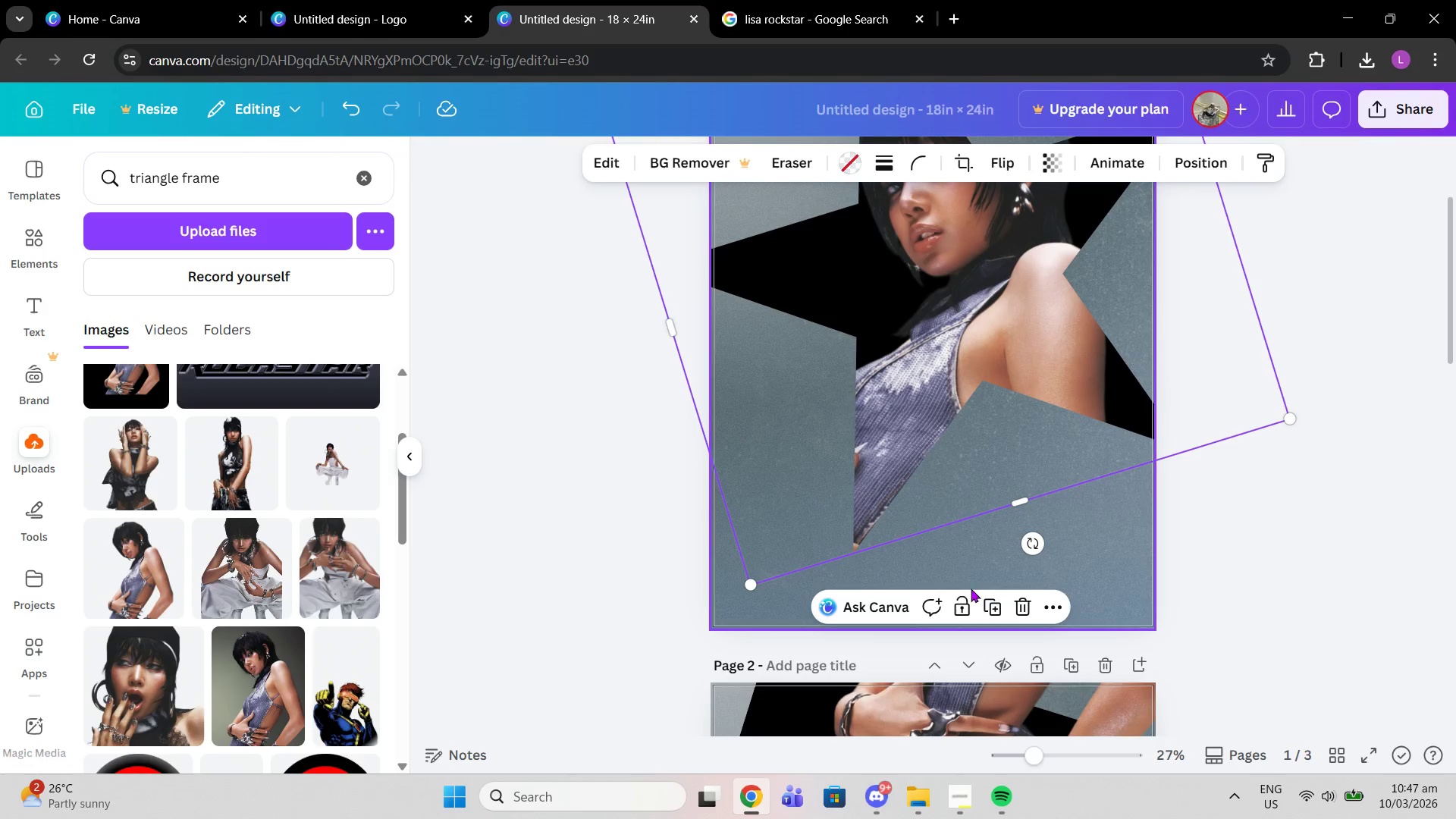 
left_click([966, 598])
 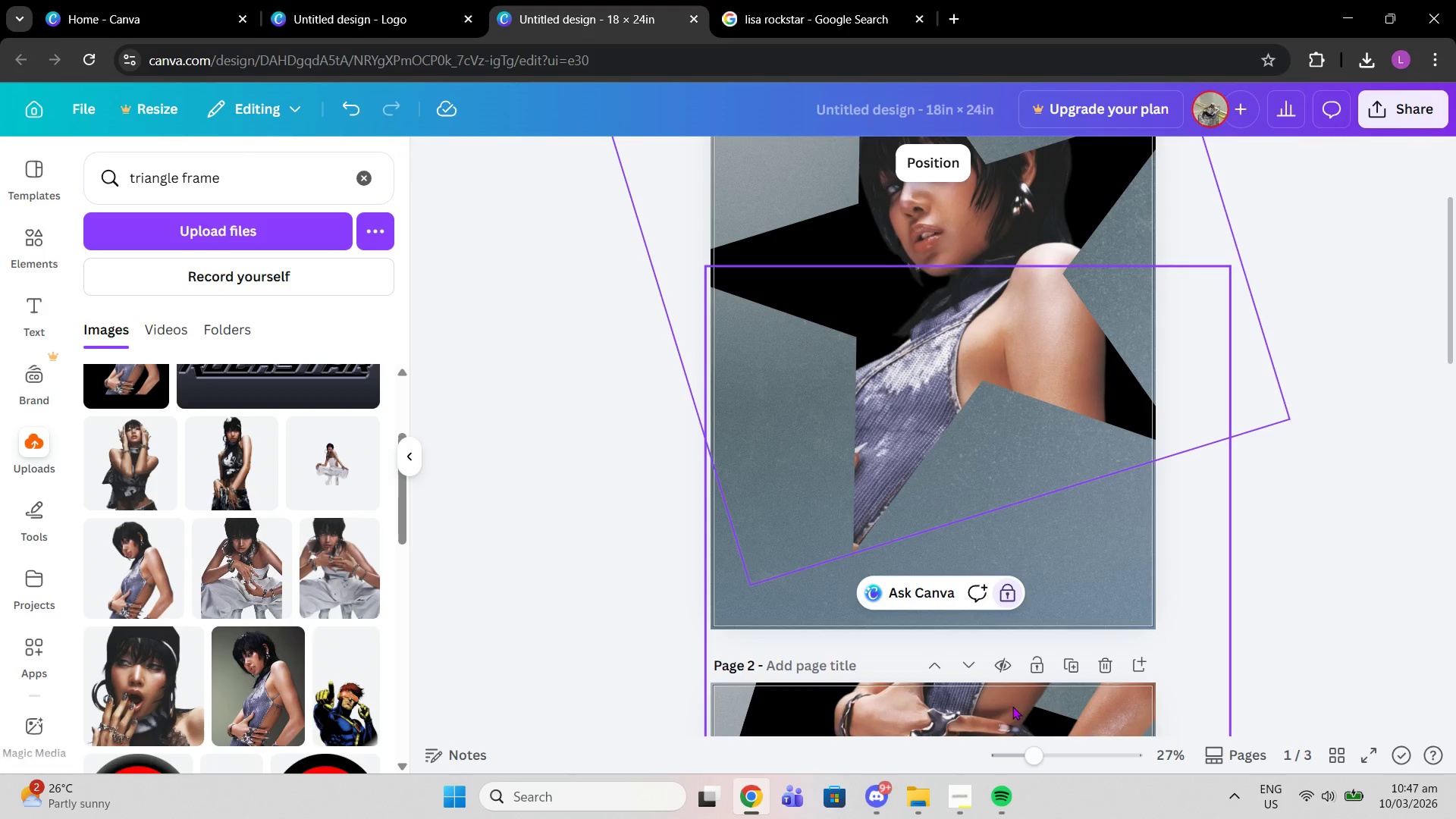 
left_click_drag(start_coordinate=[1014, 708], to_coordinate=[965, 445])
 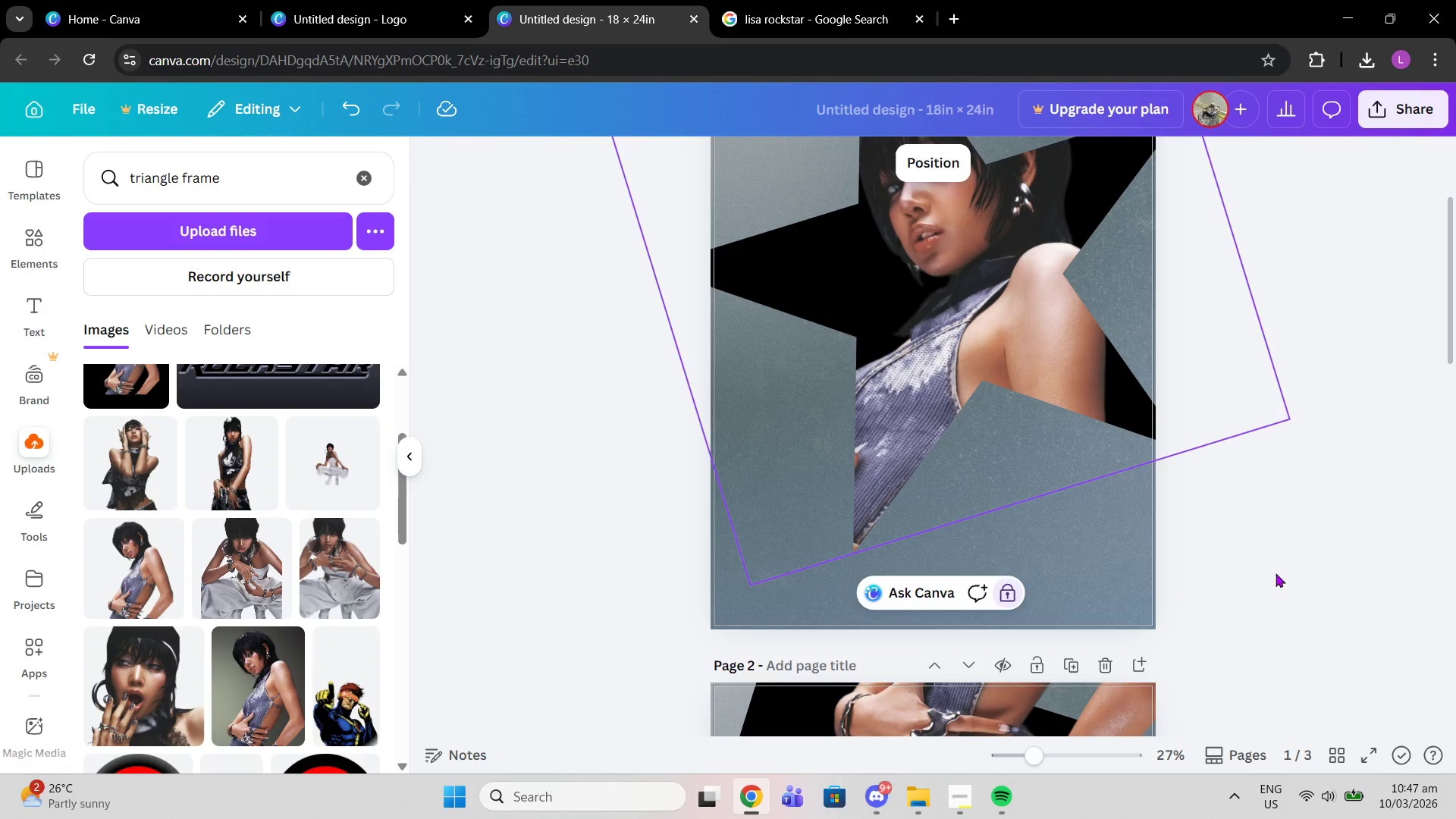 
left_click_drag(start_coordinate=[1272, 572], to_coordinate=[1276, 573])
 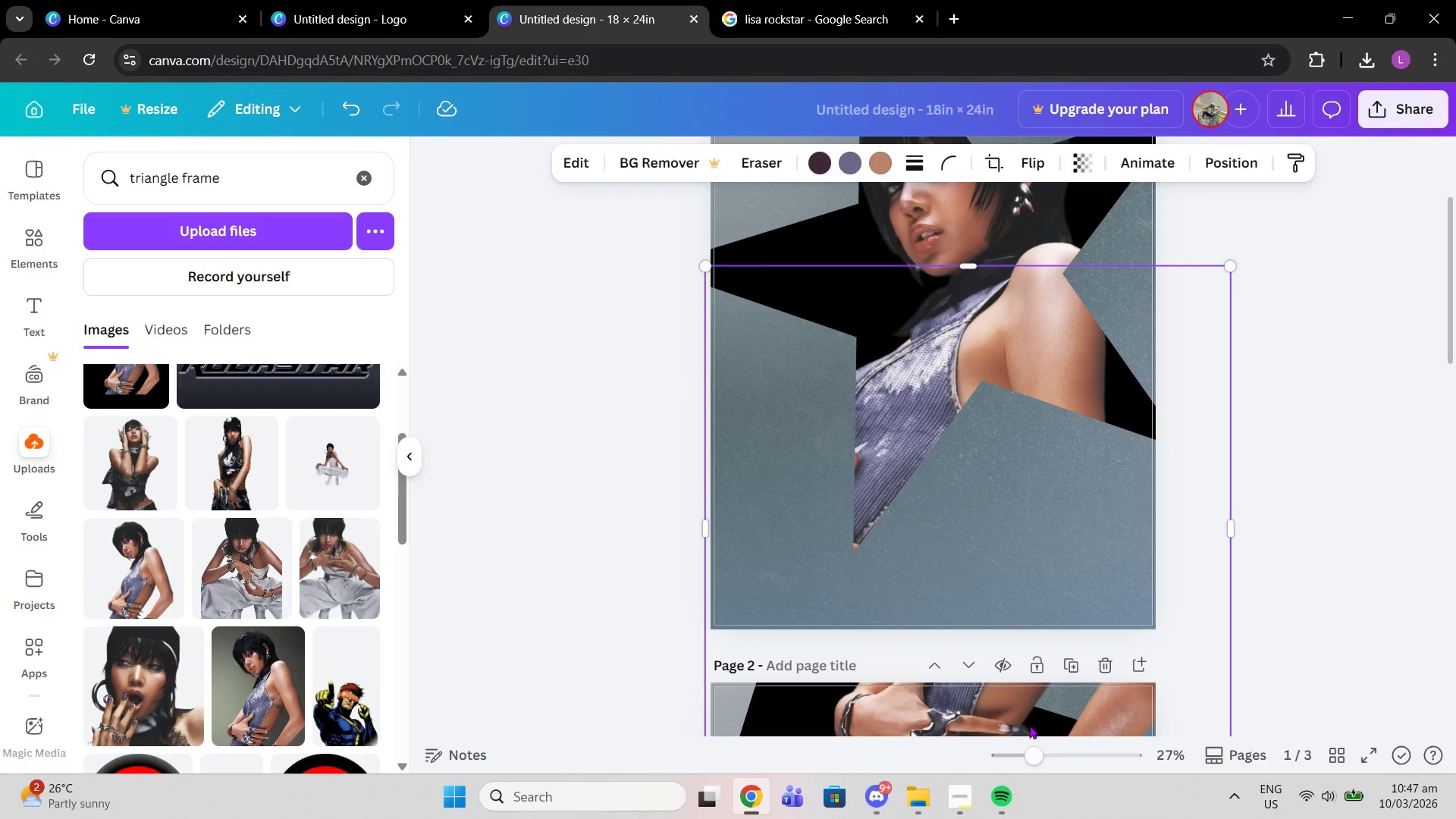 
left_click_drag(start_coordinate=[1025, 725], to_coordinate=[963, 464])
 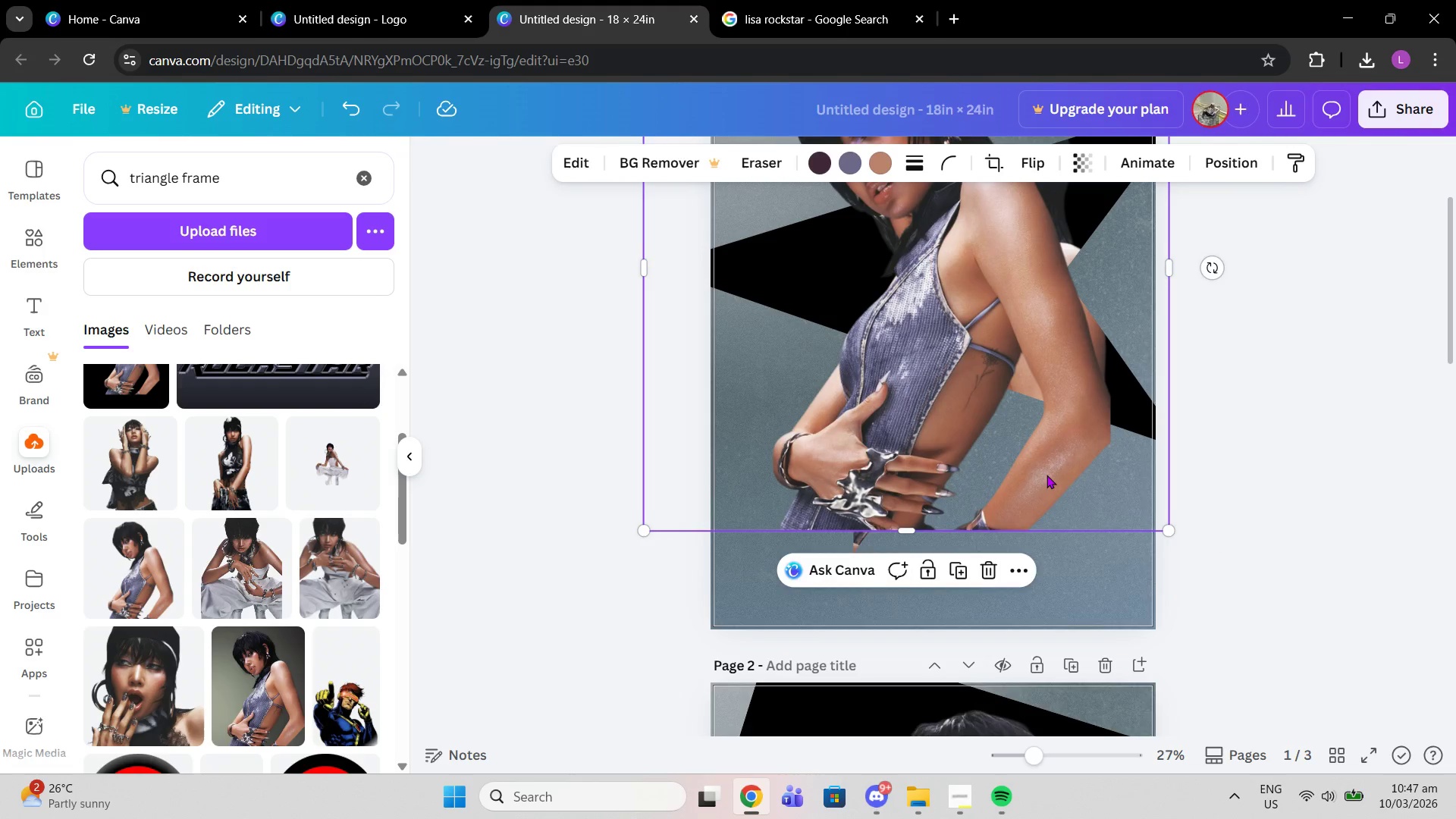 
scroll: coordinate [1046, 475], scroll_direction: up, amount: 1.0
 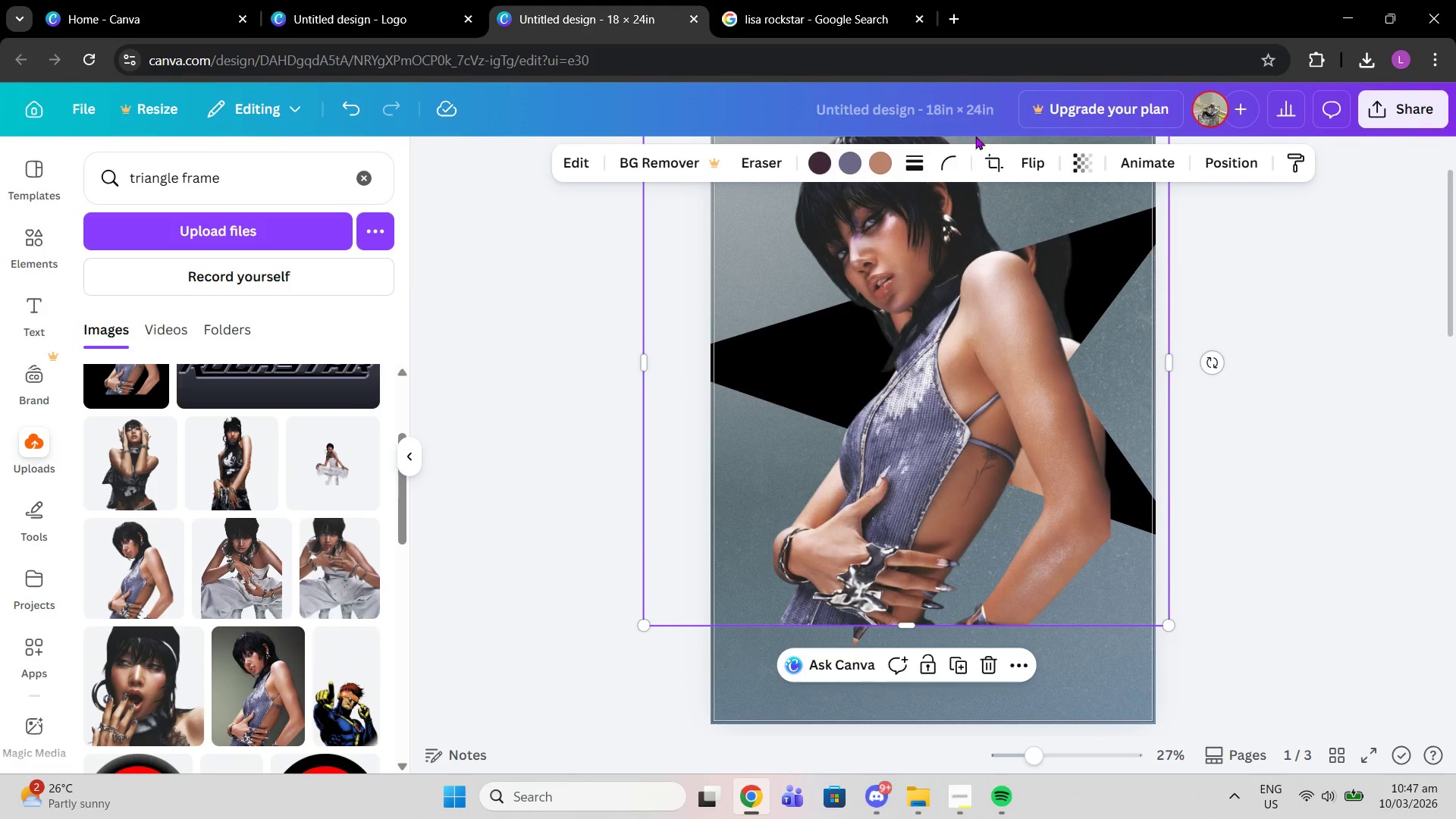 
left_click([1228, 176])
 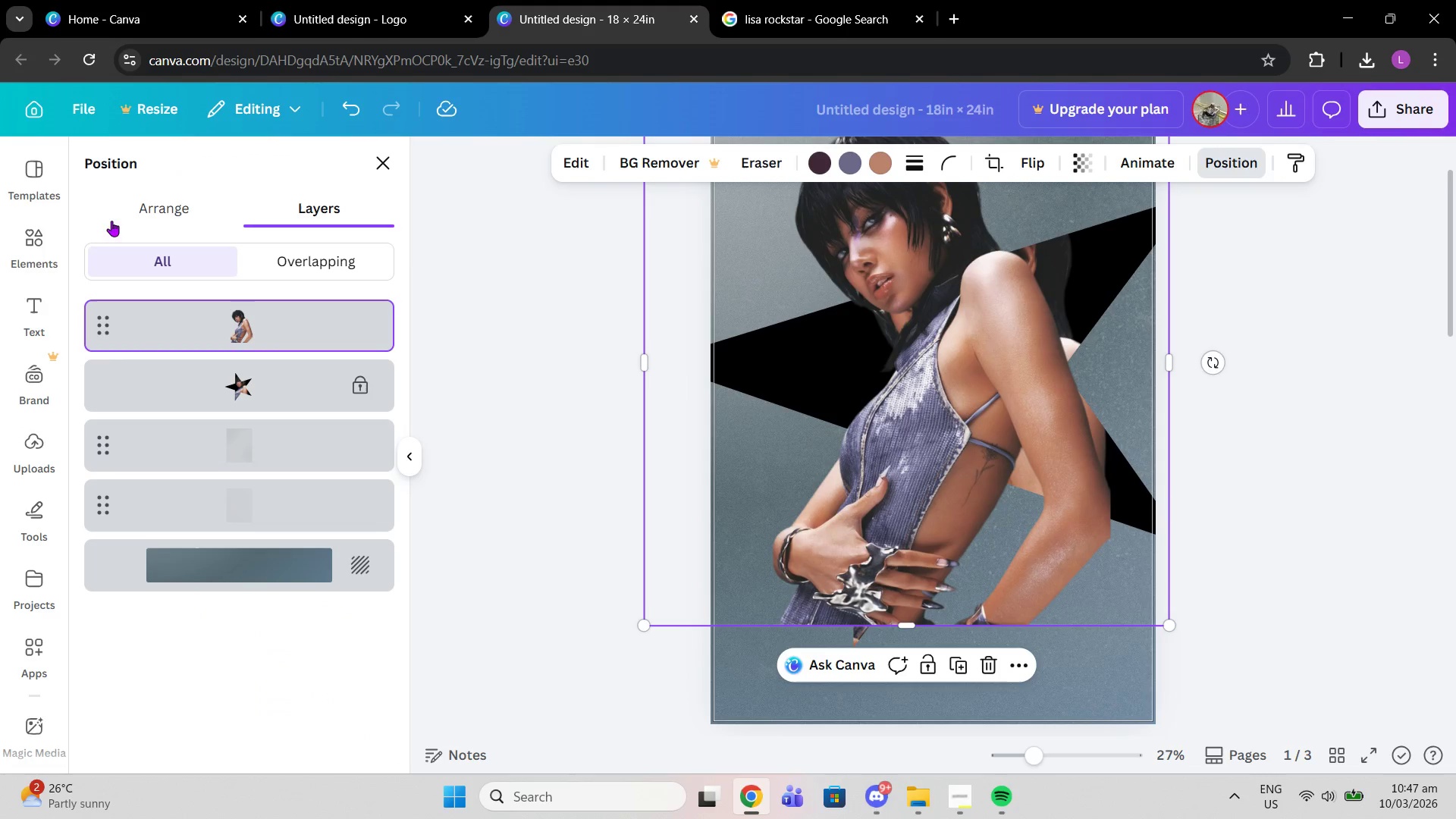 
left_click([158, 191])
 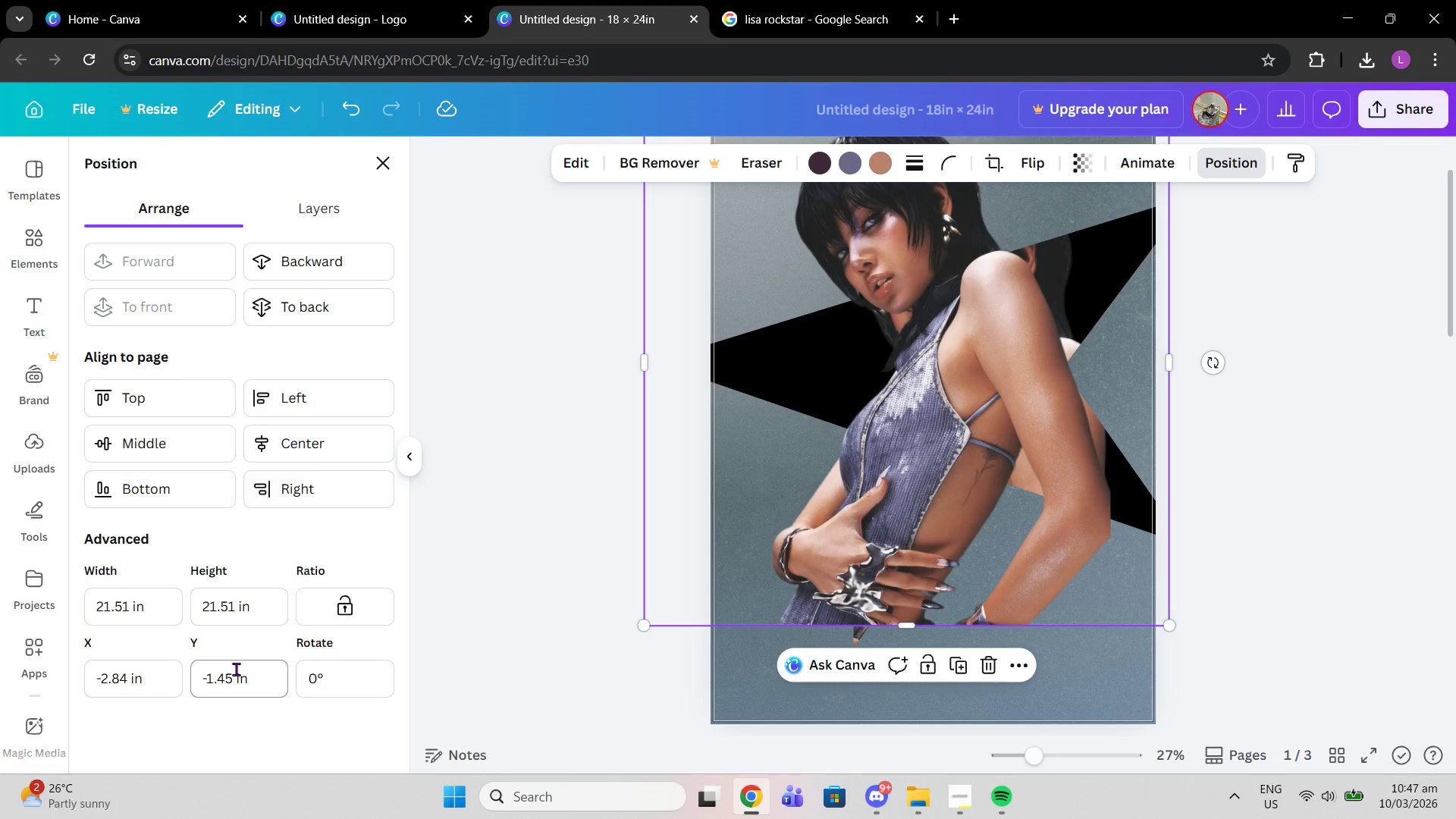 
left_click([312, 675])
 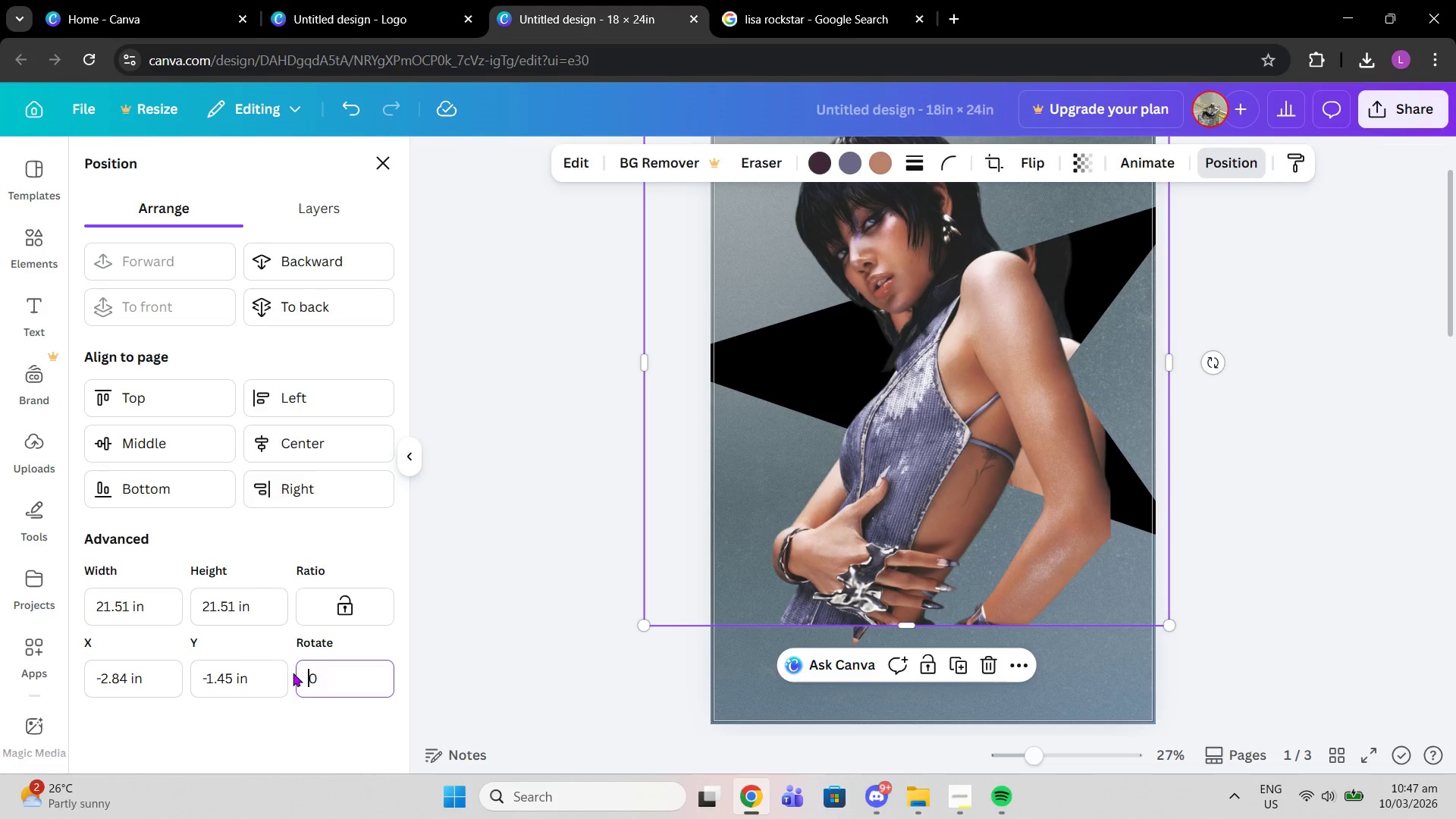 
type(35.8)
 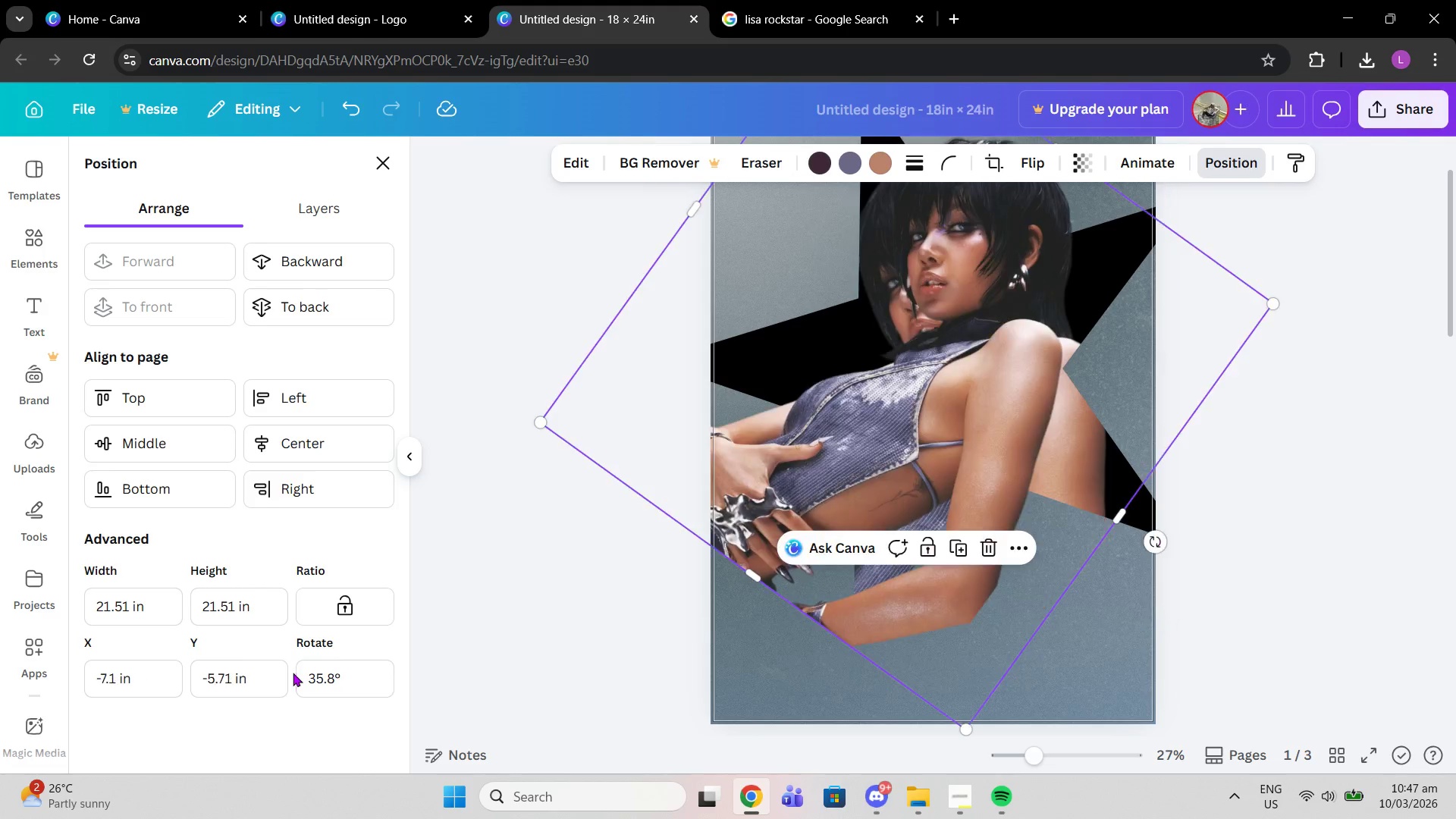 
key(Enter)
 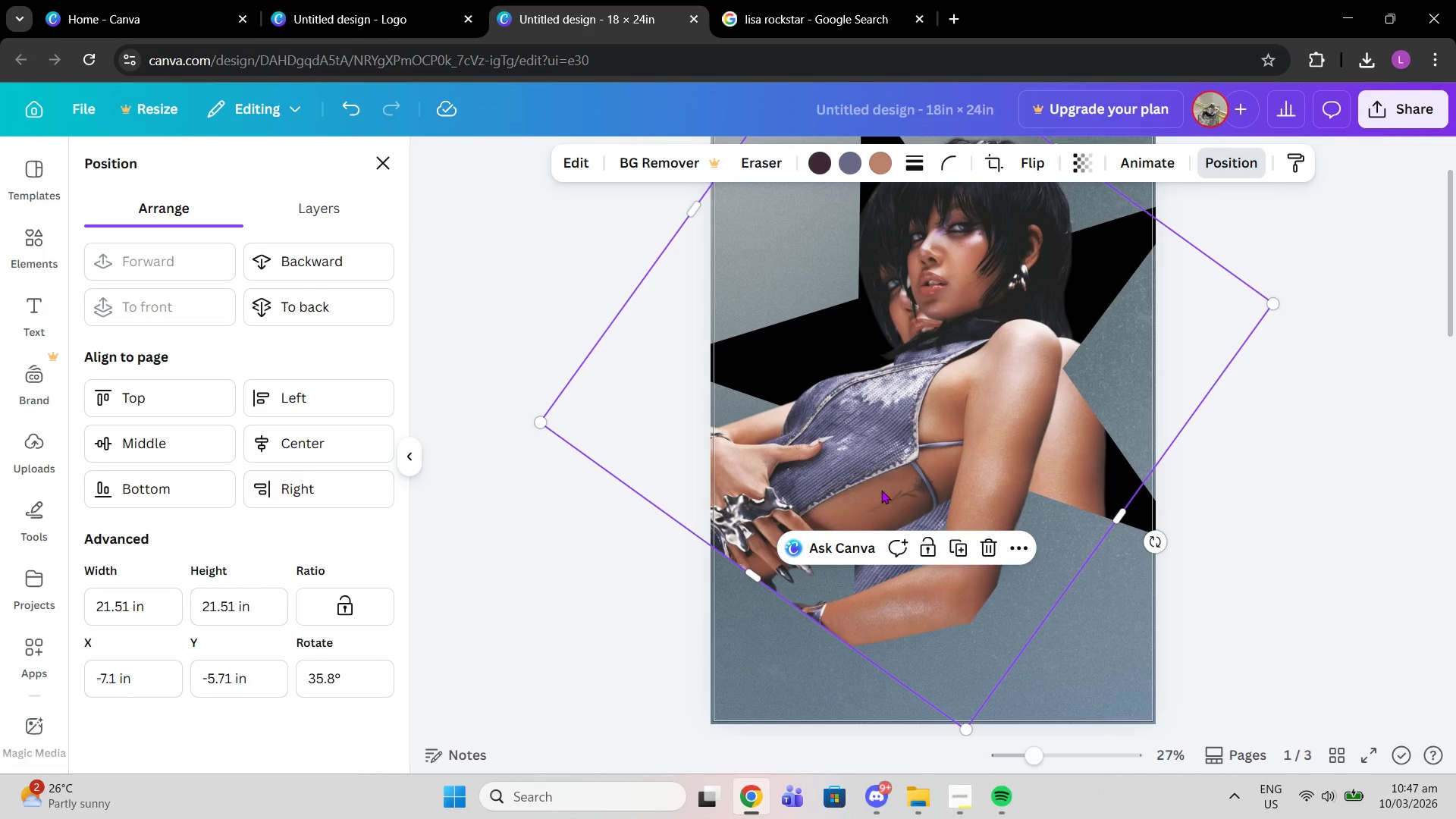 
left_click_drag(start_coordinate=[1032, 417], to_coordinate=[994, 447])
 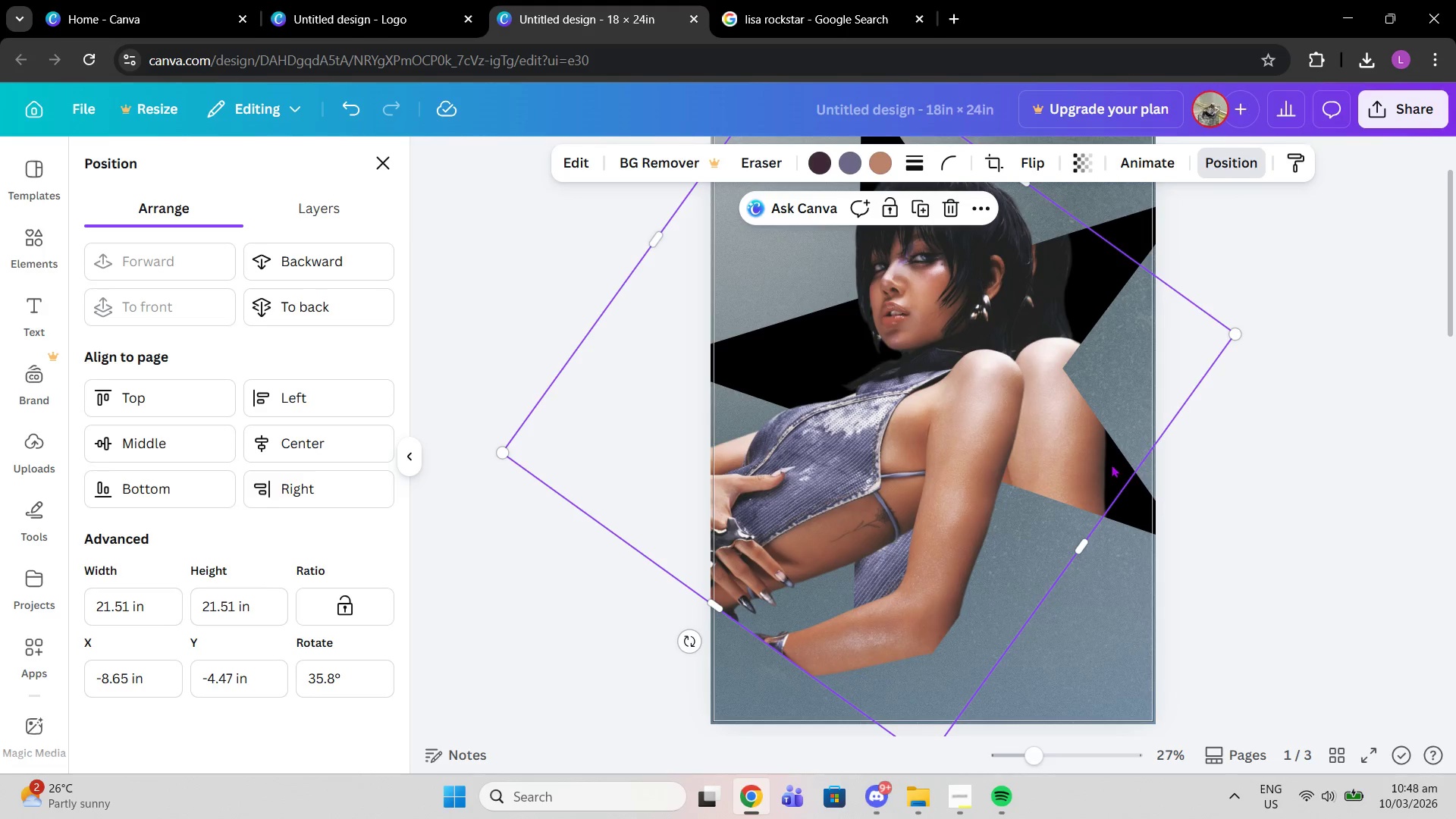 
left_click([1103, 461])
 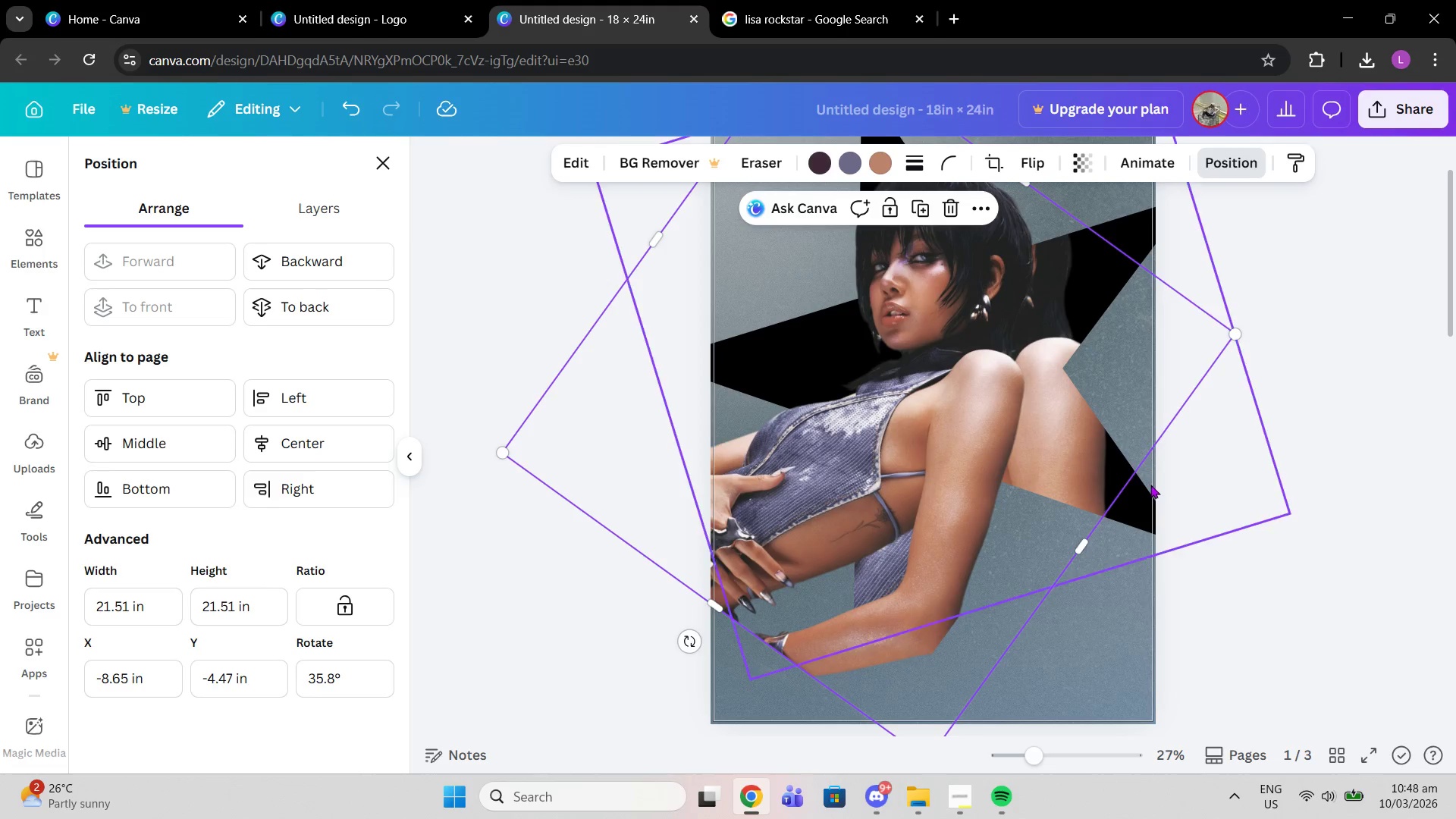 
left_click([1150, 485])
 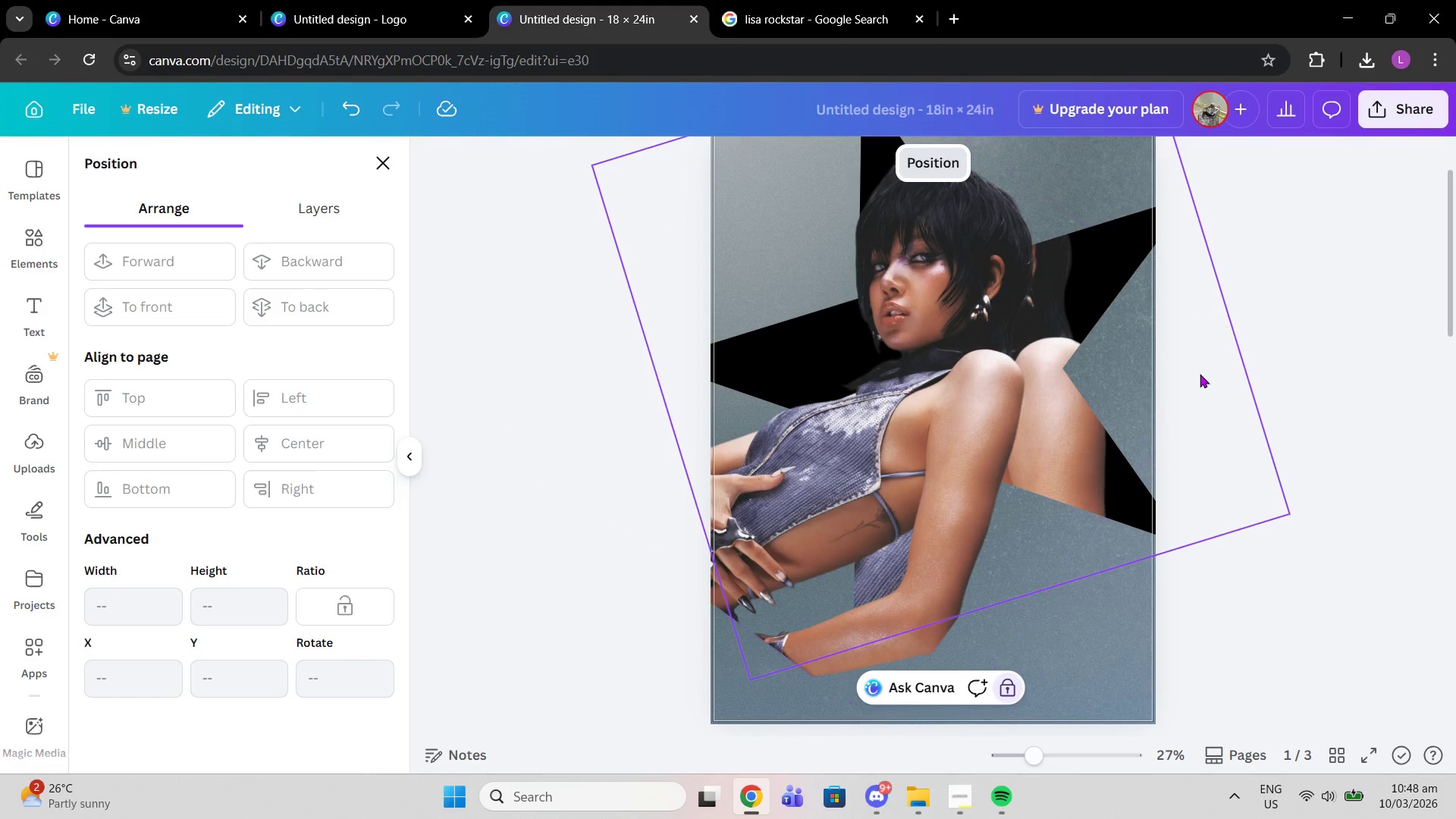 
scroll: coordinate [1217, 415], scroll_direction: up, amount: 2.0
 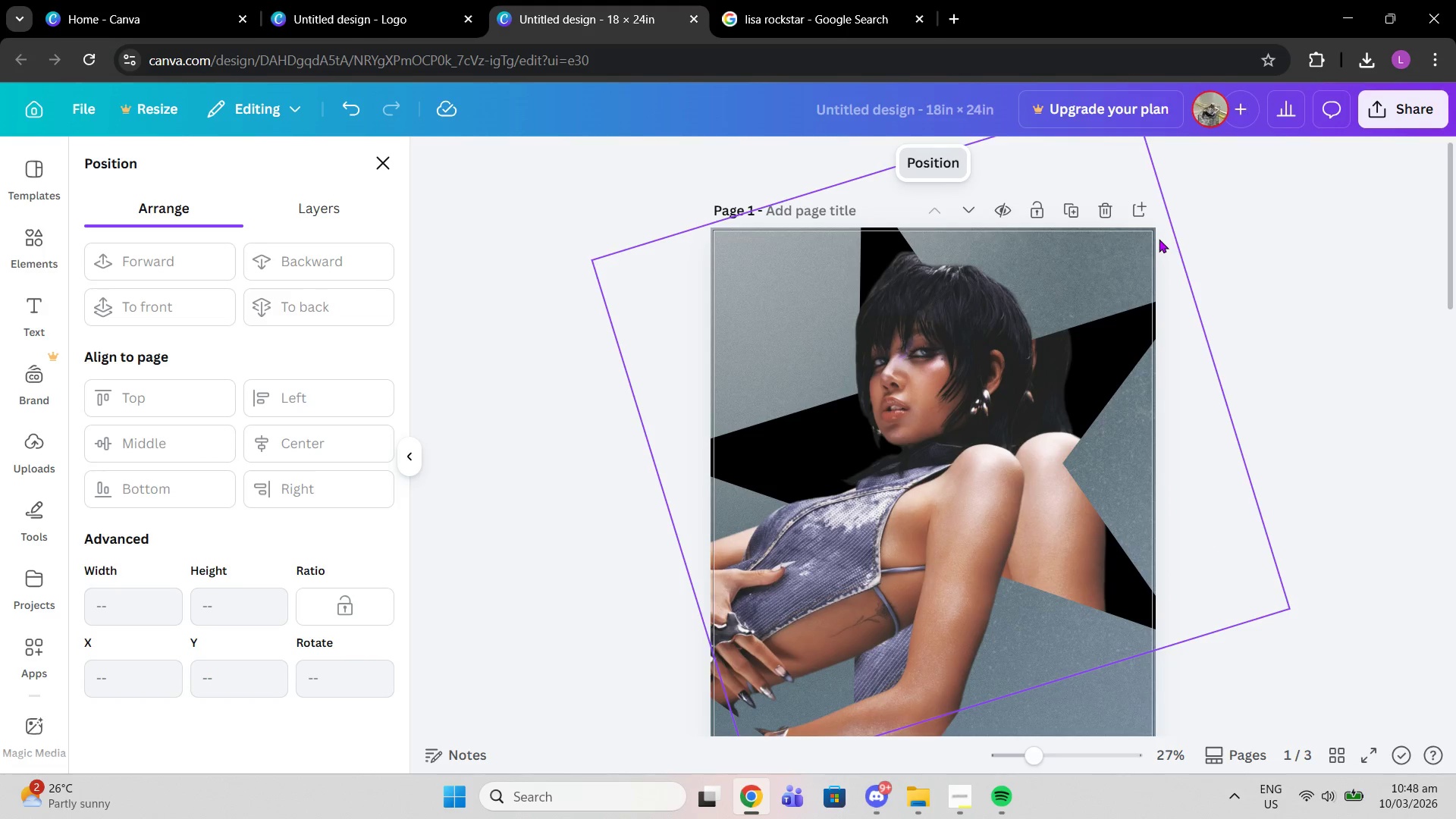 
left_click_drag(start_coordinate=[1159, 239], to_coordinate=[1188, 313])
 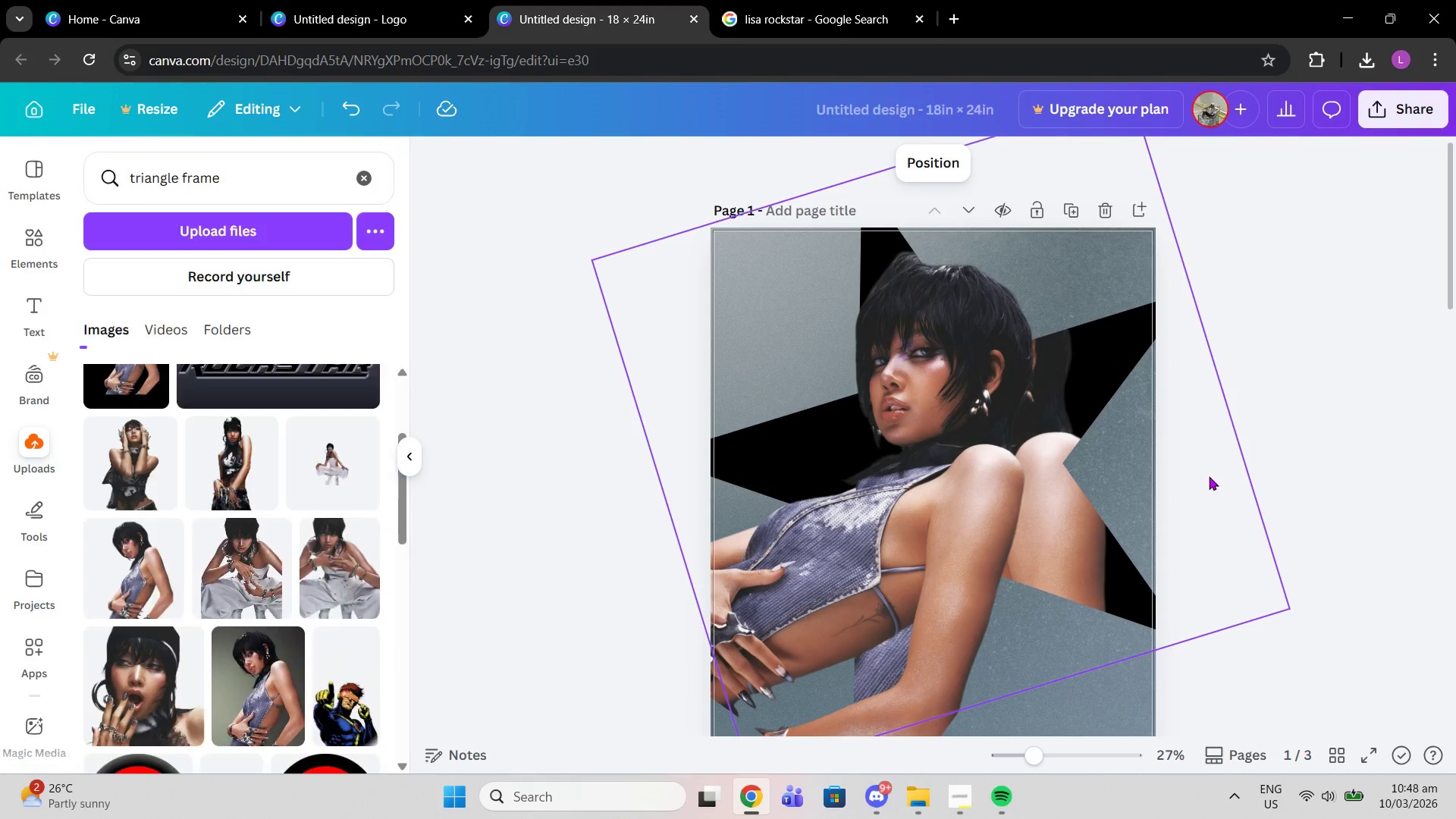 
left_click([1210, 476])
 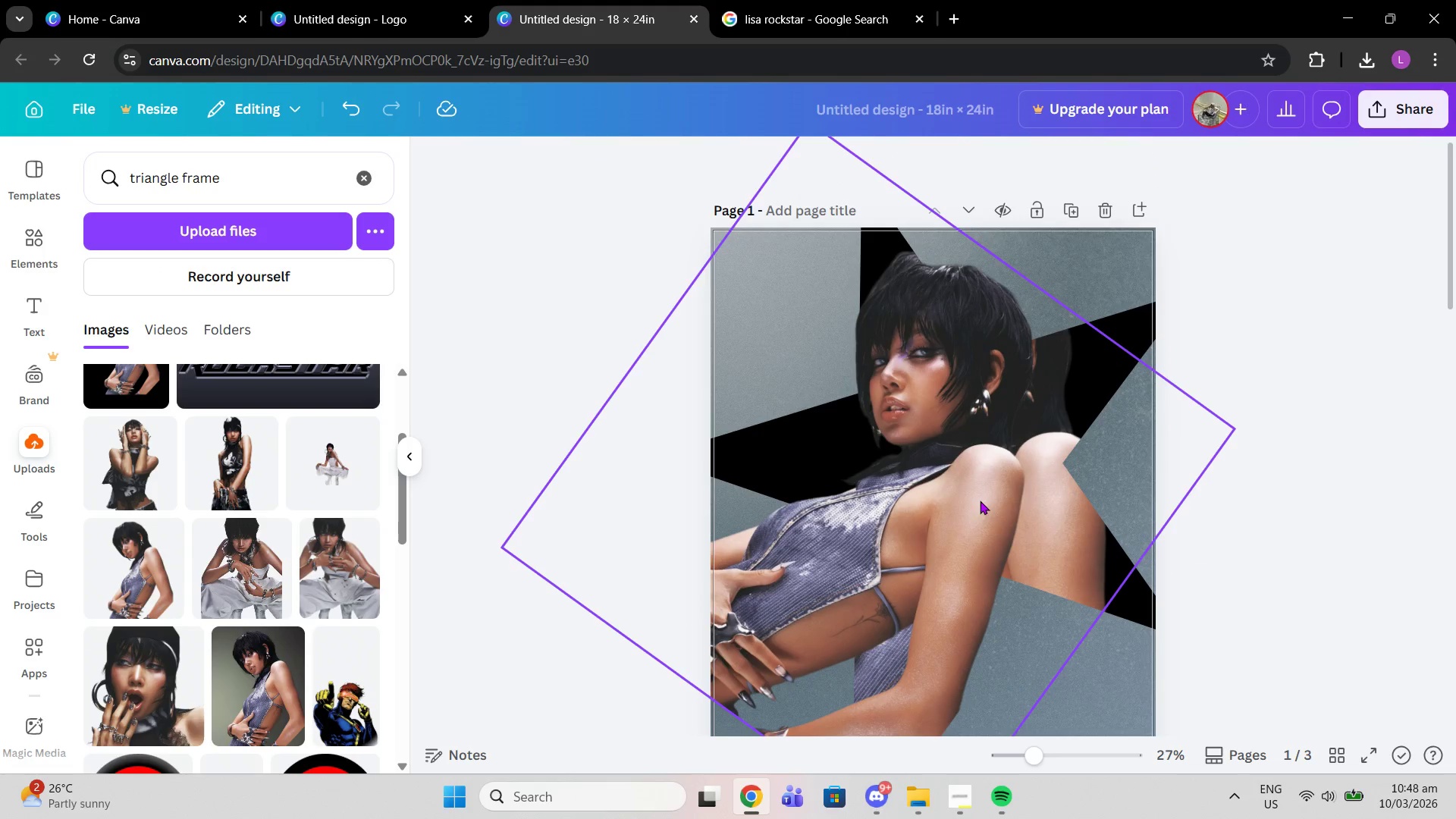 
left_click_drag(start_coordinate=[952, 494], to_coordinate=[749, 421])
 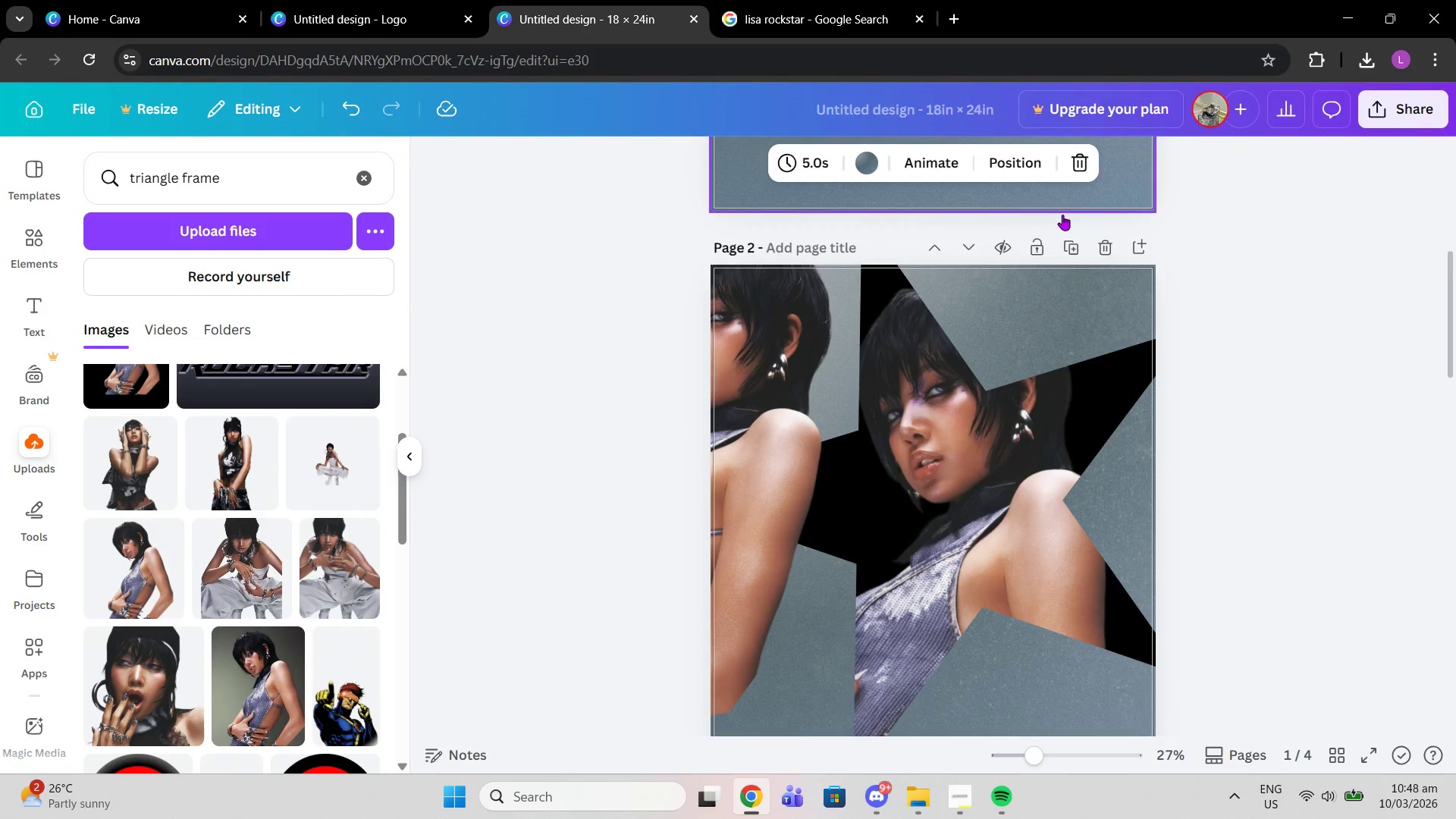 
scroll: coordinate [918, 403], scroll_direction: up, amount: 4.0
 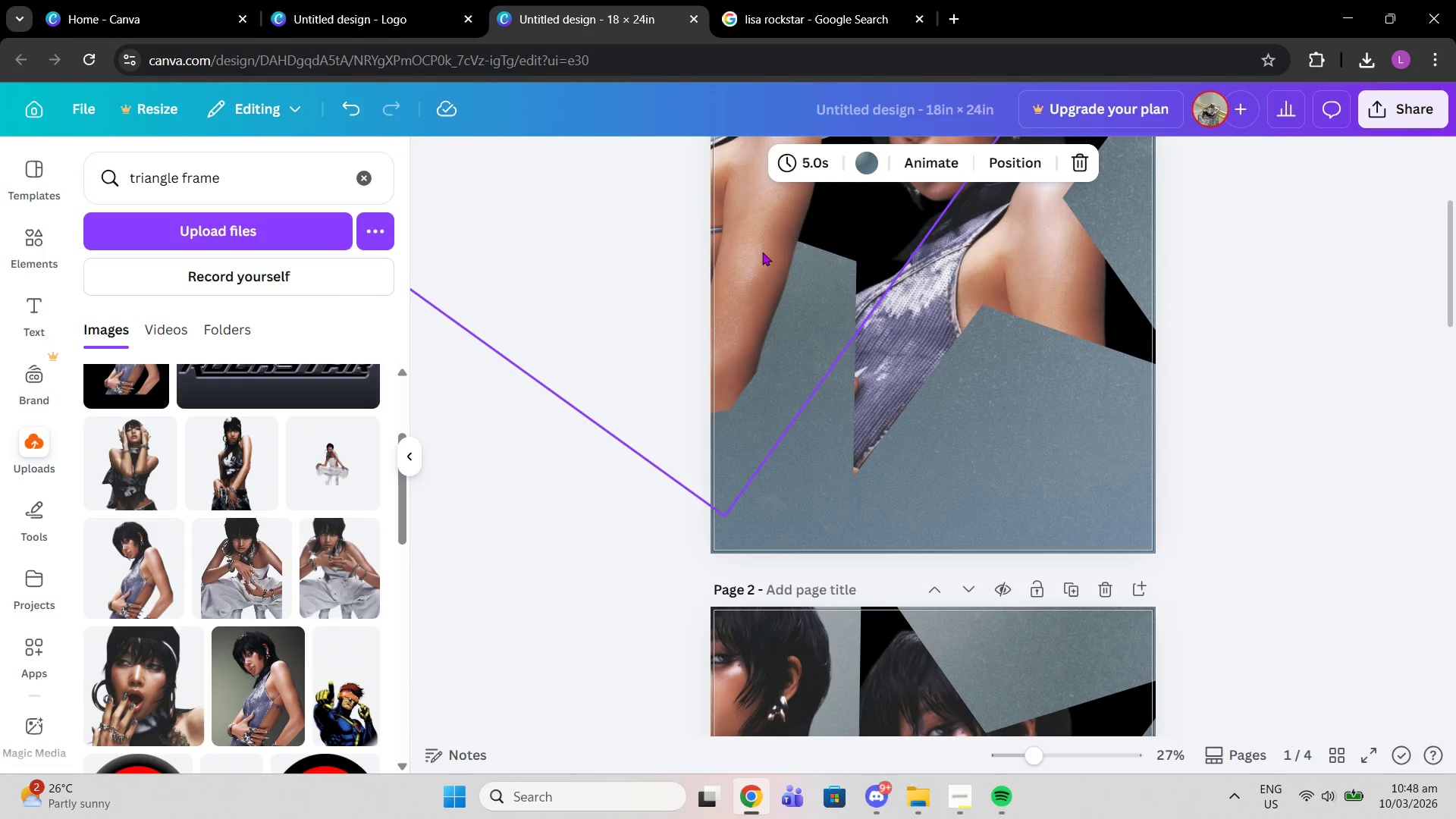 
left_click([762, 251])
 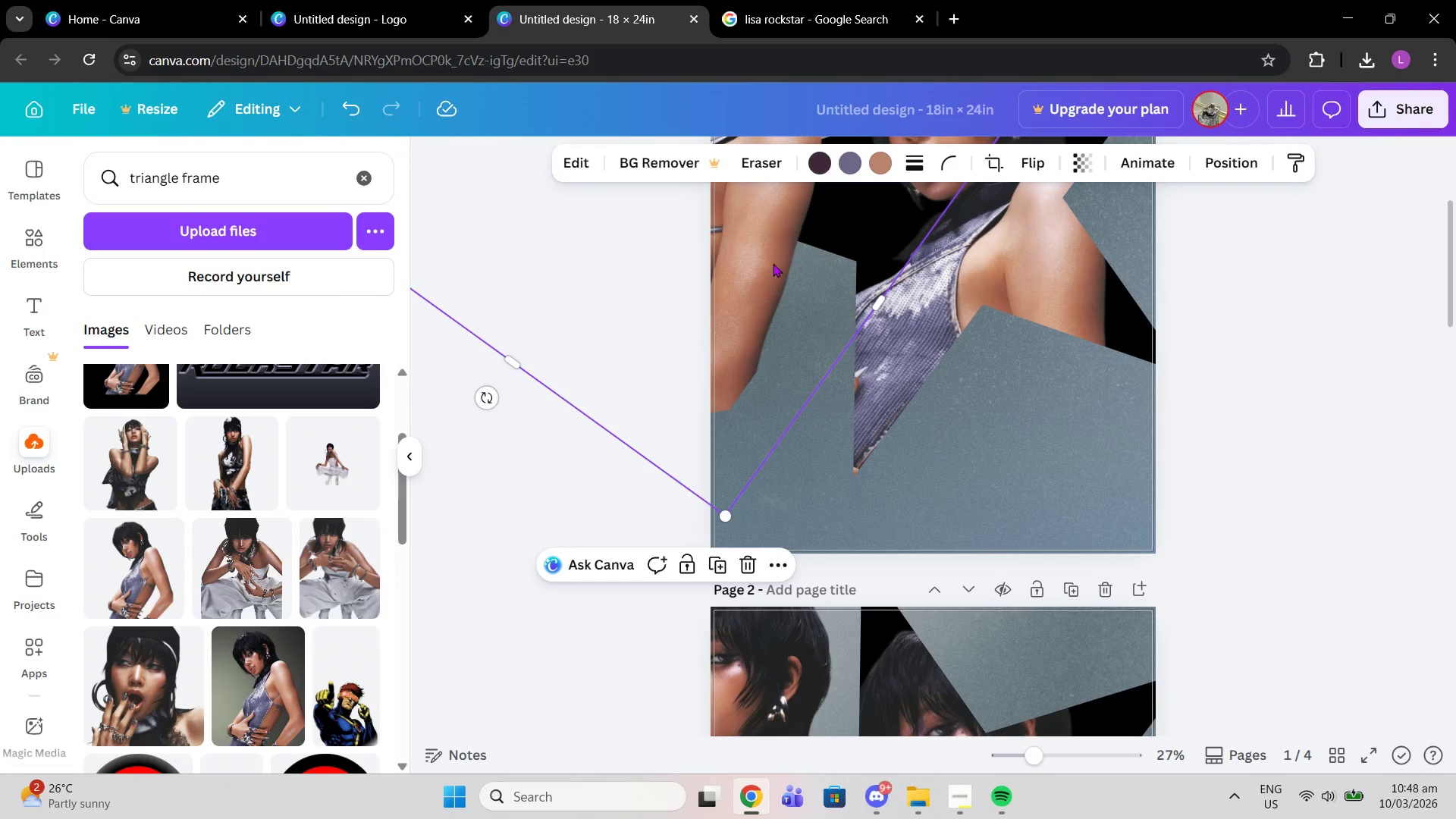 
key(Delete)
 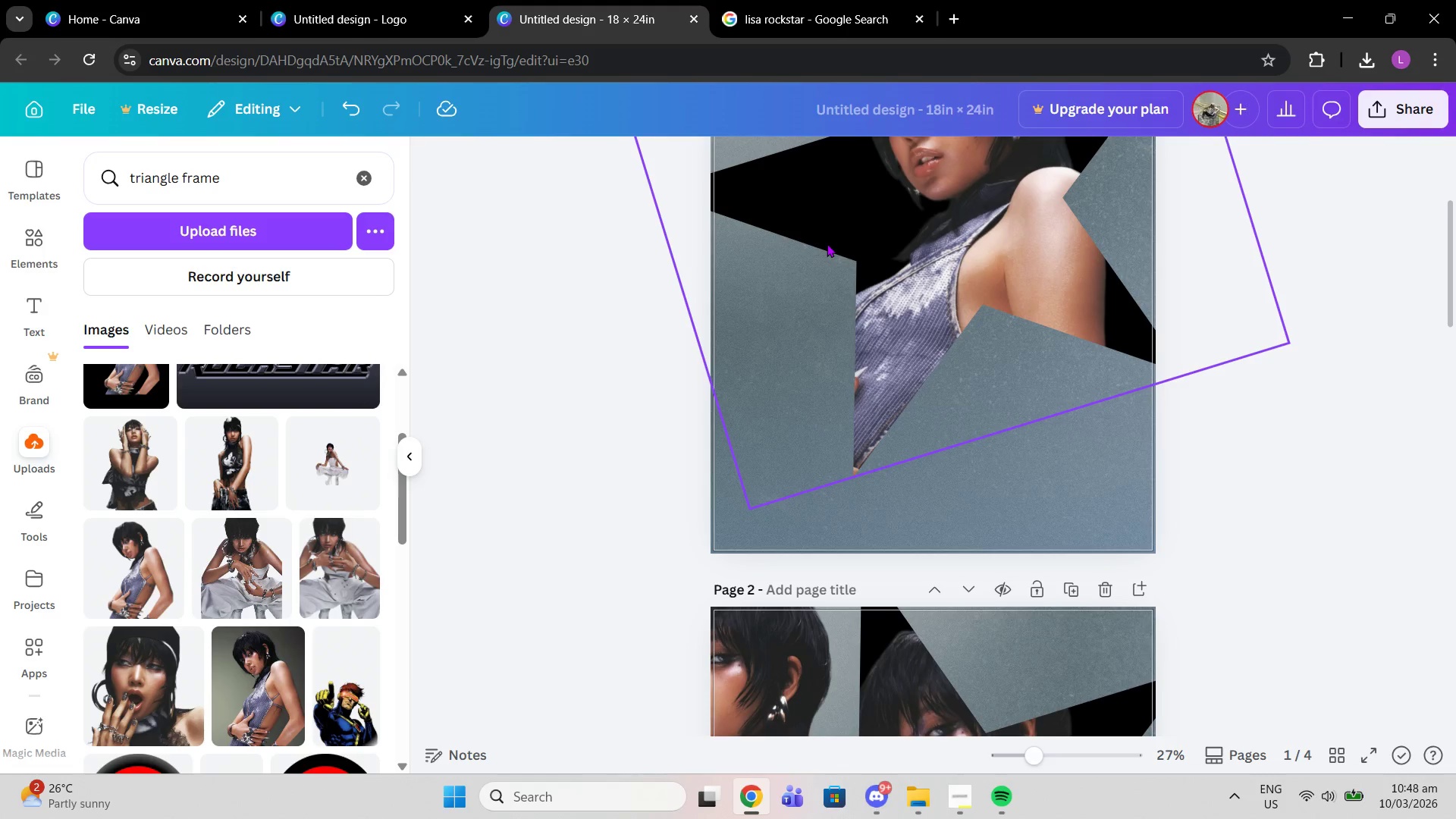 
left_click([827, 243])
 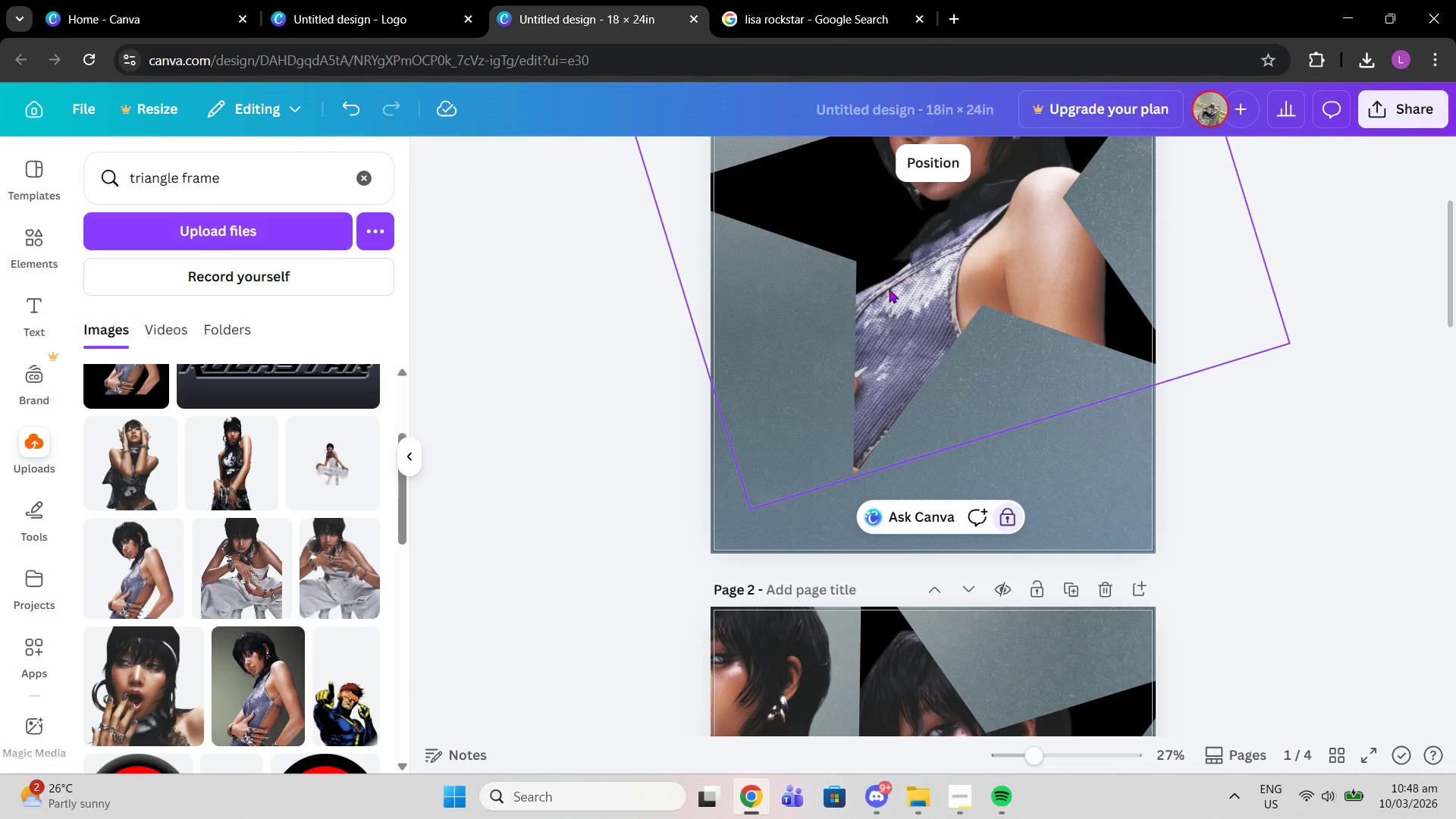 
scroll: coordinate [888, 287], scroll_direction: up, amount: 2.0
 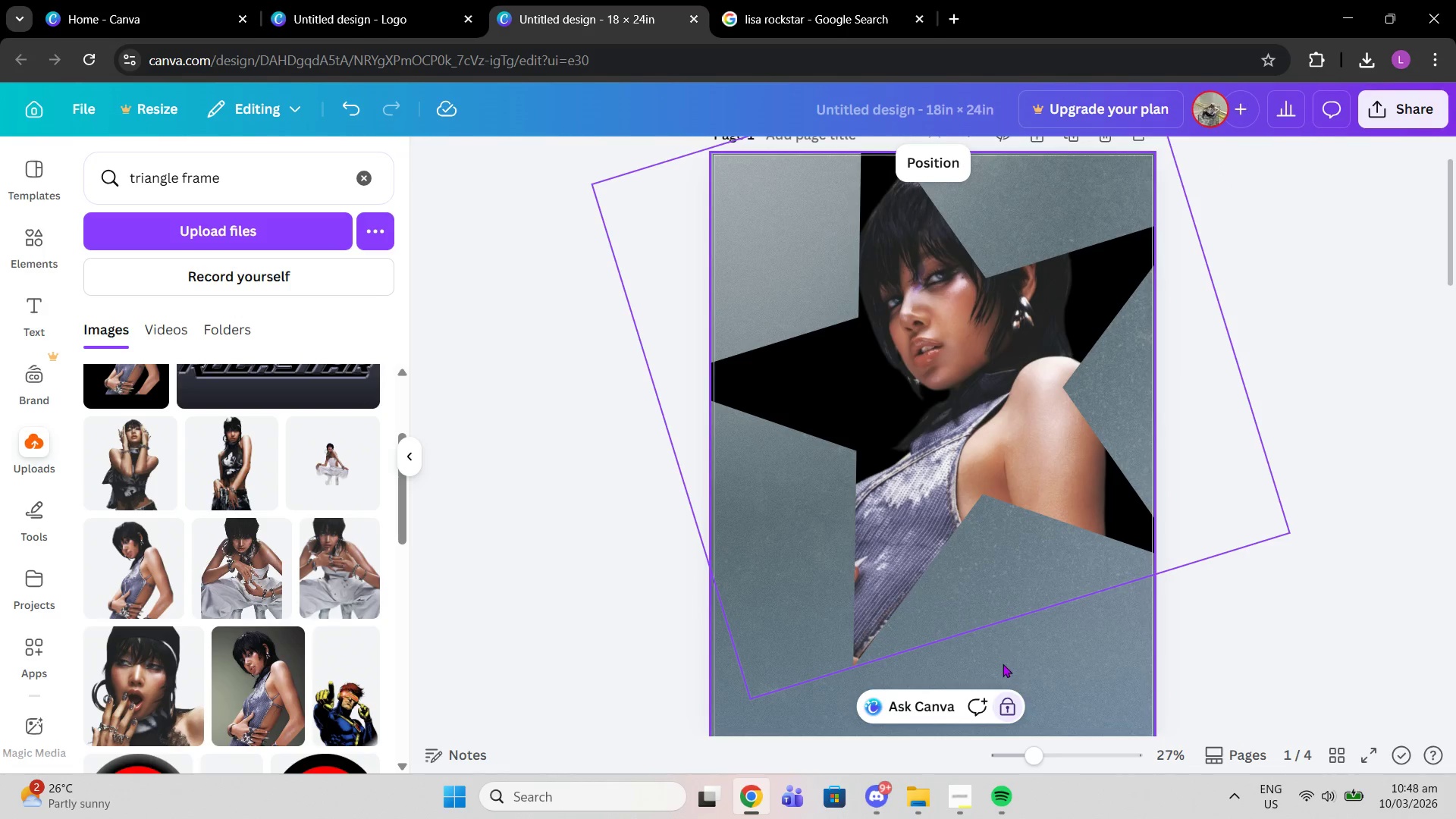 
left_click([1003, 710])
 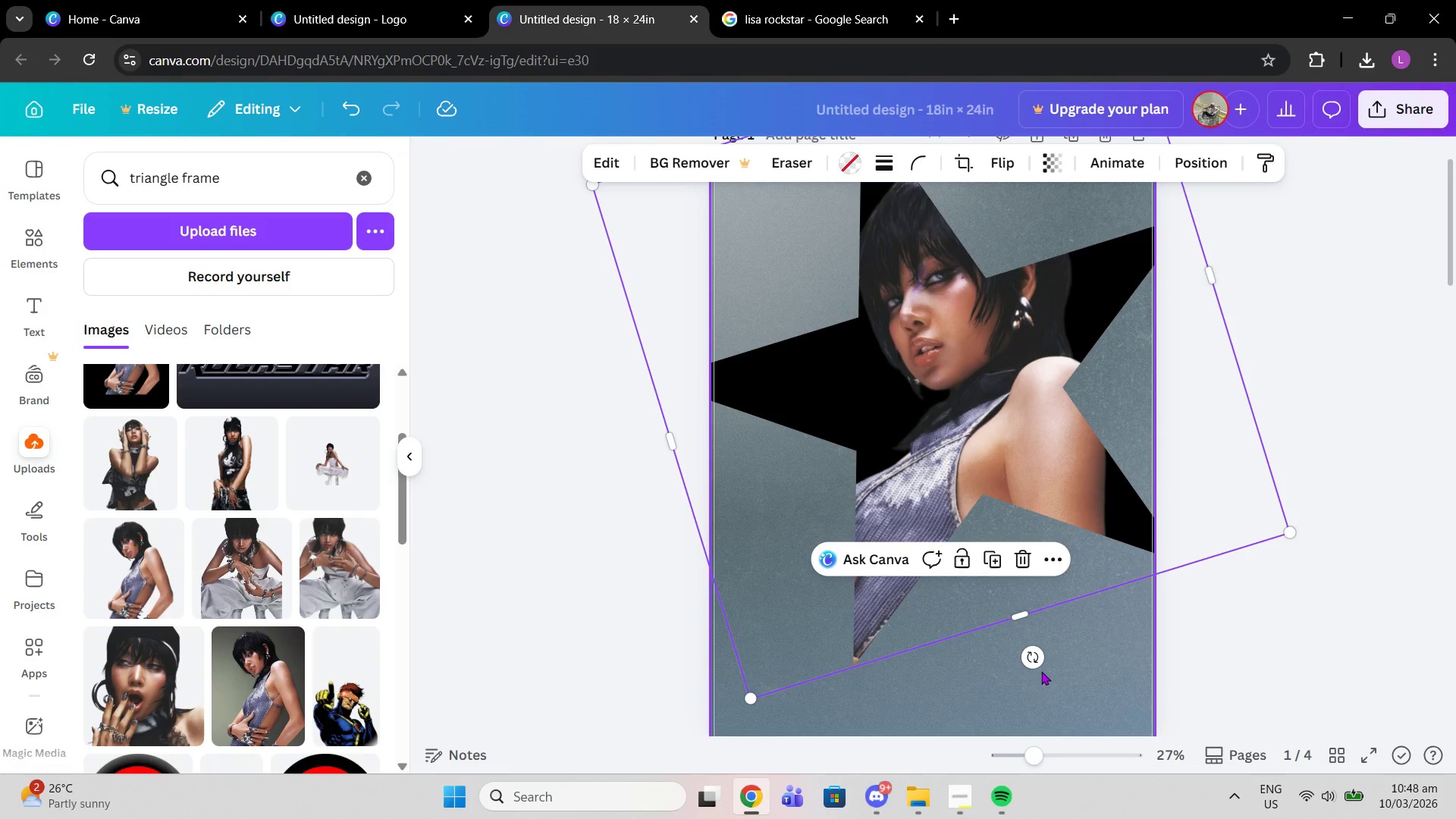 
left_click_drag(start_coordinate=[1034, 662], to_coordinate=[938, 670])
 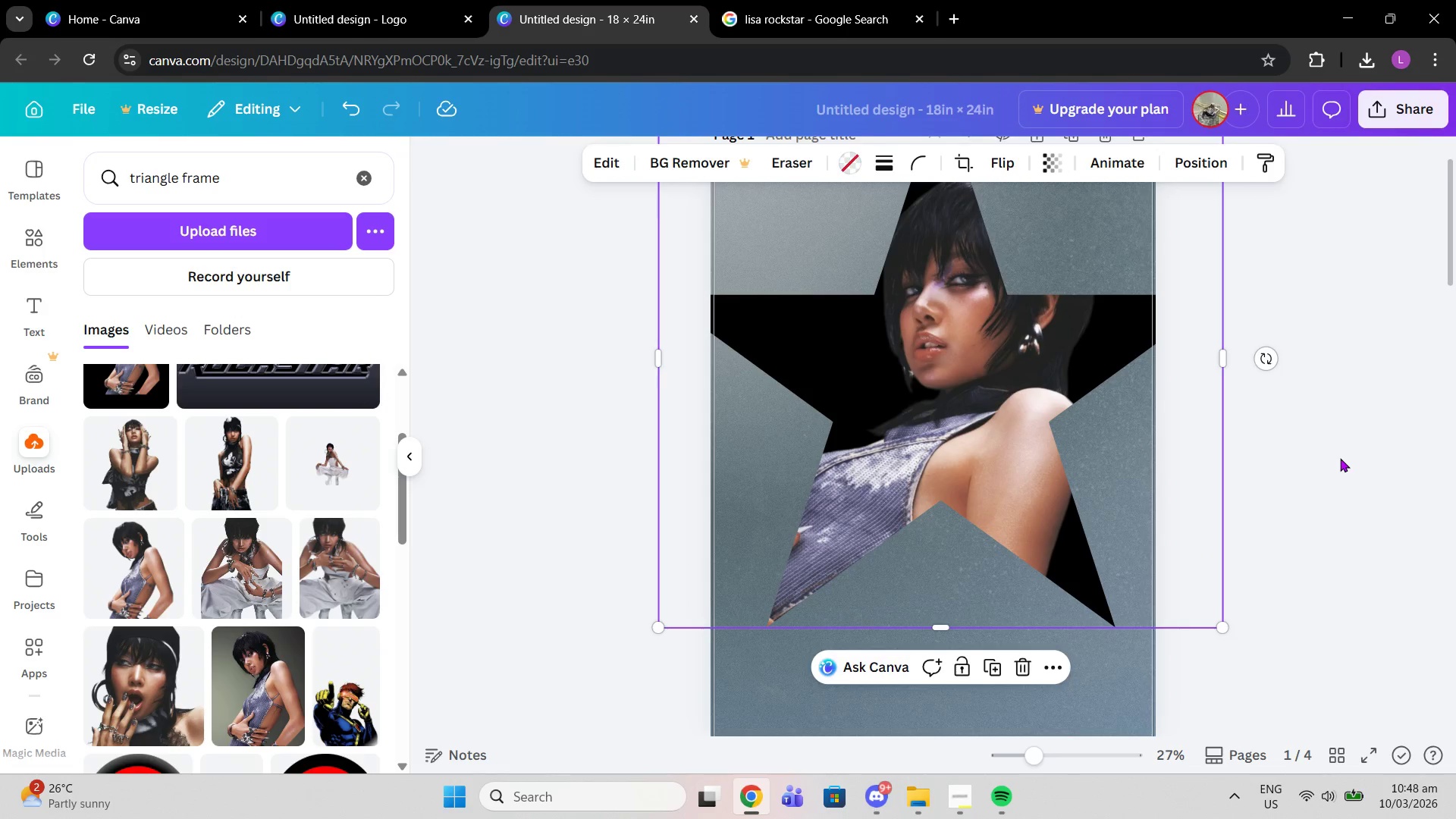 
left_click([1340, 458])
 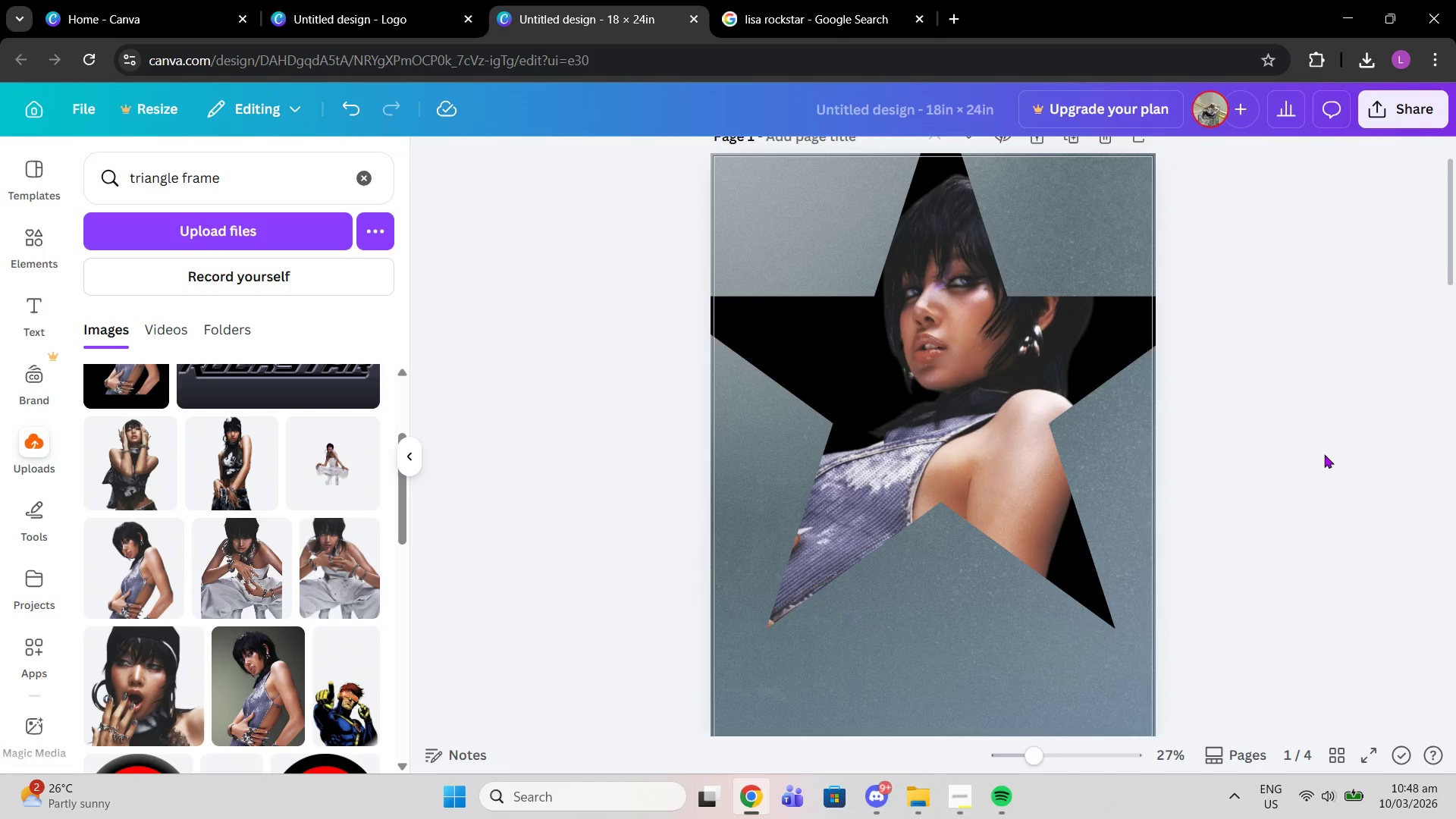 
scroll: coordinate [1324, 454], scroll_direction: up, amount: 1.0
 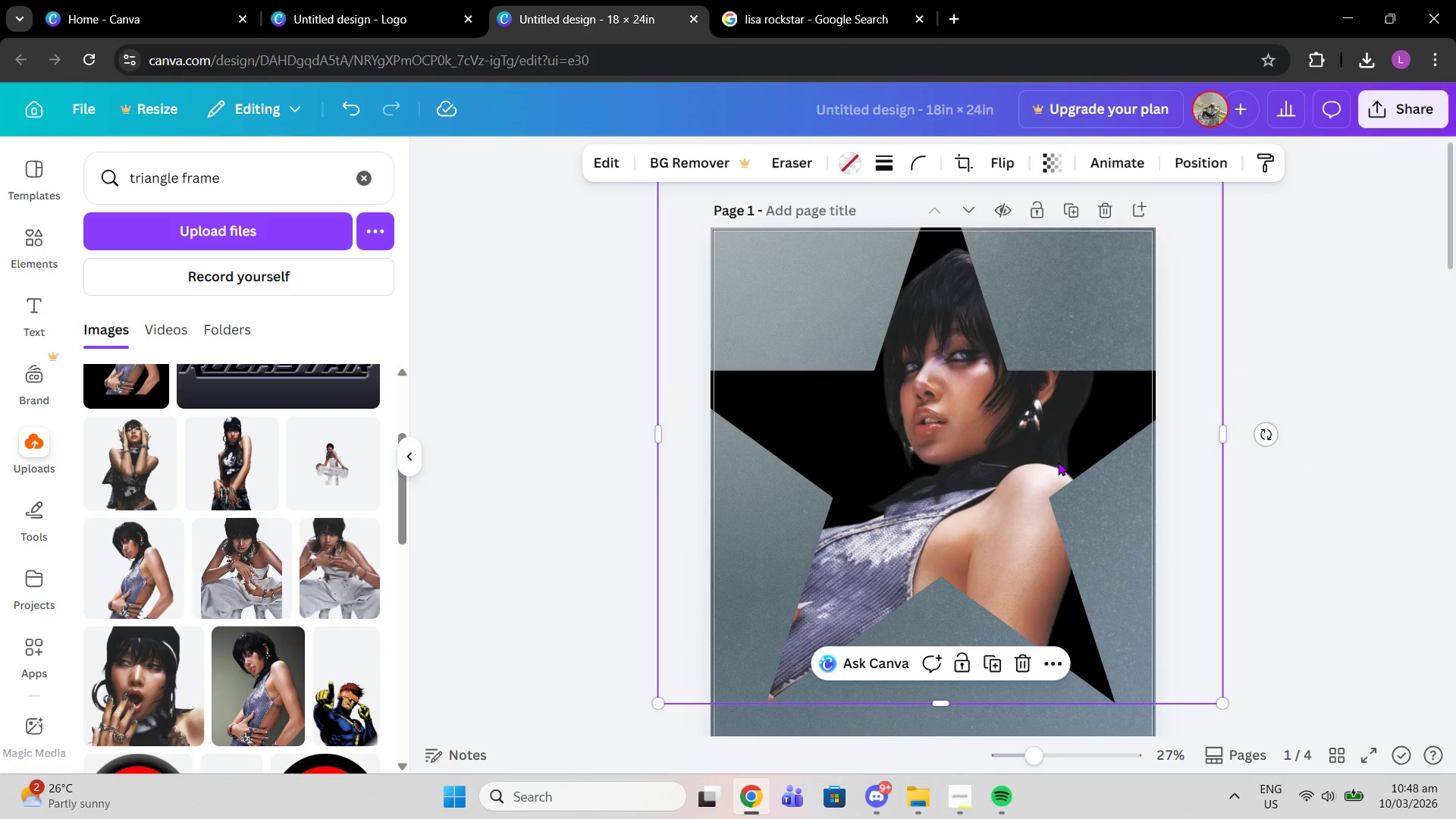 
left_click_drag(start_coordinate=[1058, 462], to_coordinate=[1049, 527])
 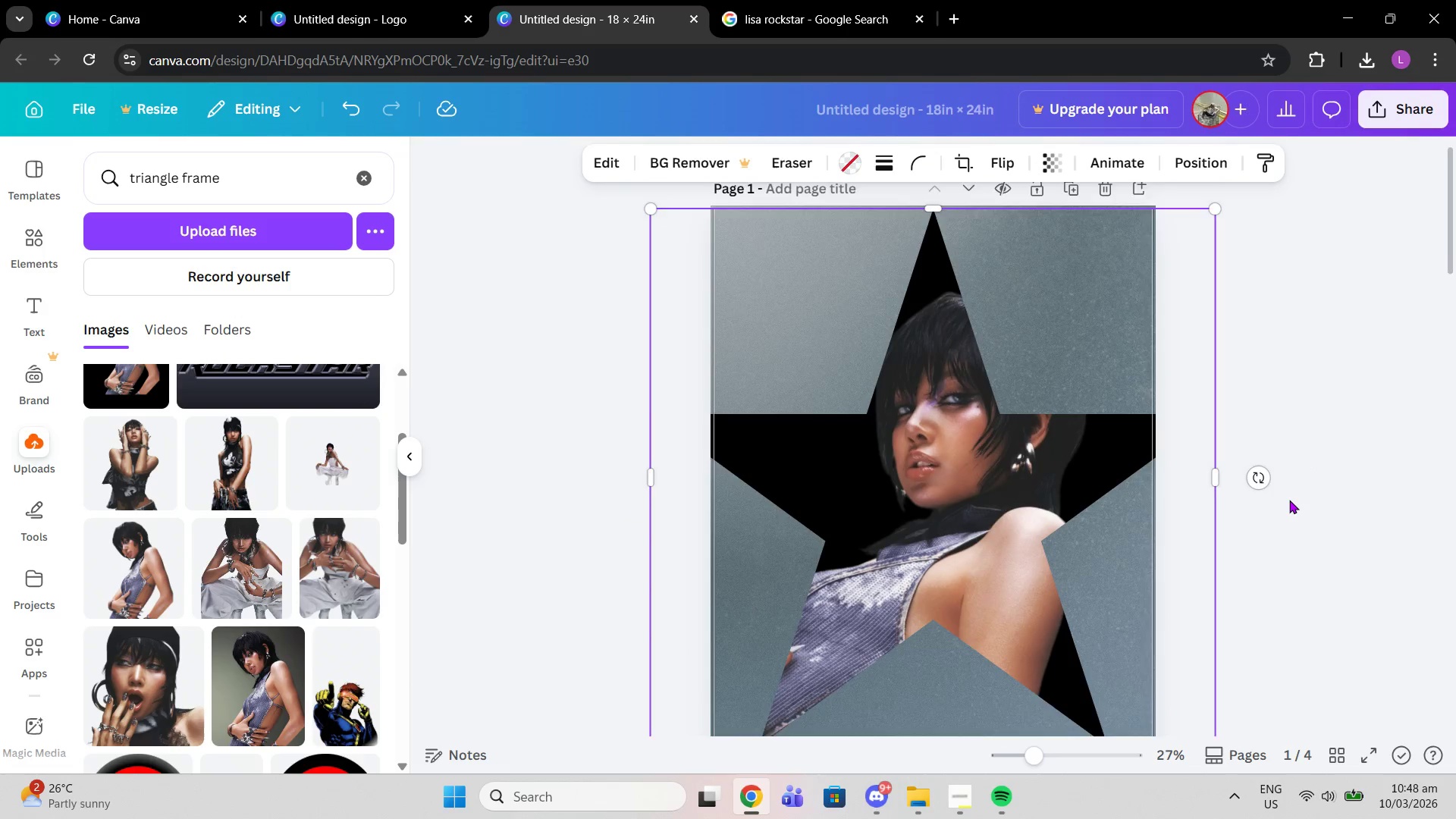 
left_click([1288, 494])
 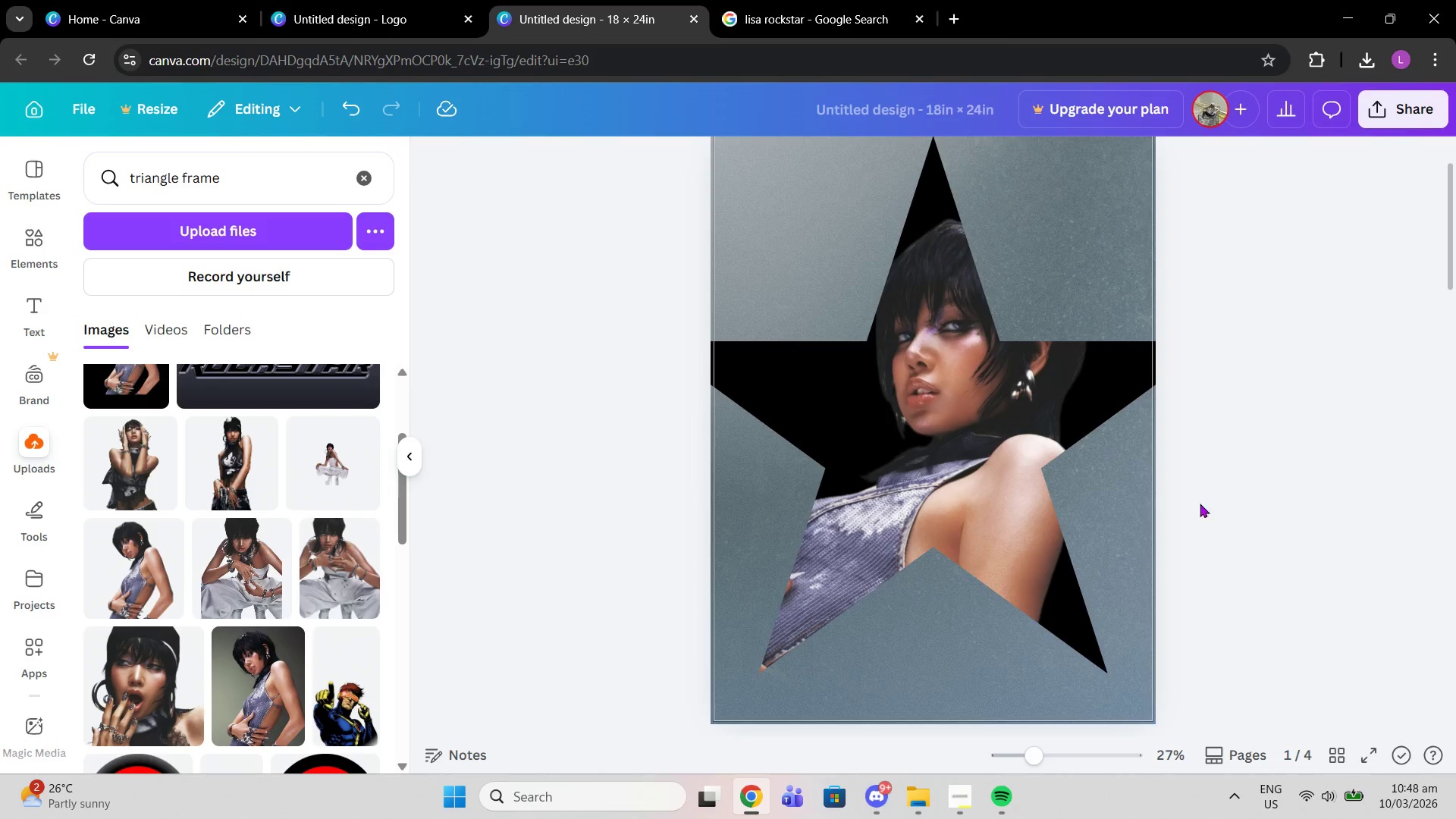 
scroll: coordinate [987, 502], scroll_direction: down, amount: 5.0
 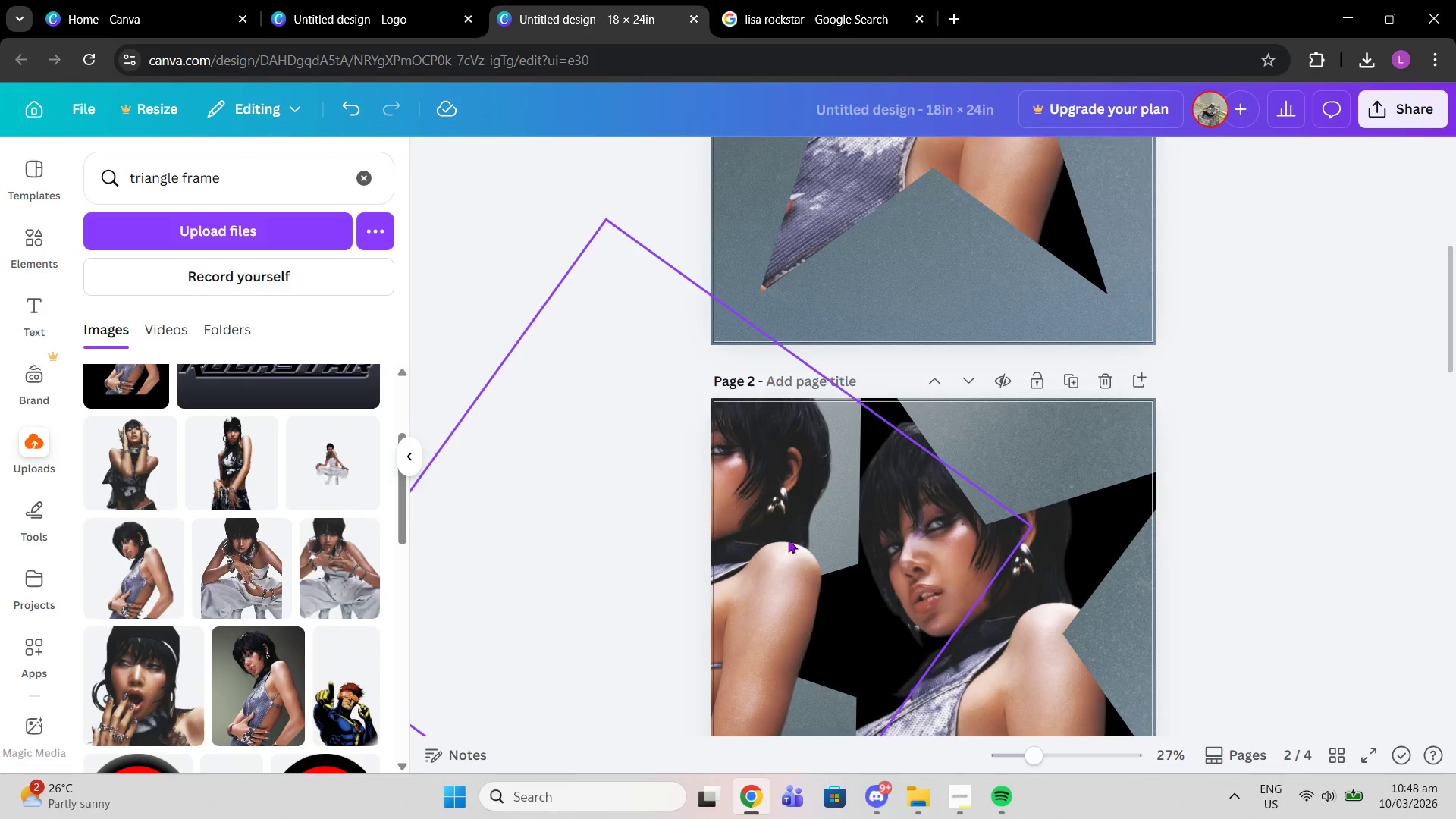 
left_click_drag(start_coordinate=[788, 539], to_coordinate=[706, 401])
 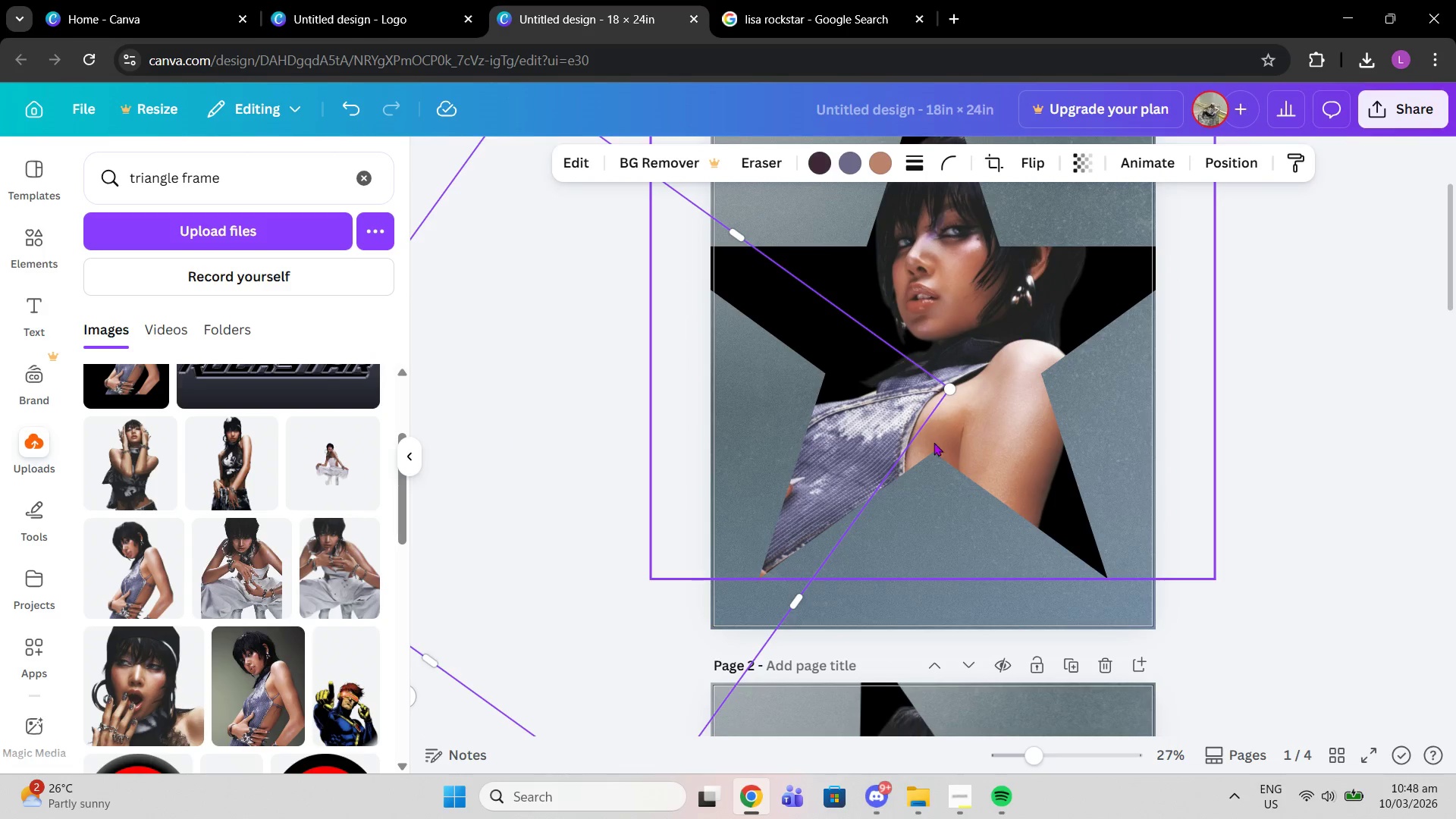 
scroll: coordinate [970, 303], scroll_direction: up, amount: 3.0
 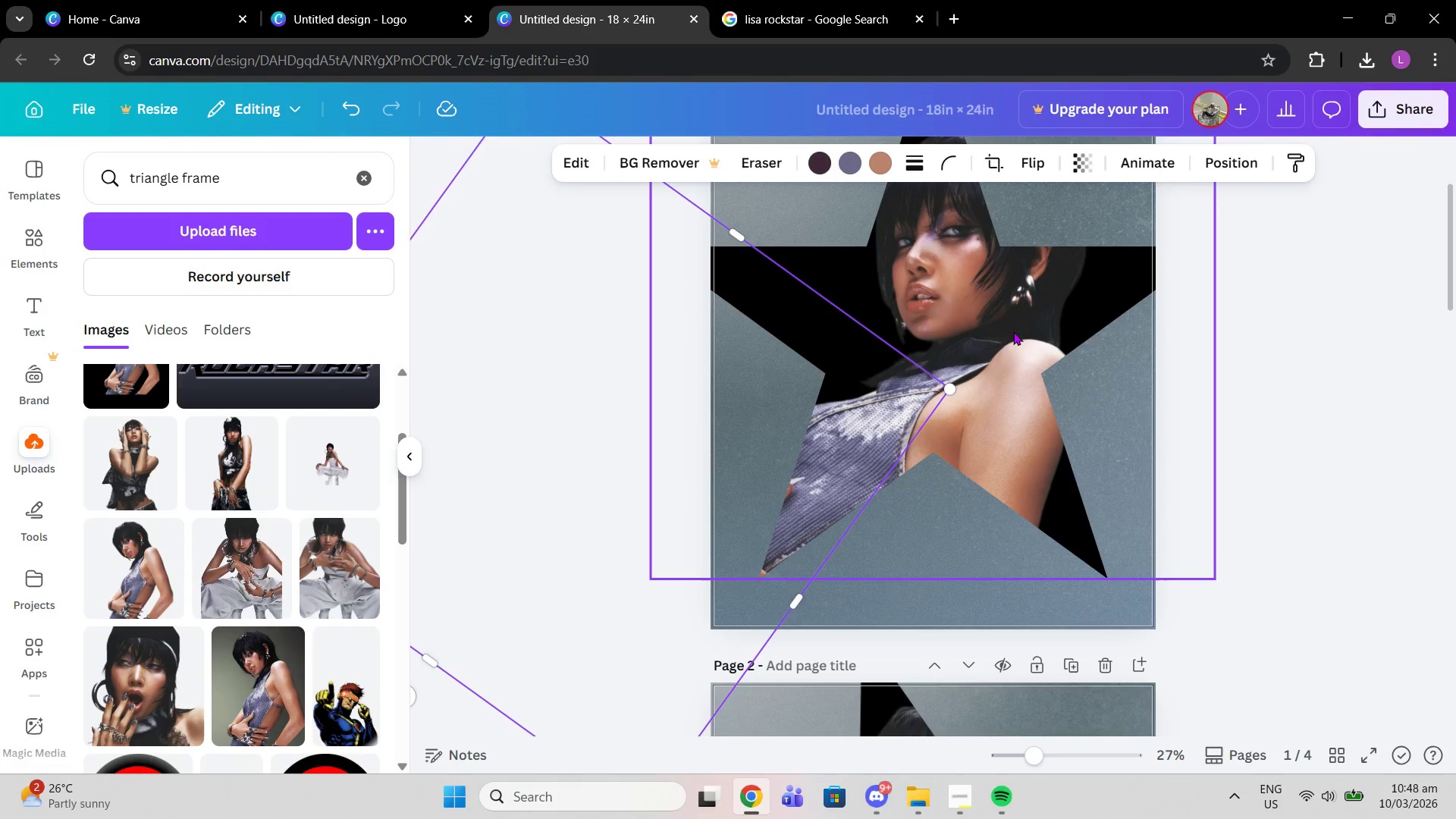 
left_click_drag(start_coordinate=[616, 403], to_coordinate=[831, 723])
 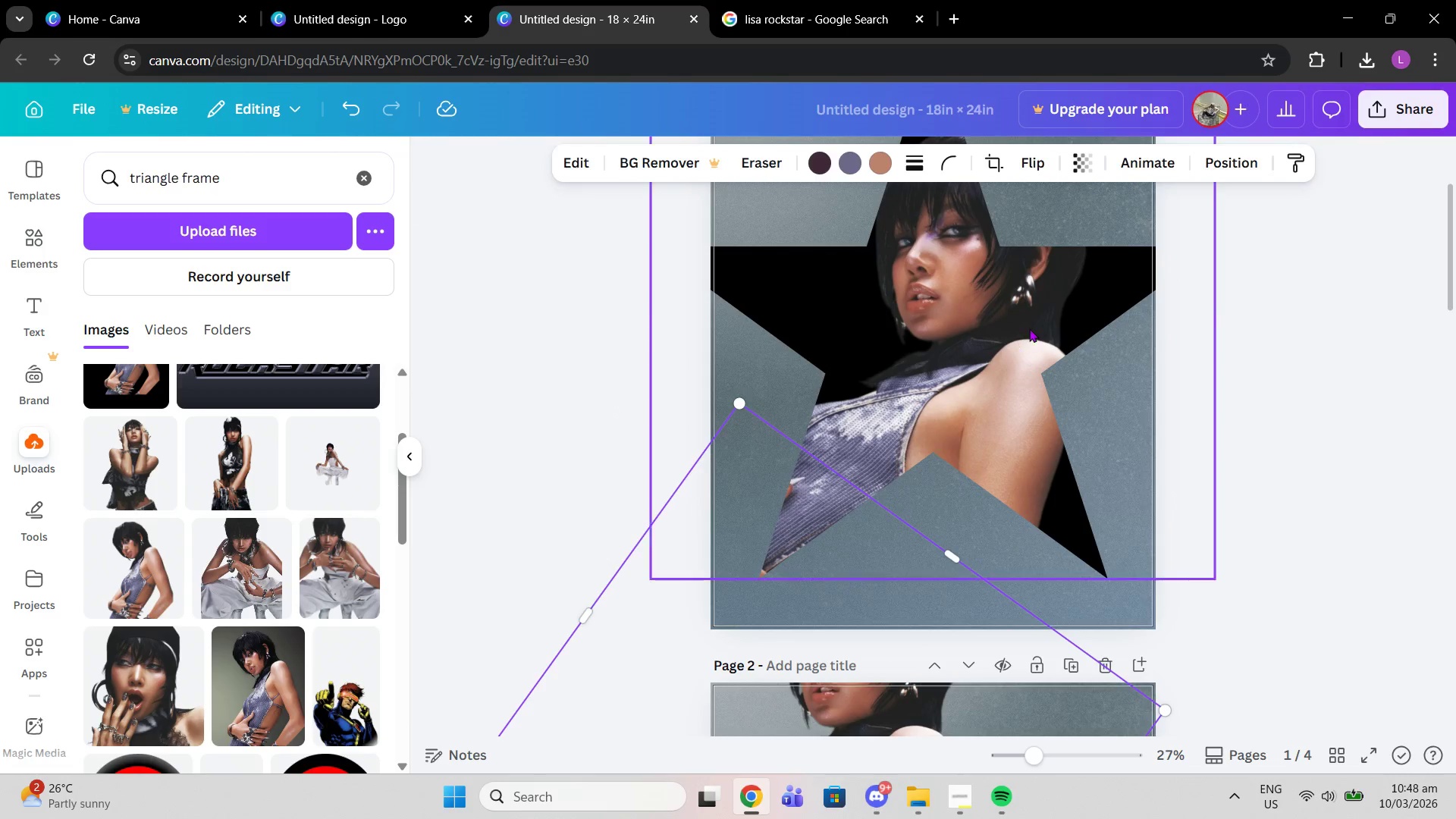 
left_click([1029, 328])
 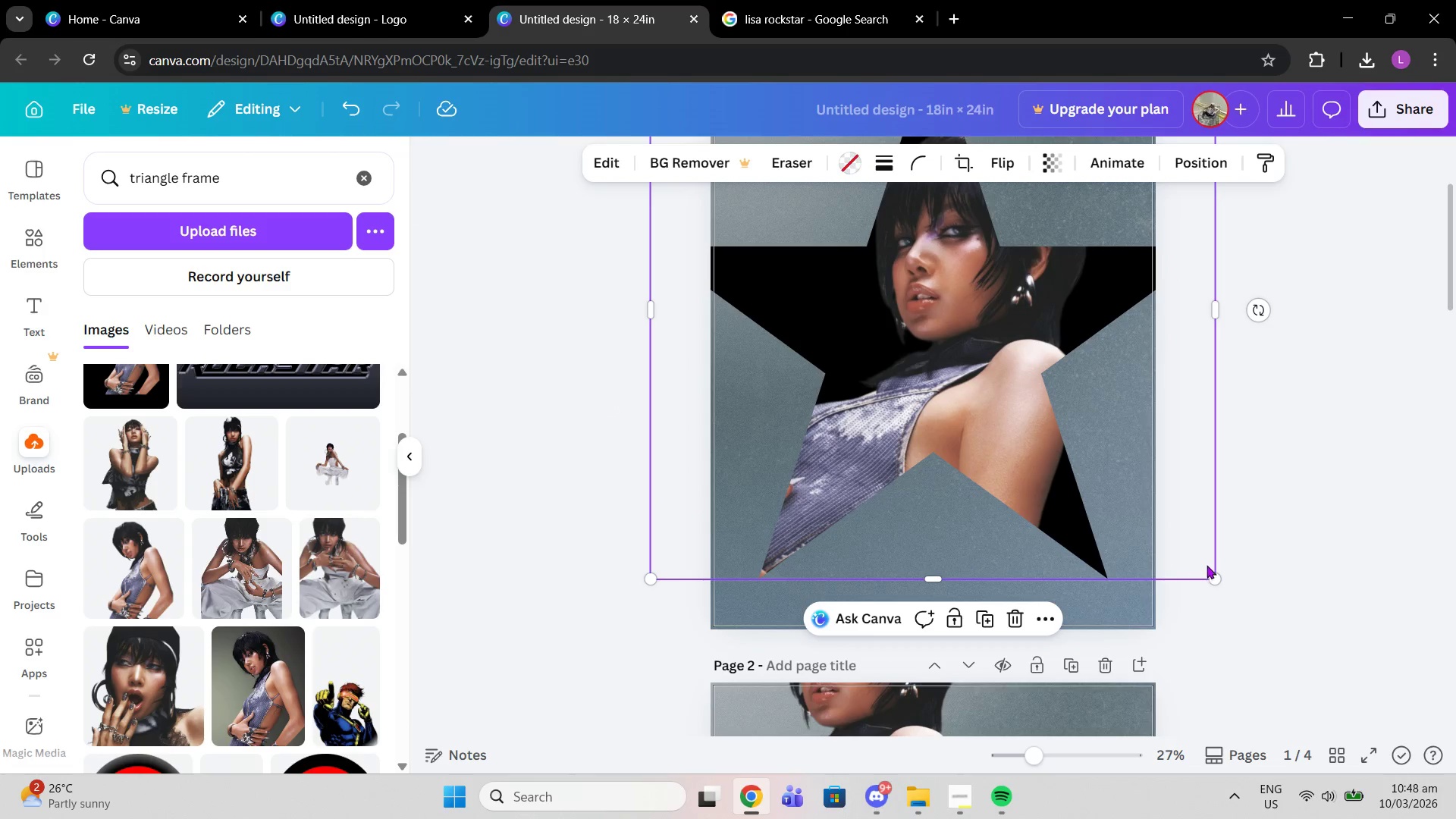 
left_click_drag(start_coordinate=[1216, 580], to_coordinate=[1159, 521])
 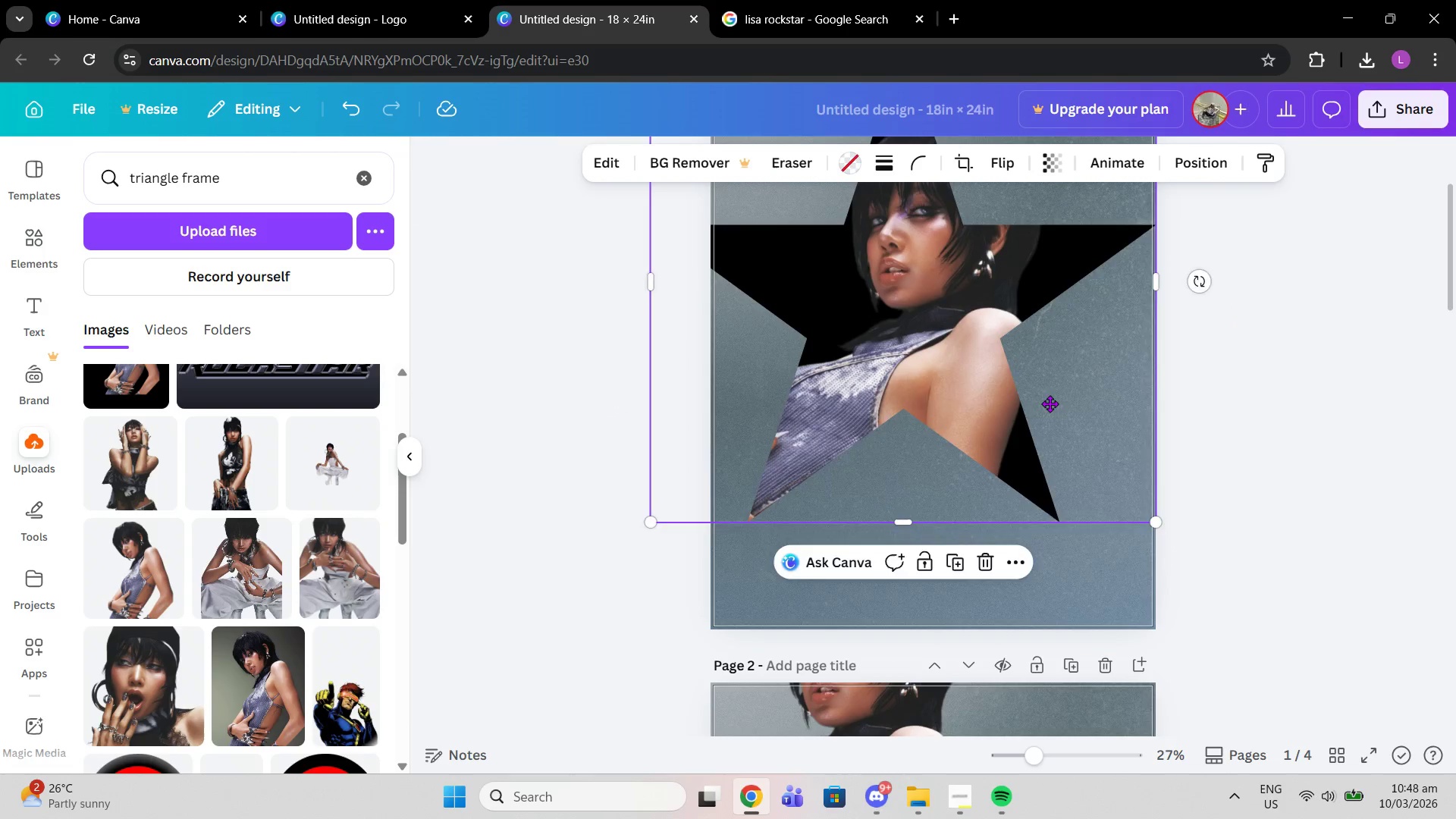 
left_click_drag(start_coordinate=[1055, 366], to_coordinate=[1068, 424])
 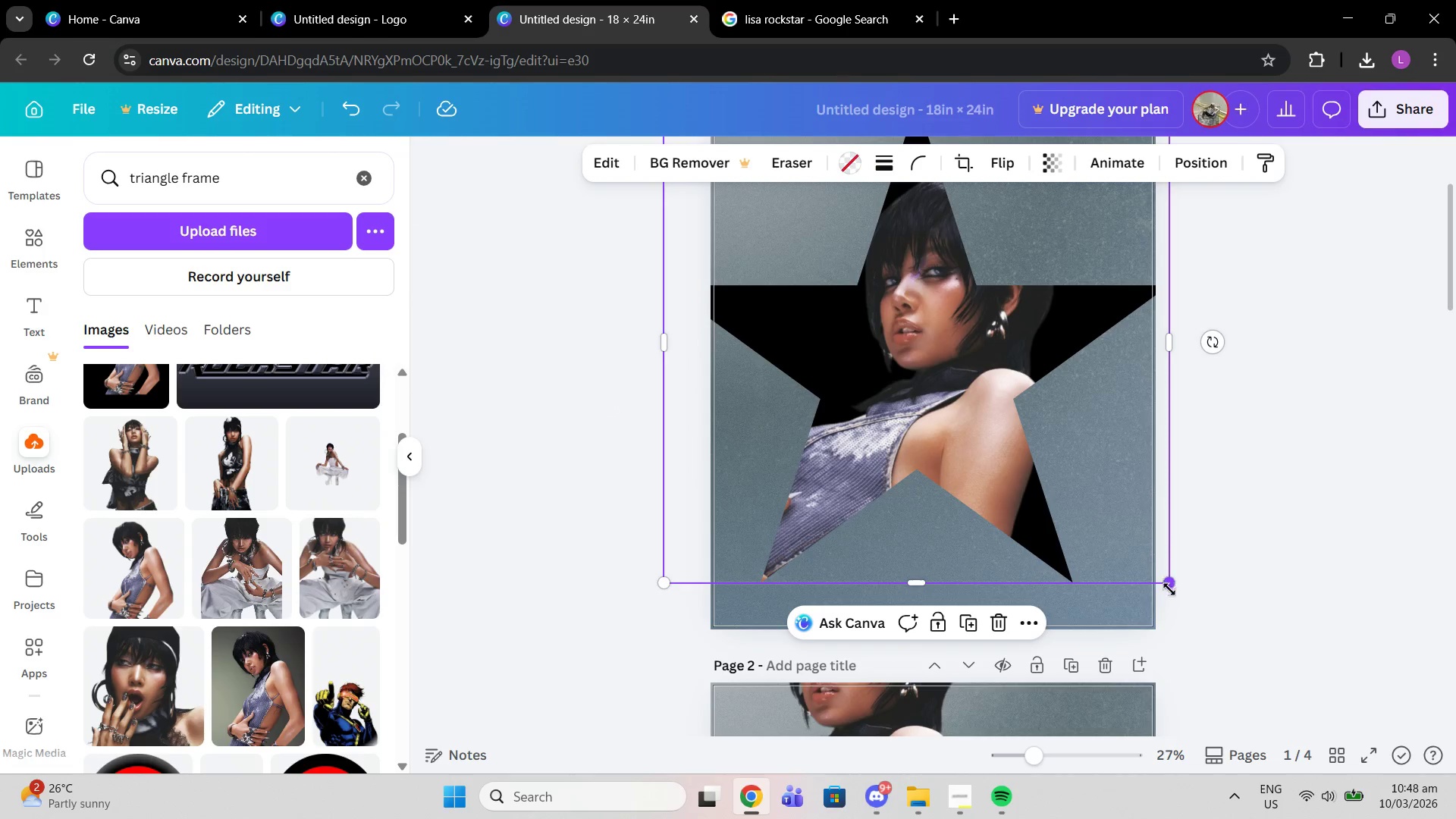 
left_click_drag(start_coordinate=[1169, 589], to_coordinate=[1136, 555])
 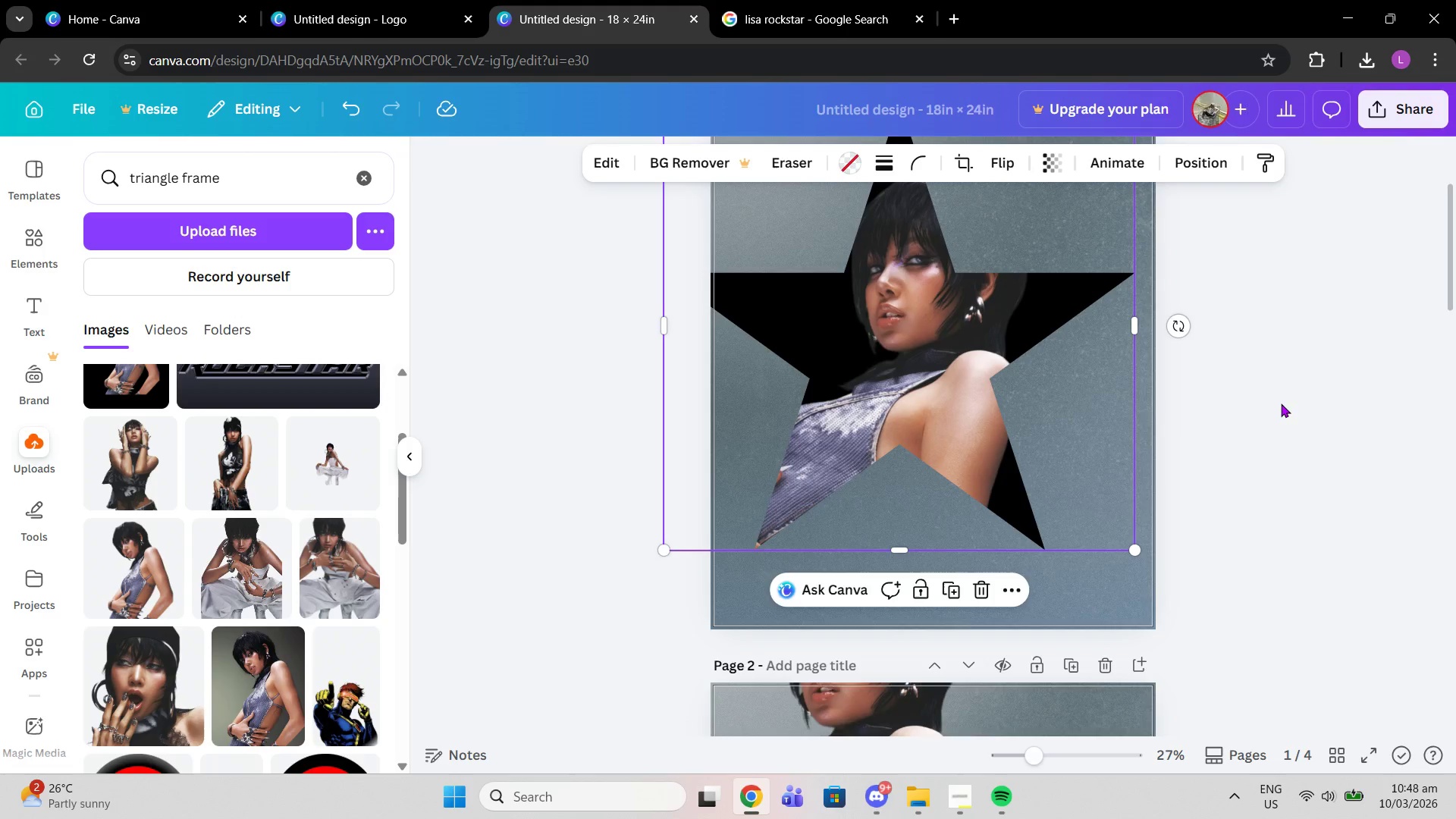 
left_click_drag(start_coordinate=[960, 453], to_coordinate=[984, 452])
 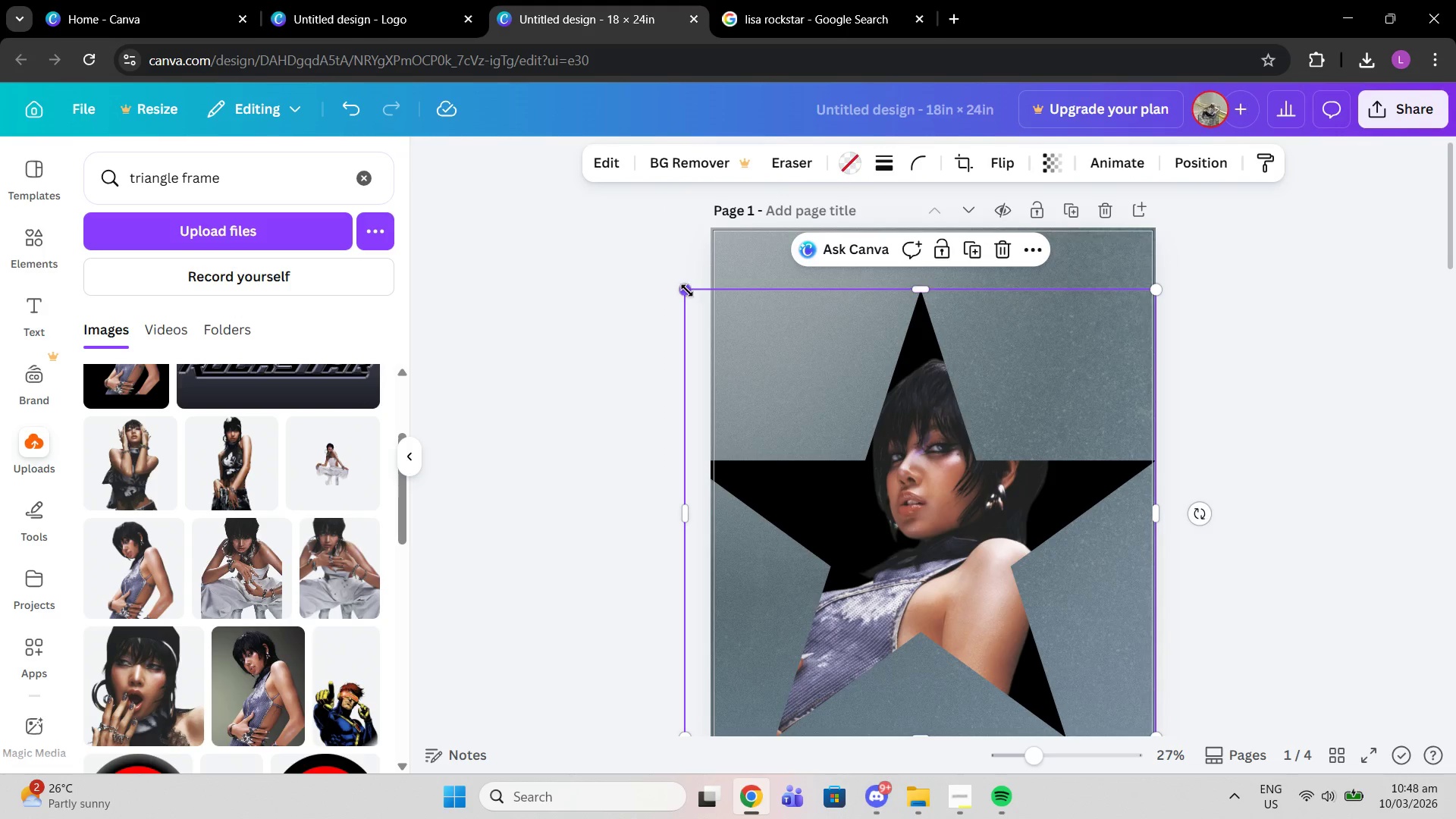 
scroll: coordinate [1281, 403], scroll_direction: up, amount: 2.0
 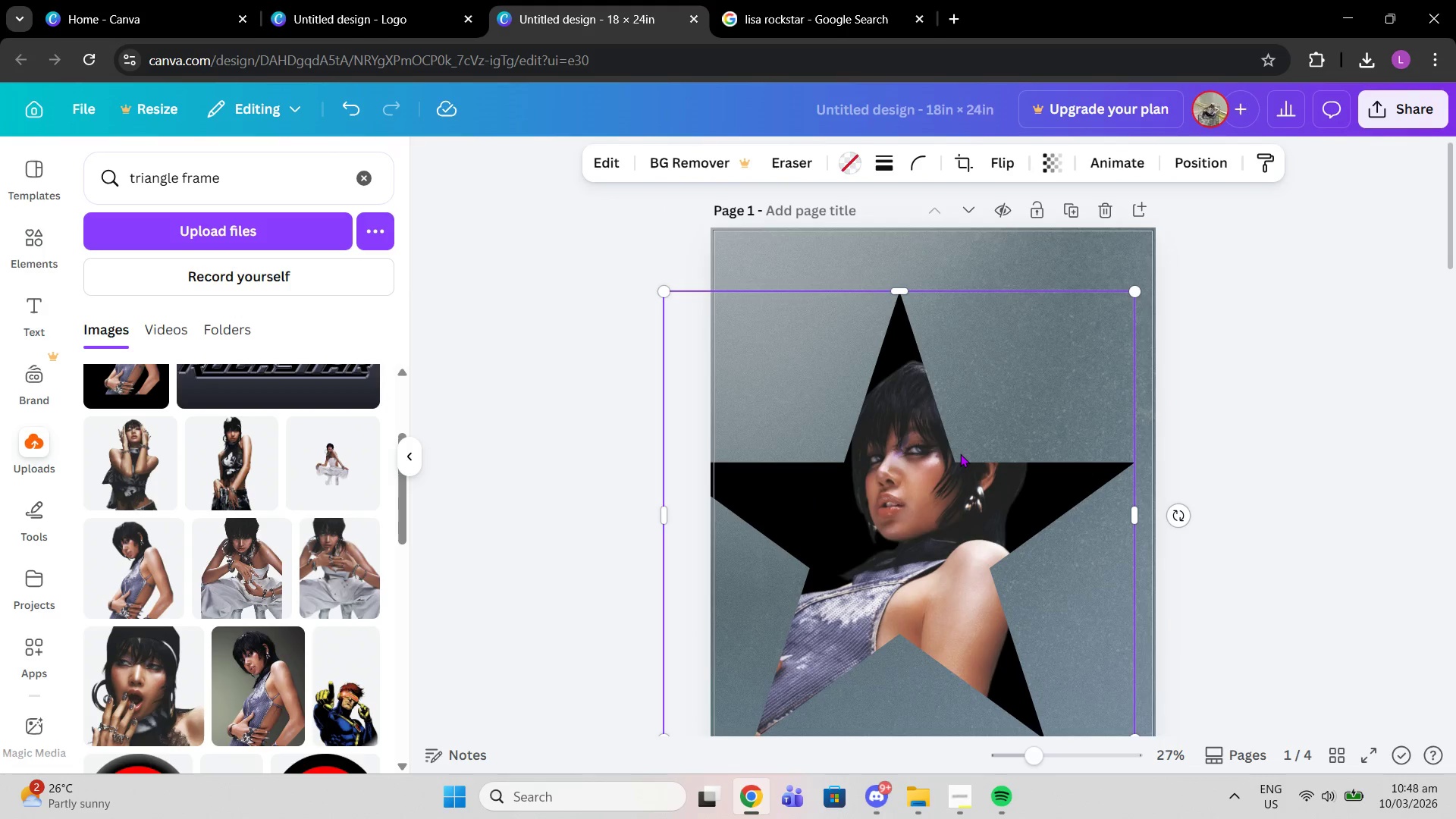 
left_click_drag(start_coordinate=[687, 290], to_coordinate=[766, 349])
 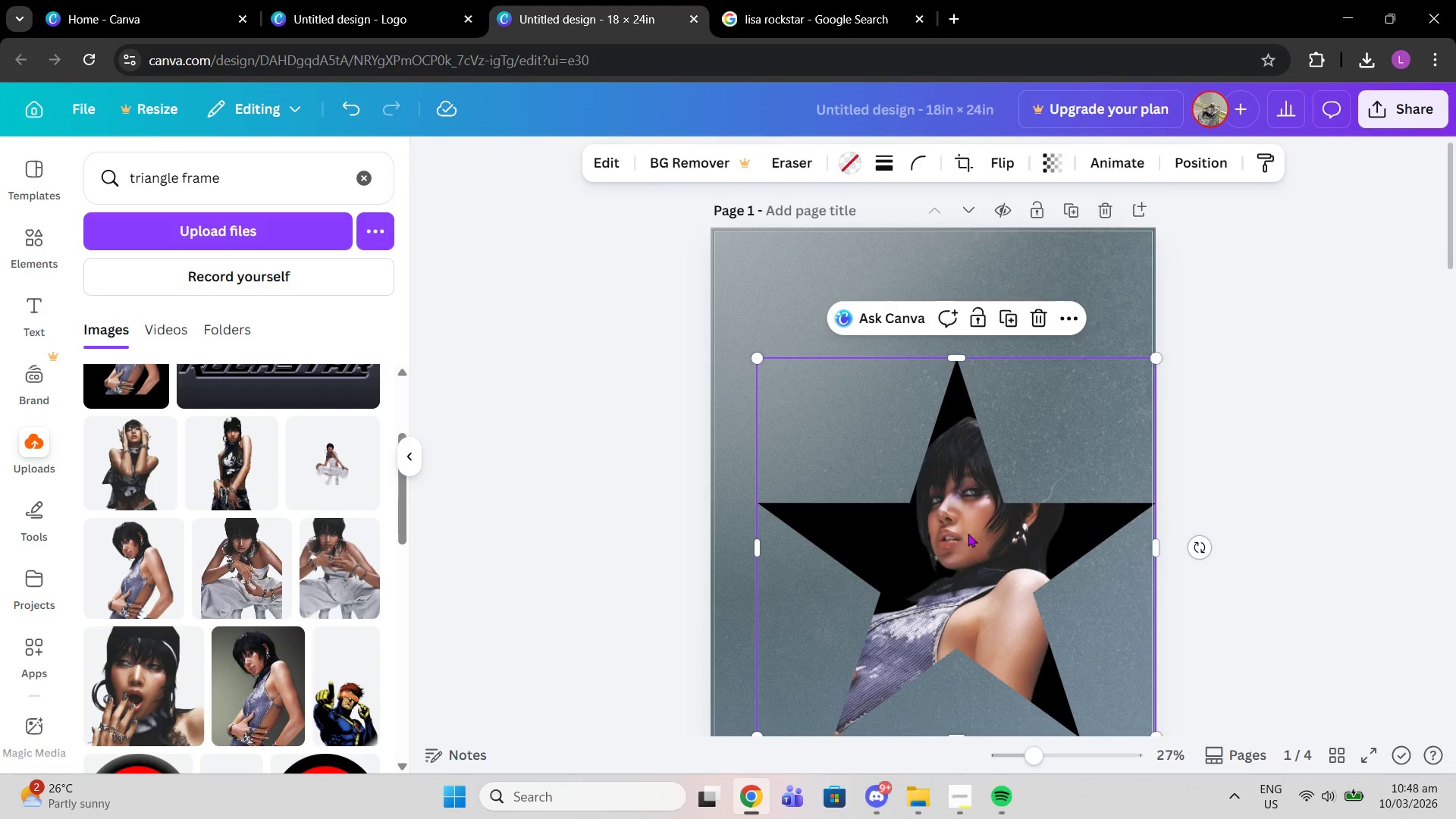 
left_click_drag(start_coordinate=[969, 534], to_coordinate=[938, 475])
 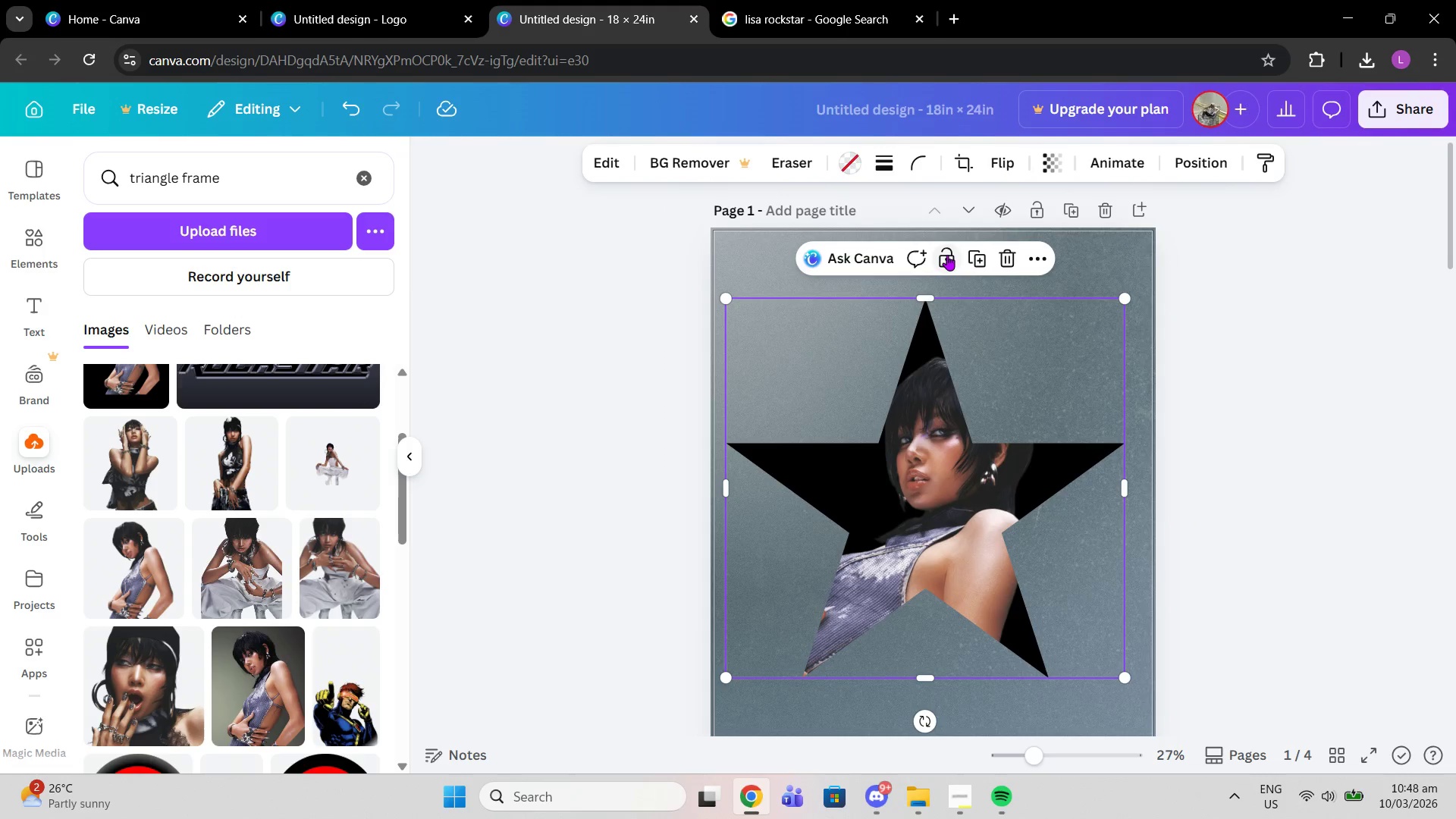 
left_click([947, 255])
 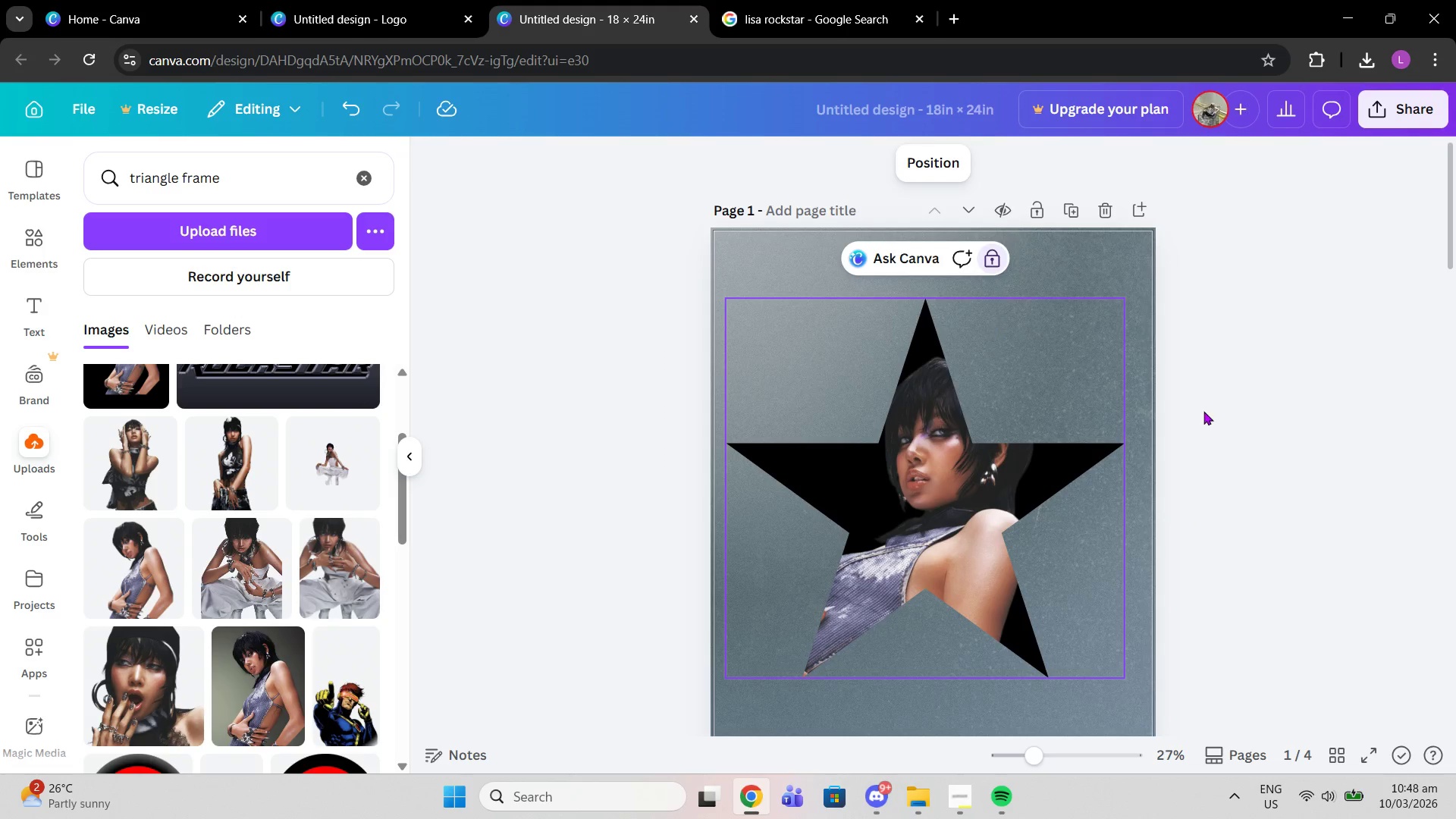 
scroll: coordinate [1203, 411], scroll_direction: down, amount: 4.0
 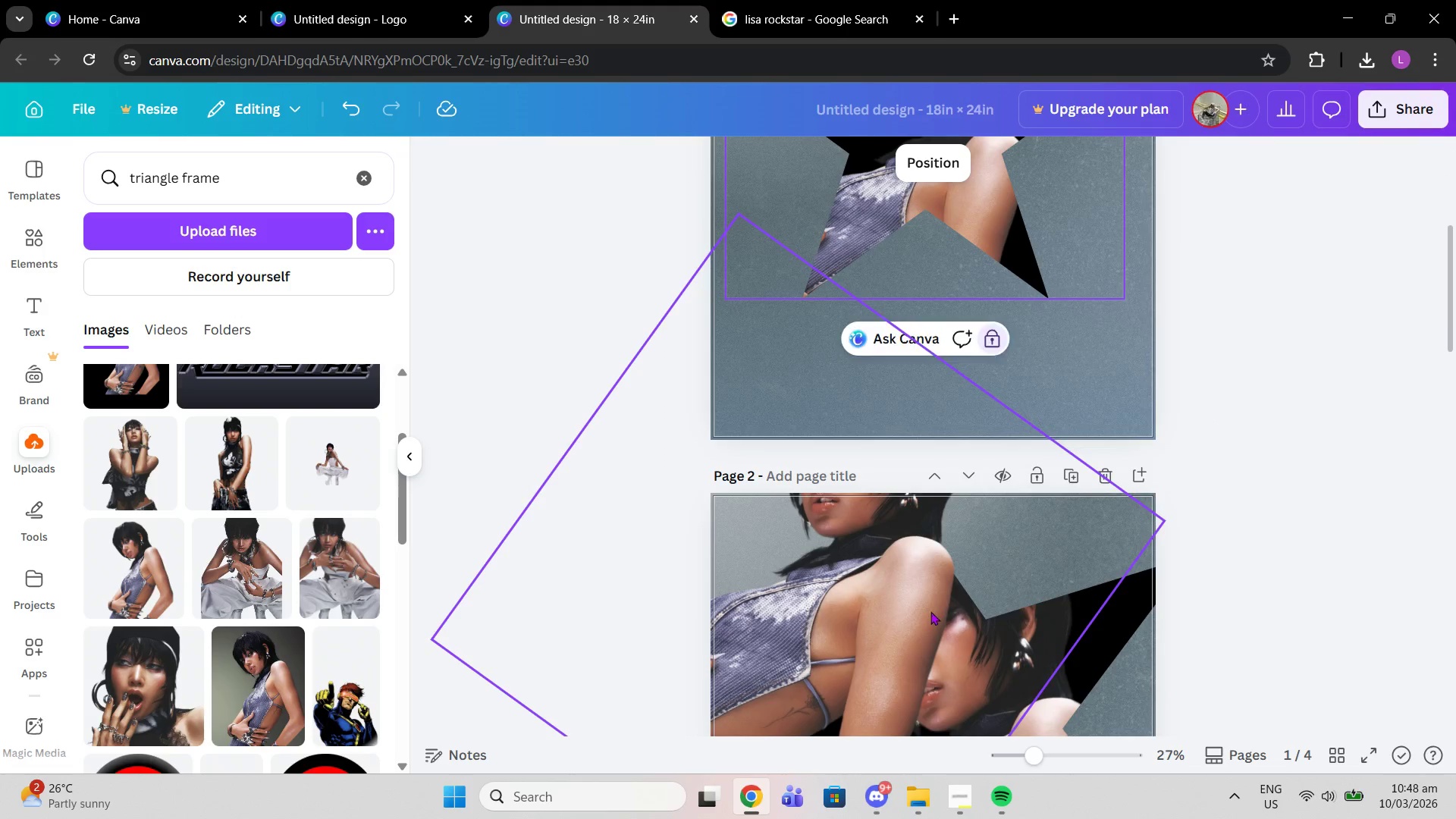 
left_click_drag(start_coordinate=[930, 612], to_coordinate=[1063, 328])
 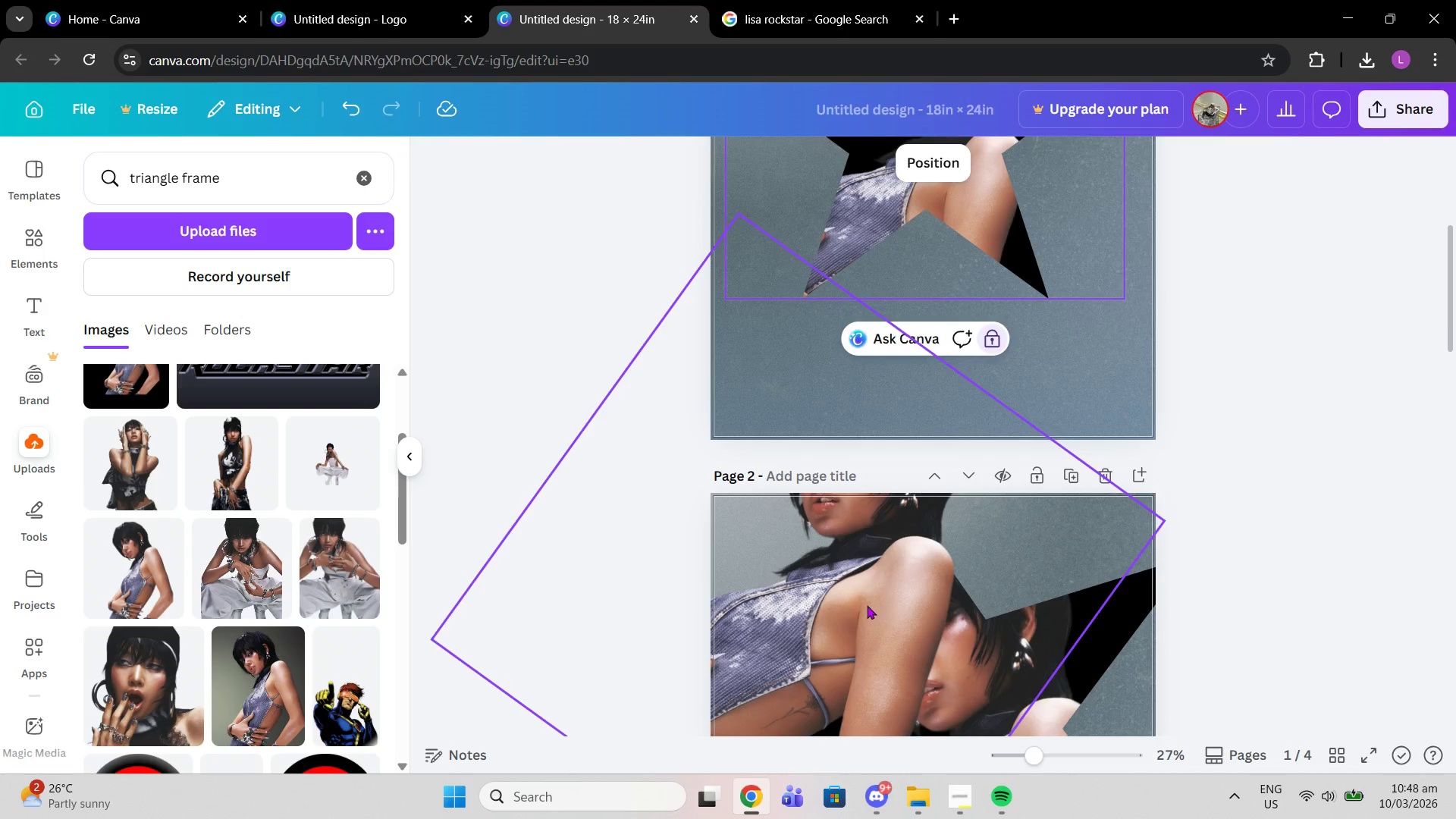 
left_click([867, 605])
 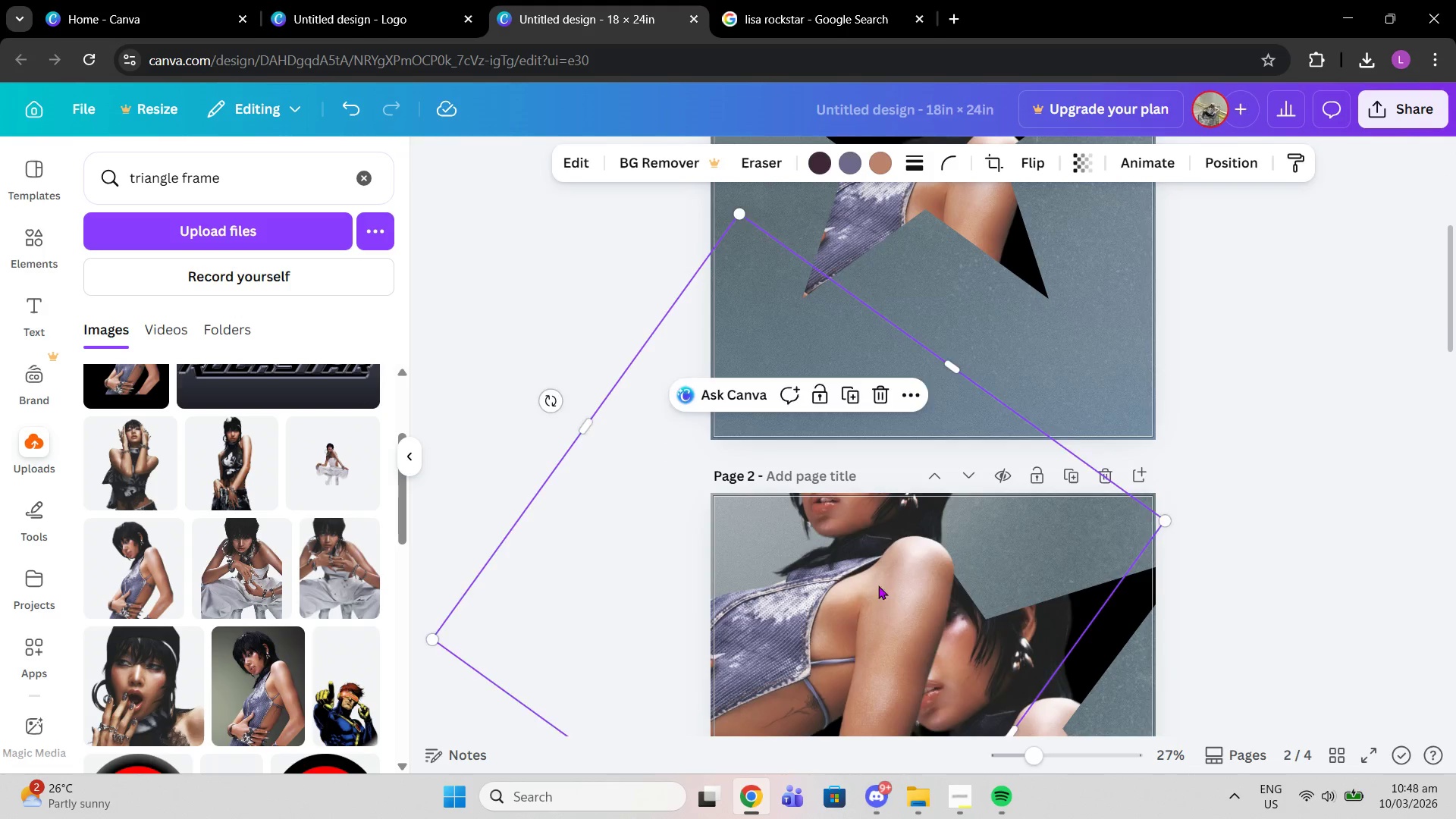 
left_click_drag(start_coordinate=[868, 603], to_coordinate=[977, 484])
 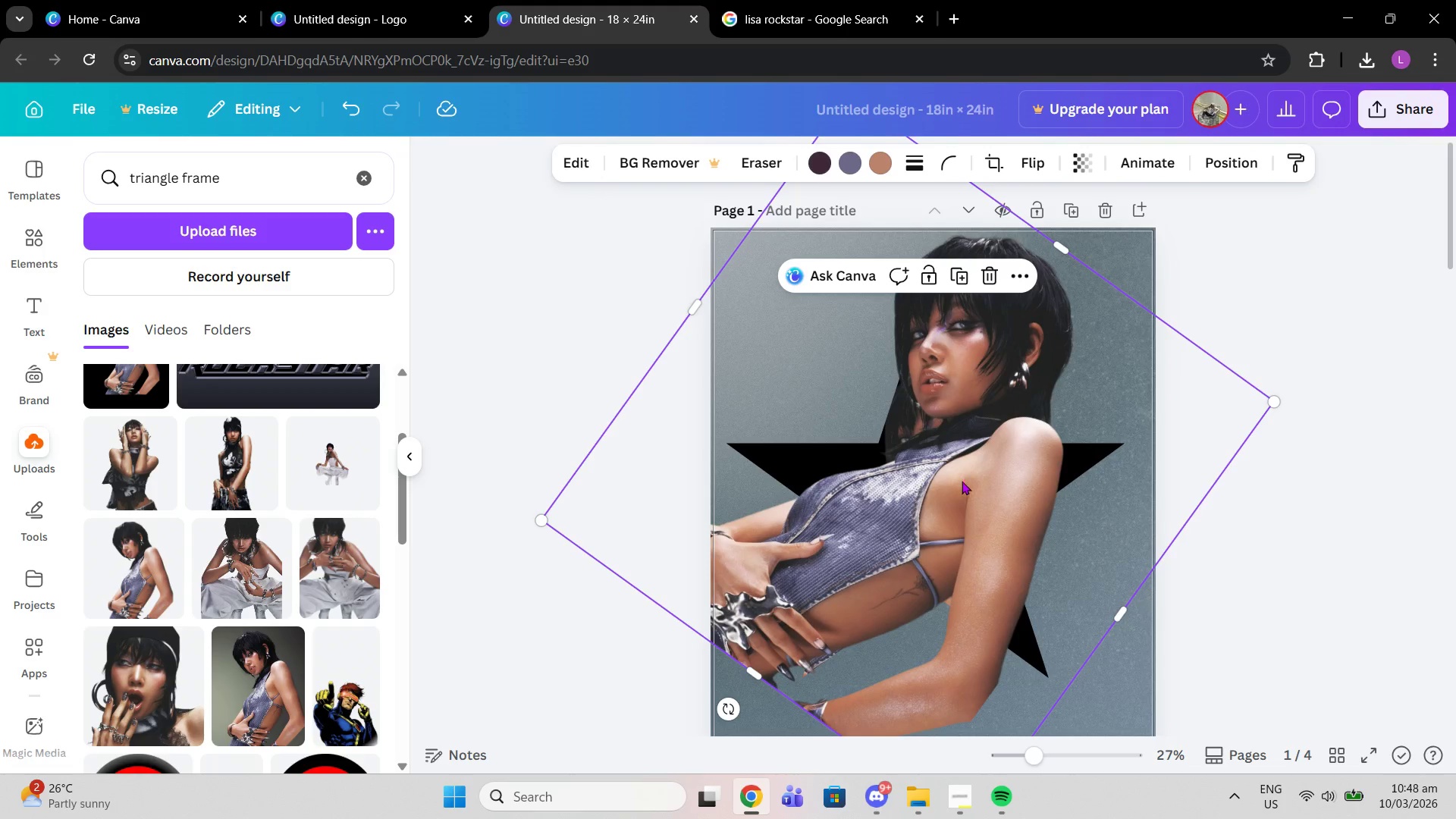 
scroll: coordinate [969, 392], scroll_direction: up, amount: 4.0
 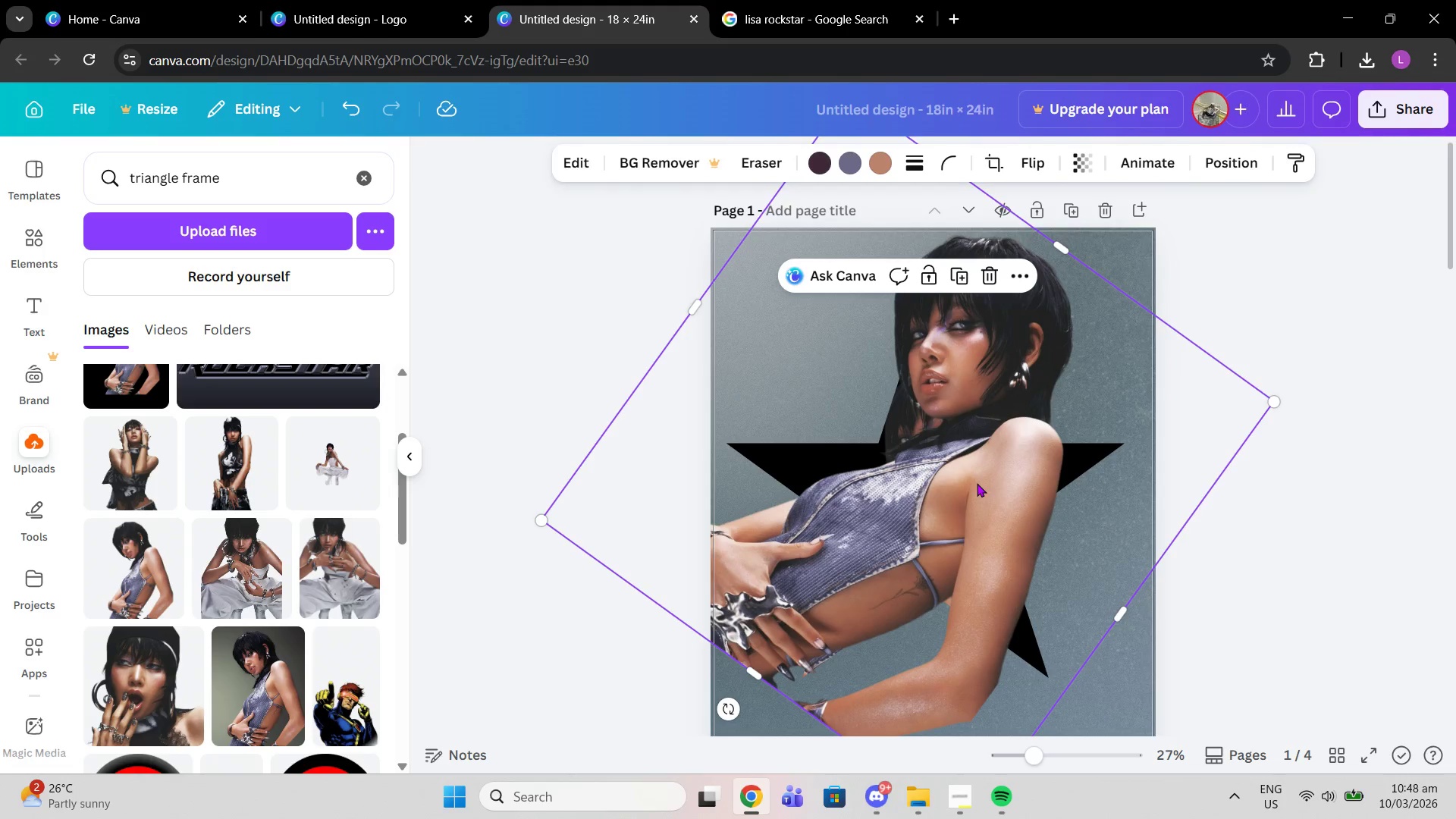 
left_click_drag(start_coordinate=[962, 474], to_coordinate=[1291, 520])
 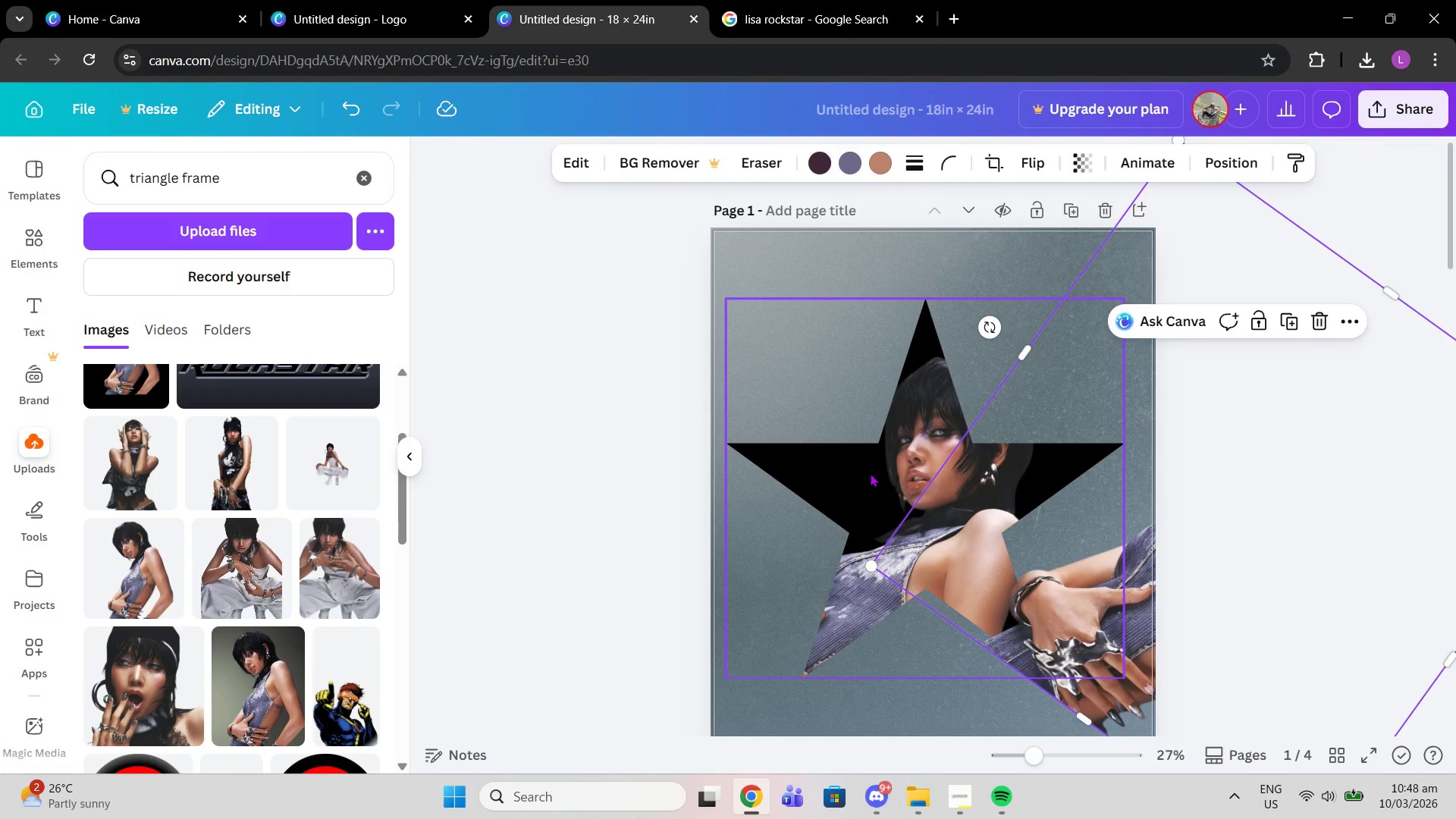 
left_click([870, 473])
 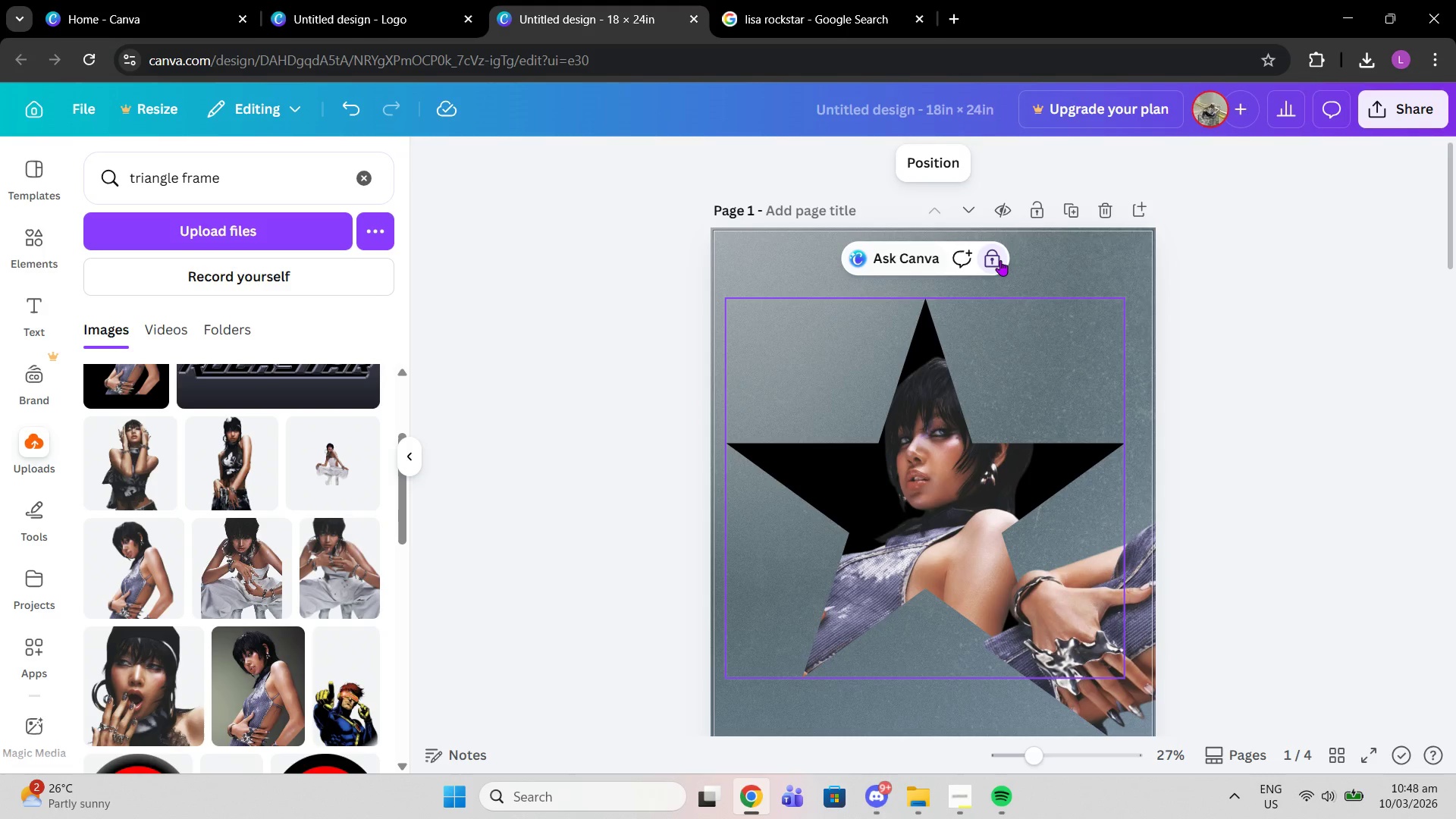 
left_click([1000, 260])
 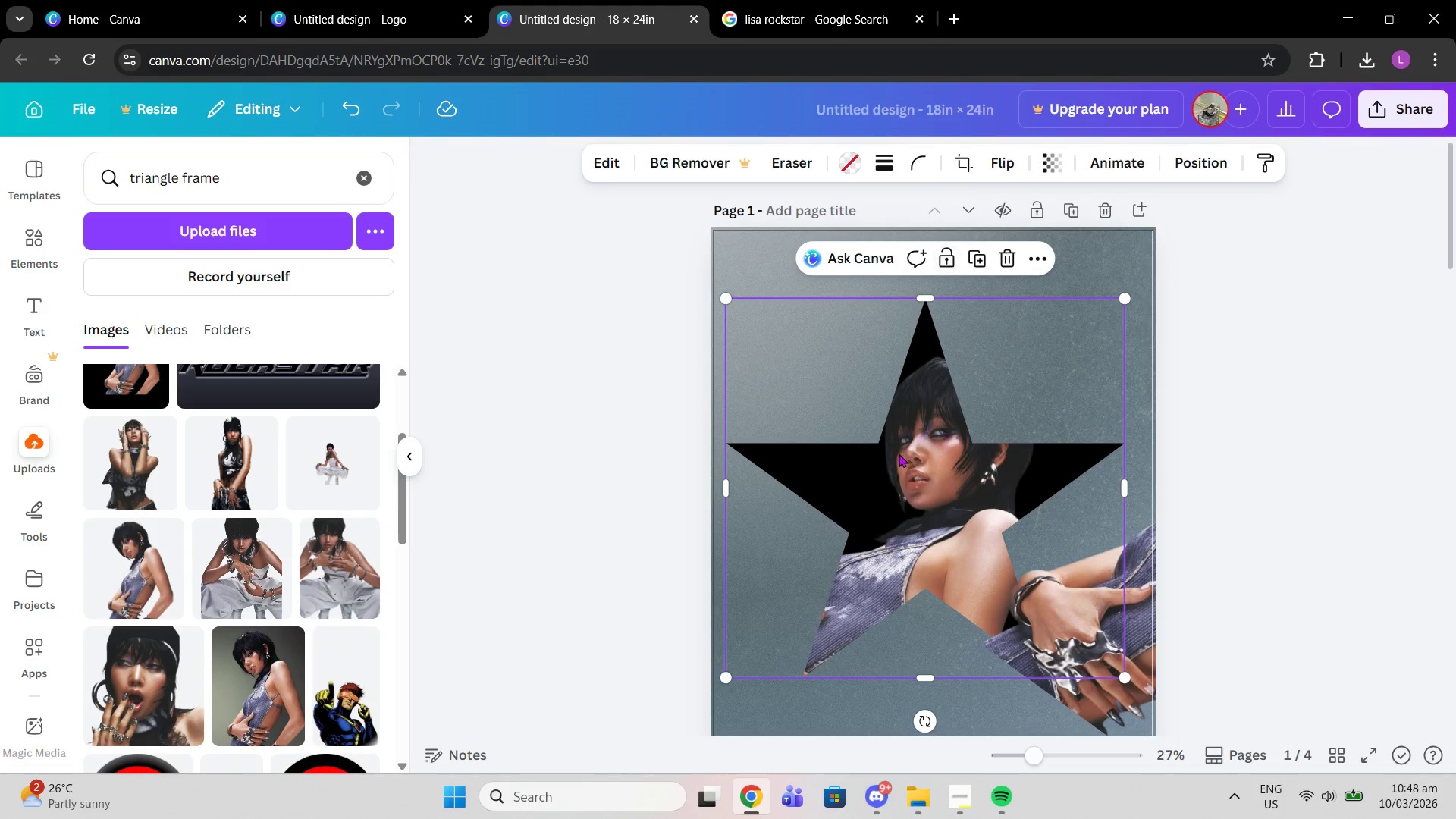 
left_click_drag(start_coordinate=[895, 457], to_coordinate=[905, 477])
 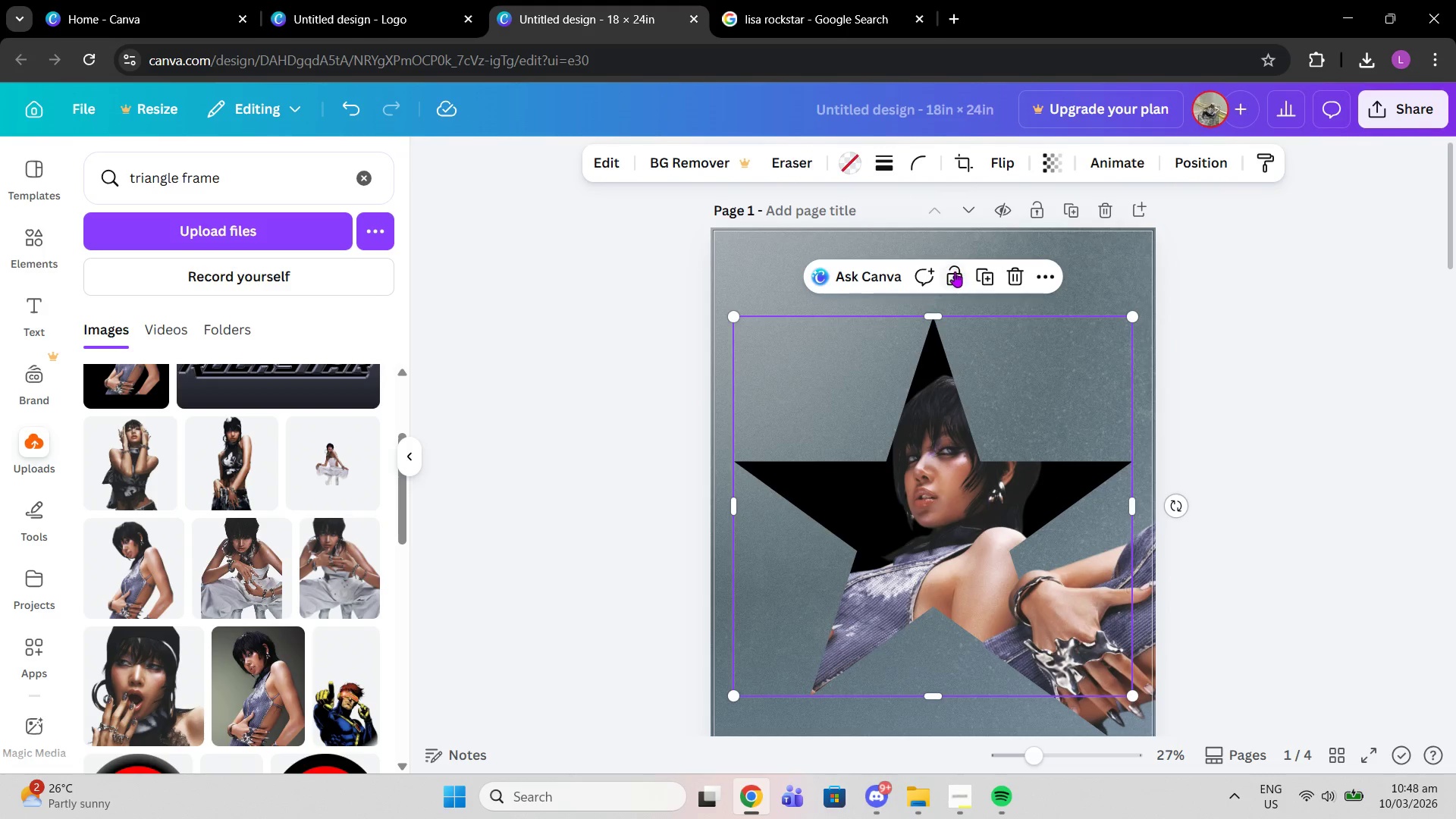 
left_click([954, 276])
 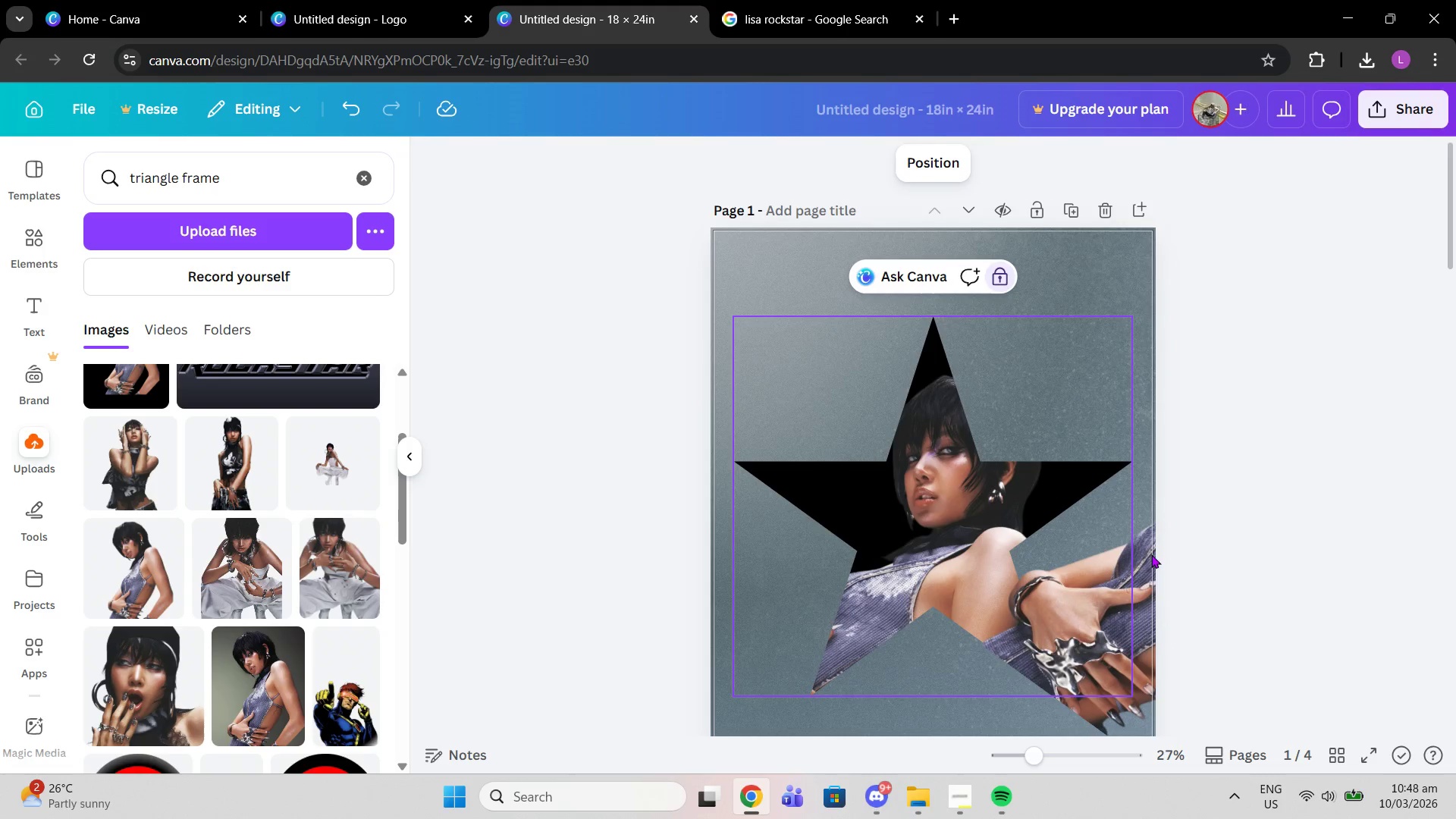 
left_click_drag(start_coordinate=[1146, 581], to_coordinate=[786, 636])
 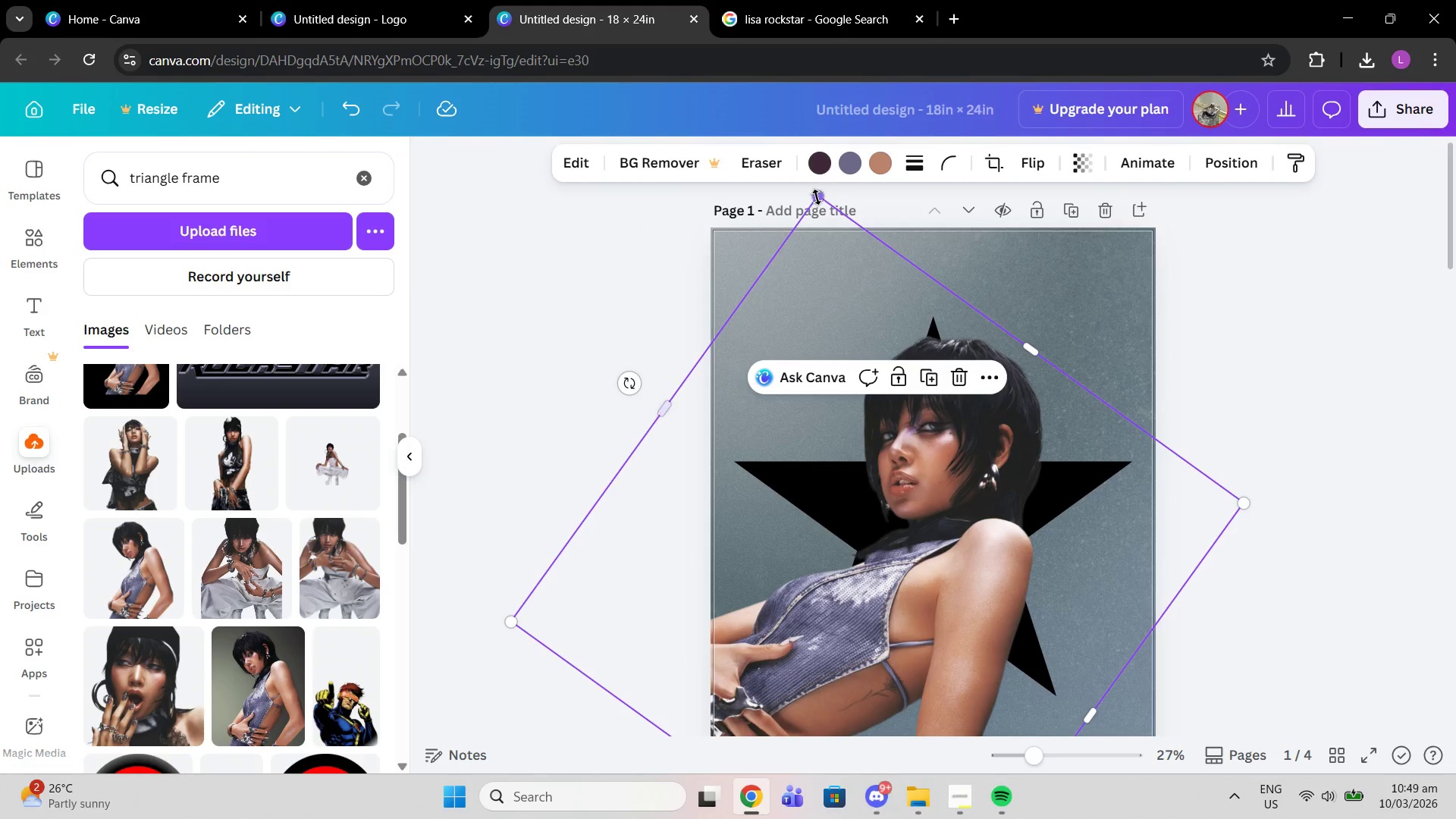 
left_click_drag(start_coordinate=[819, 196], to_coordinate=[877, 482])
 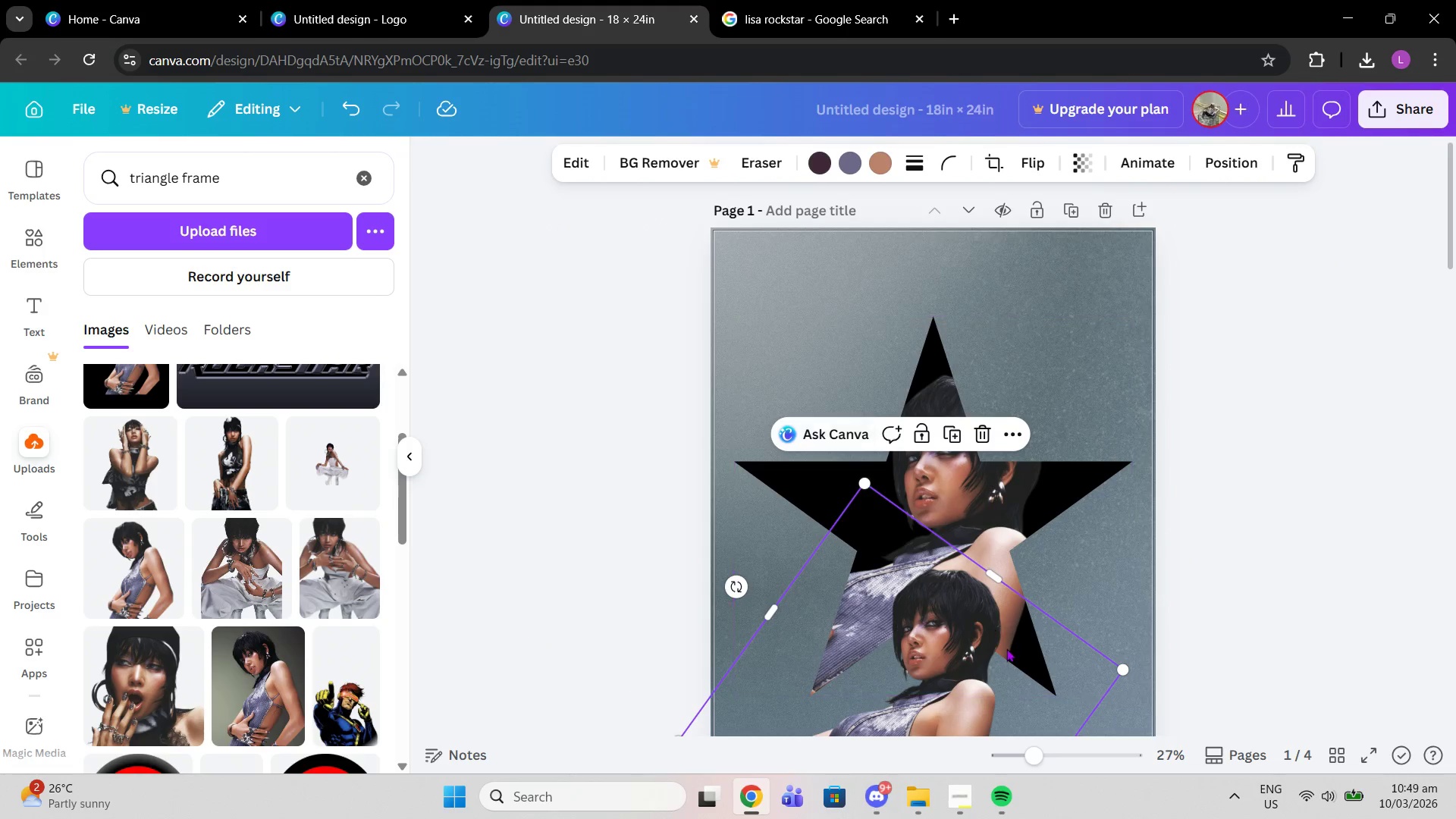 
left_click_drag(start_coordinate=[1006, 648], to_coordinate=[1012, 490])
 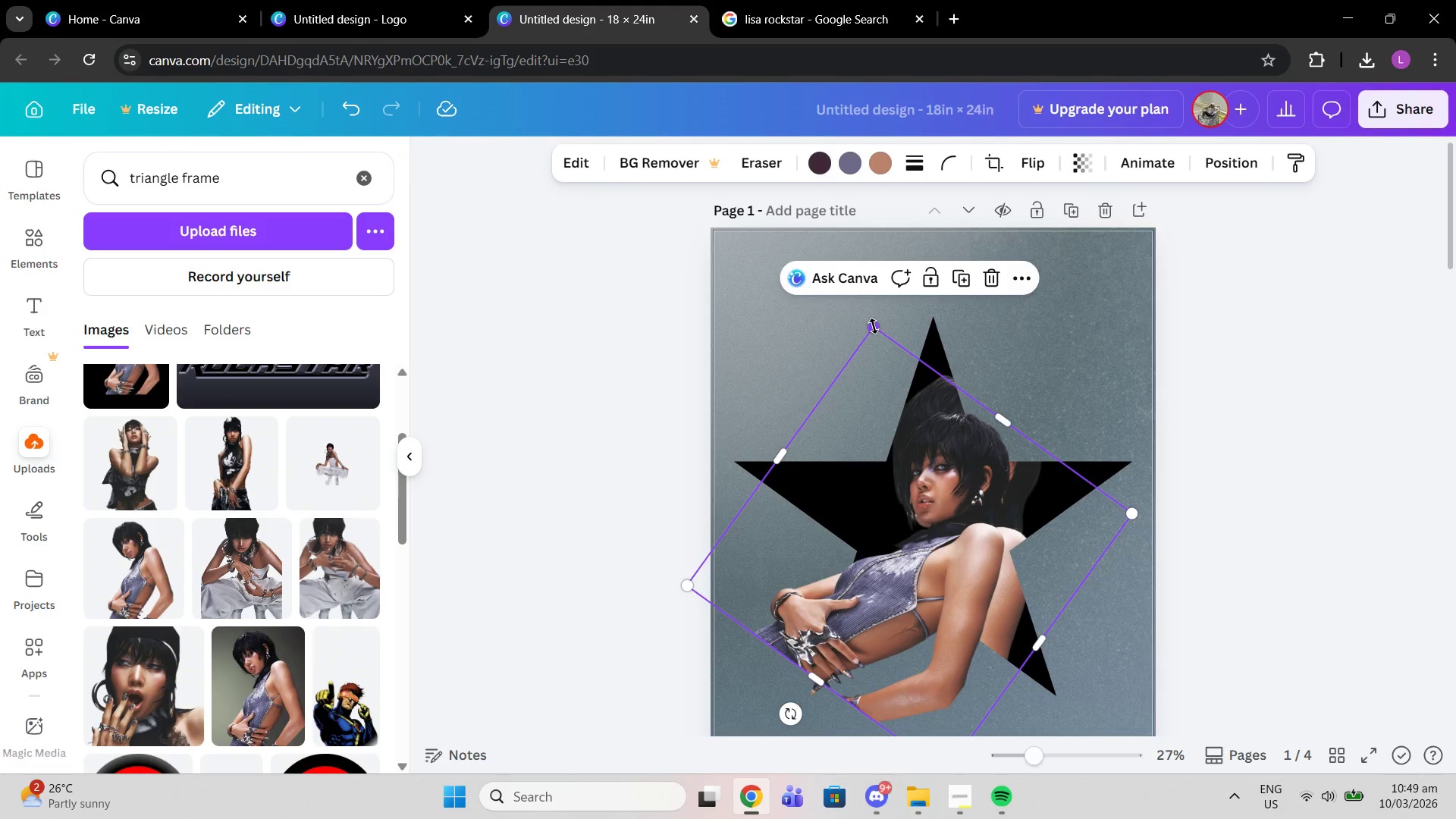 
left_click_drag(start_coordinate=[874, 326], to_coordinate=[856, 246])
 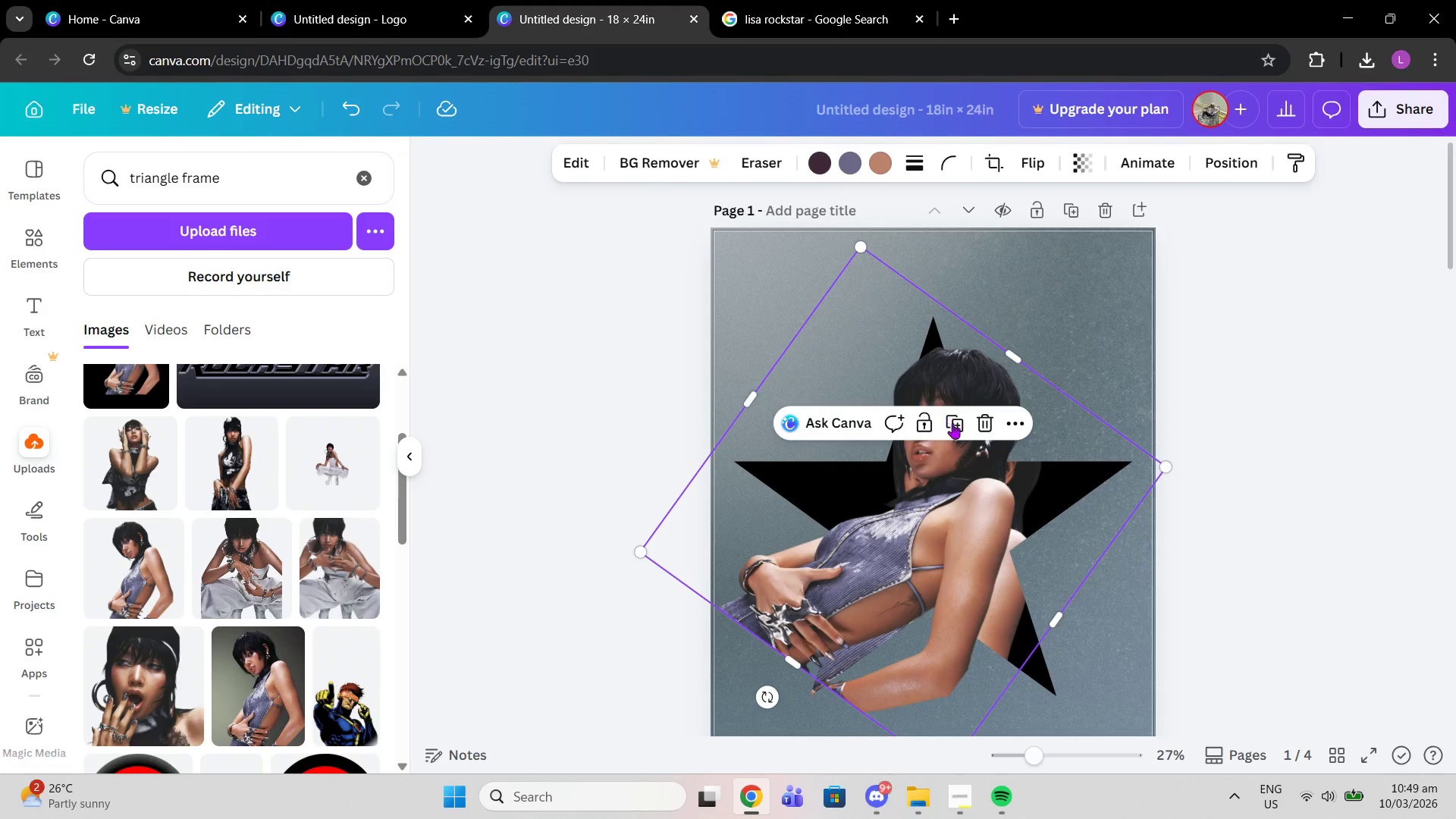 
left_click_drag(start_coordinate=[947, 416], to_coordinate=[968, 455])
 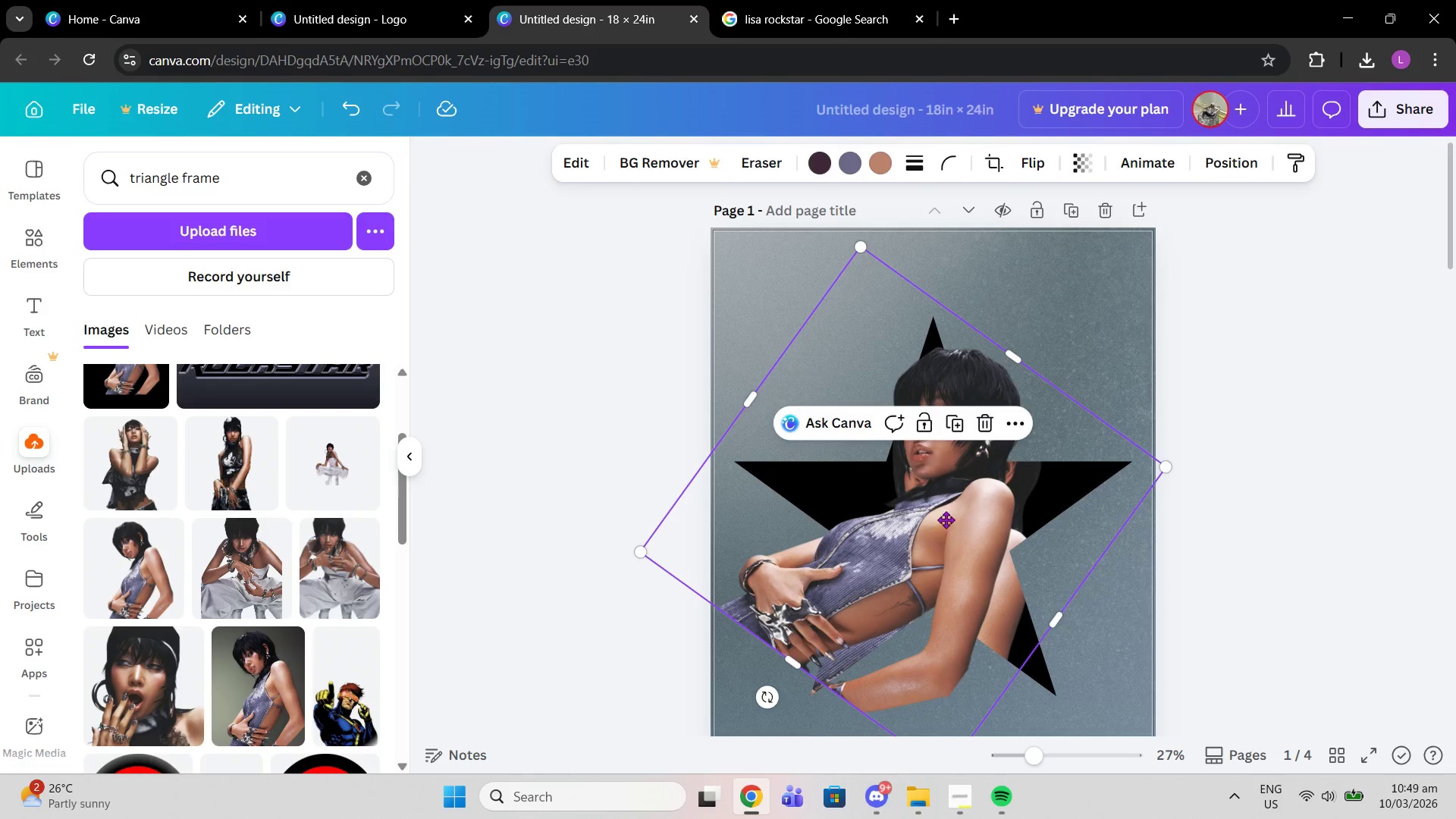 
left_click_drag(start_coordinate=[942, 497], to_coordinate=[949, 533])
 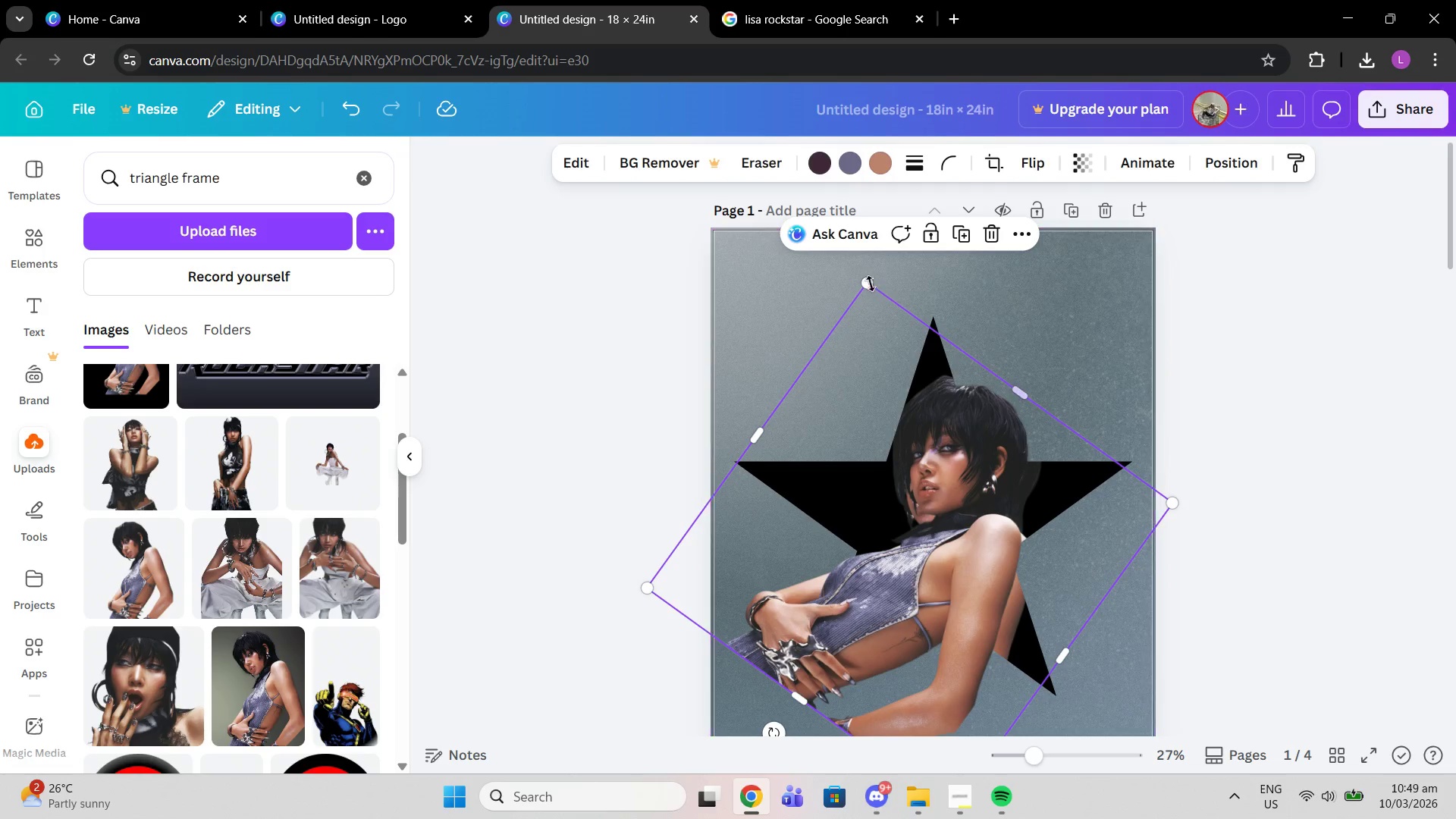 
left_click_drag(start_coordinate=[871, 284], to_coordinate=[858, 231])
 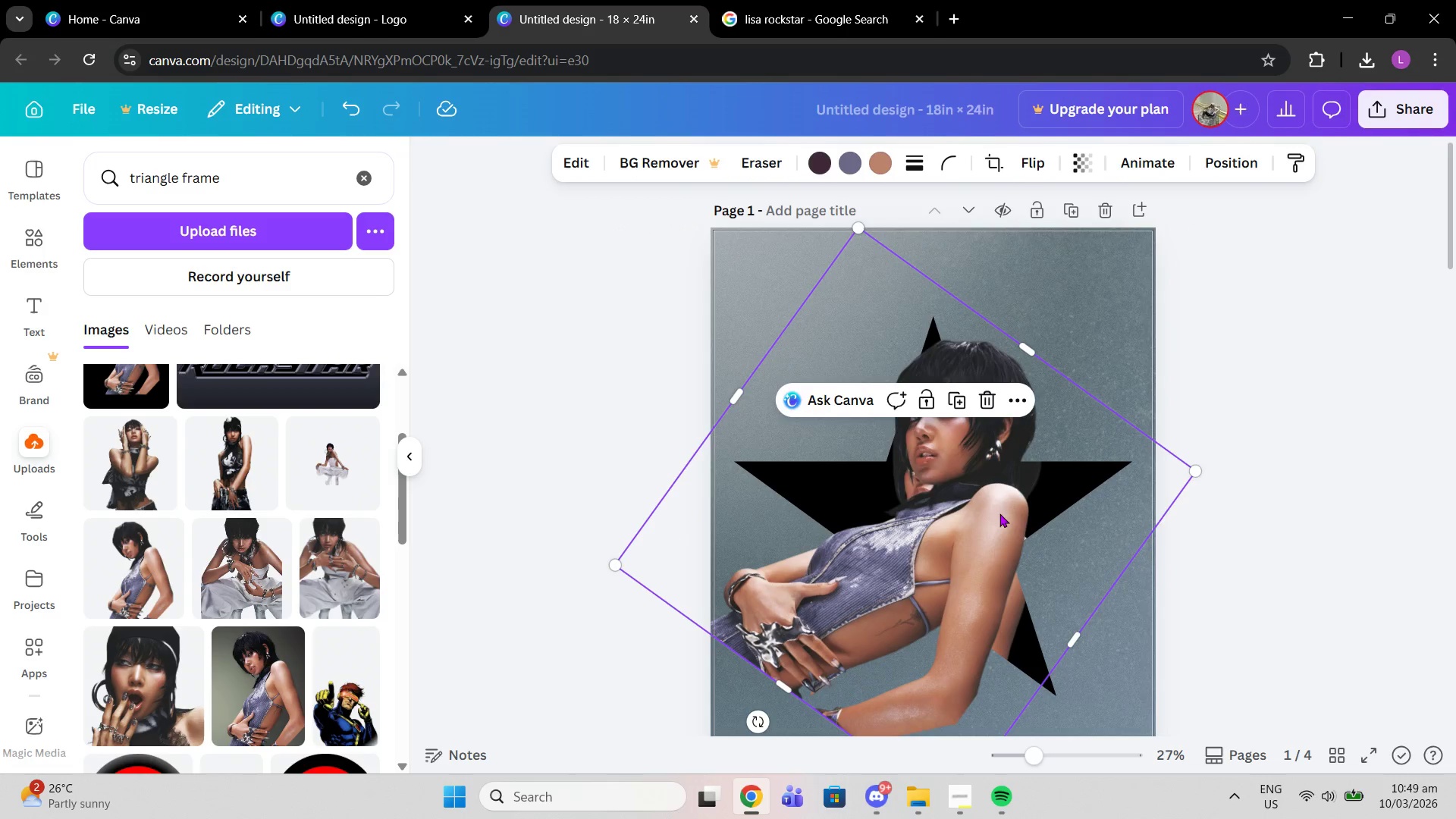 
left_click_drag(start_coordinate=[999, 513], to_coordinate=[1006, 550])
 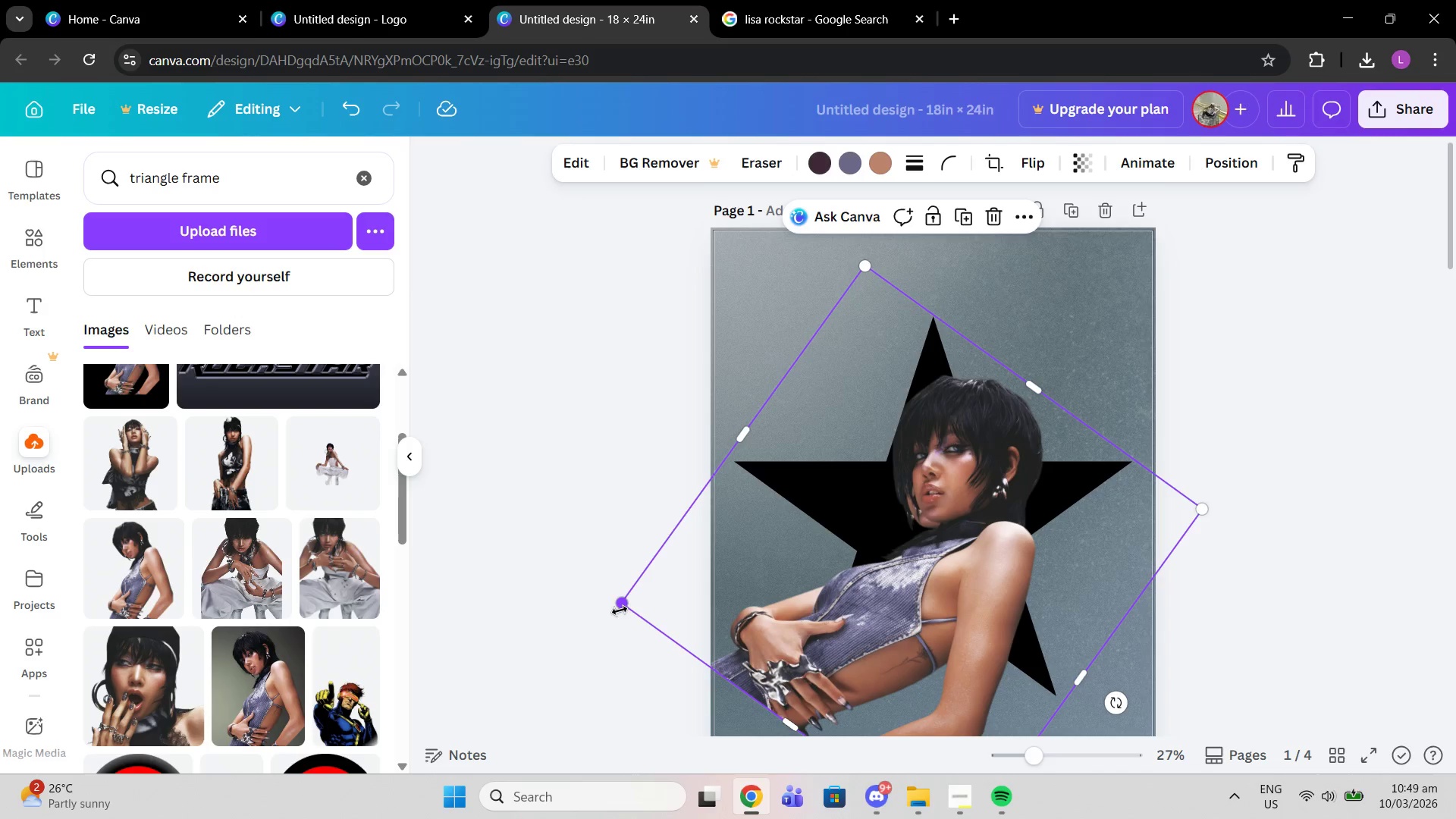 
left_click_drag(start_coordinate=[619, 610], to_coordinate=[595, 610])
 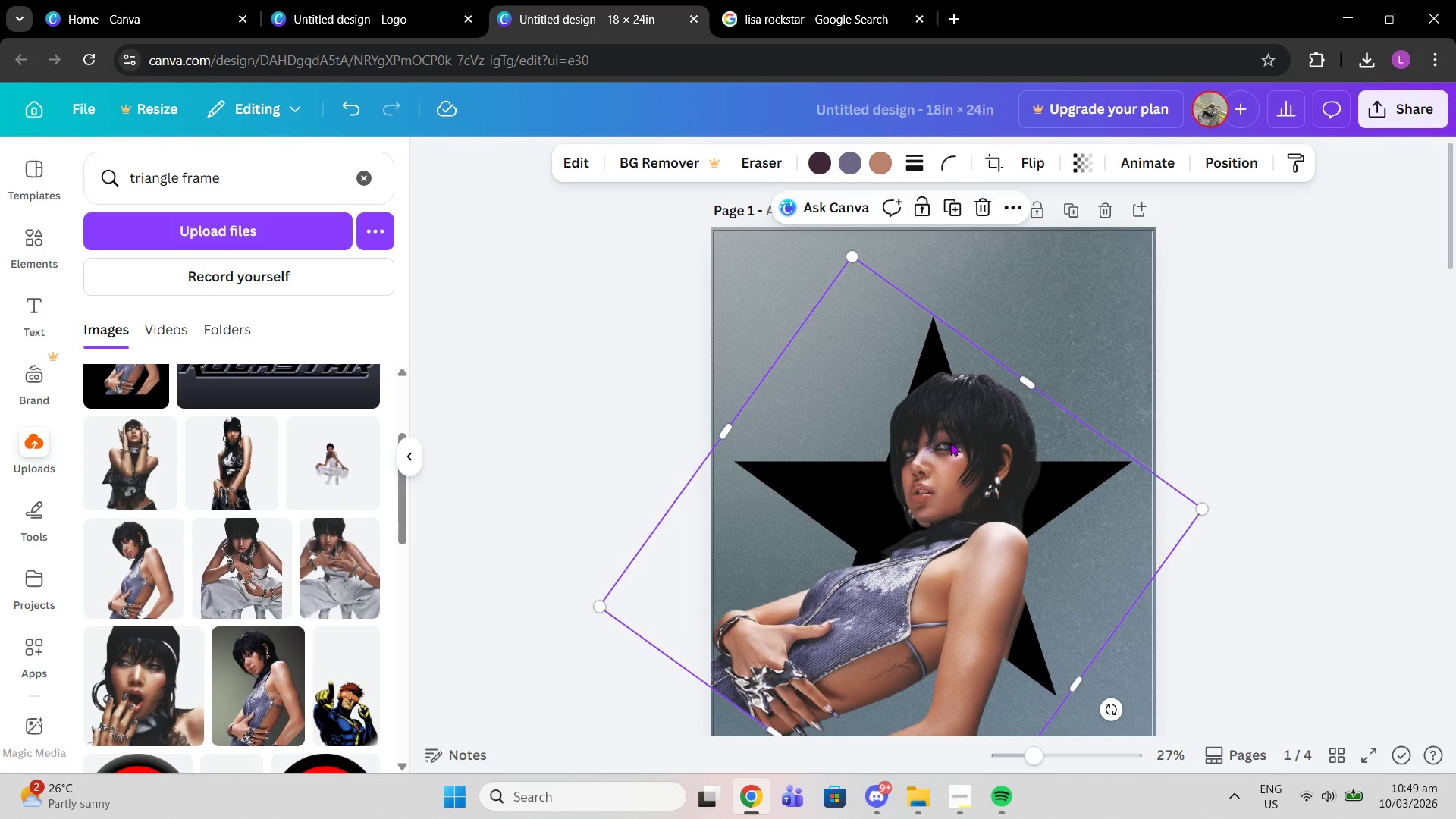 
left_click_drag(start_coordinate=[950, 442], to_coordinate=[953, 446])
 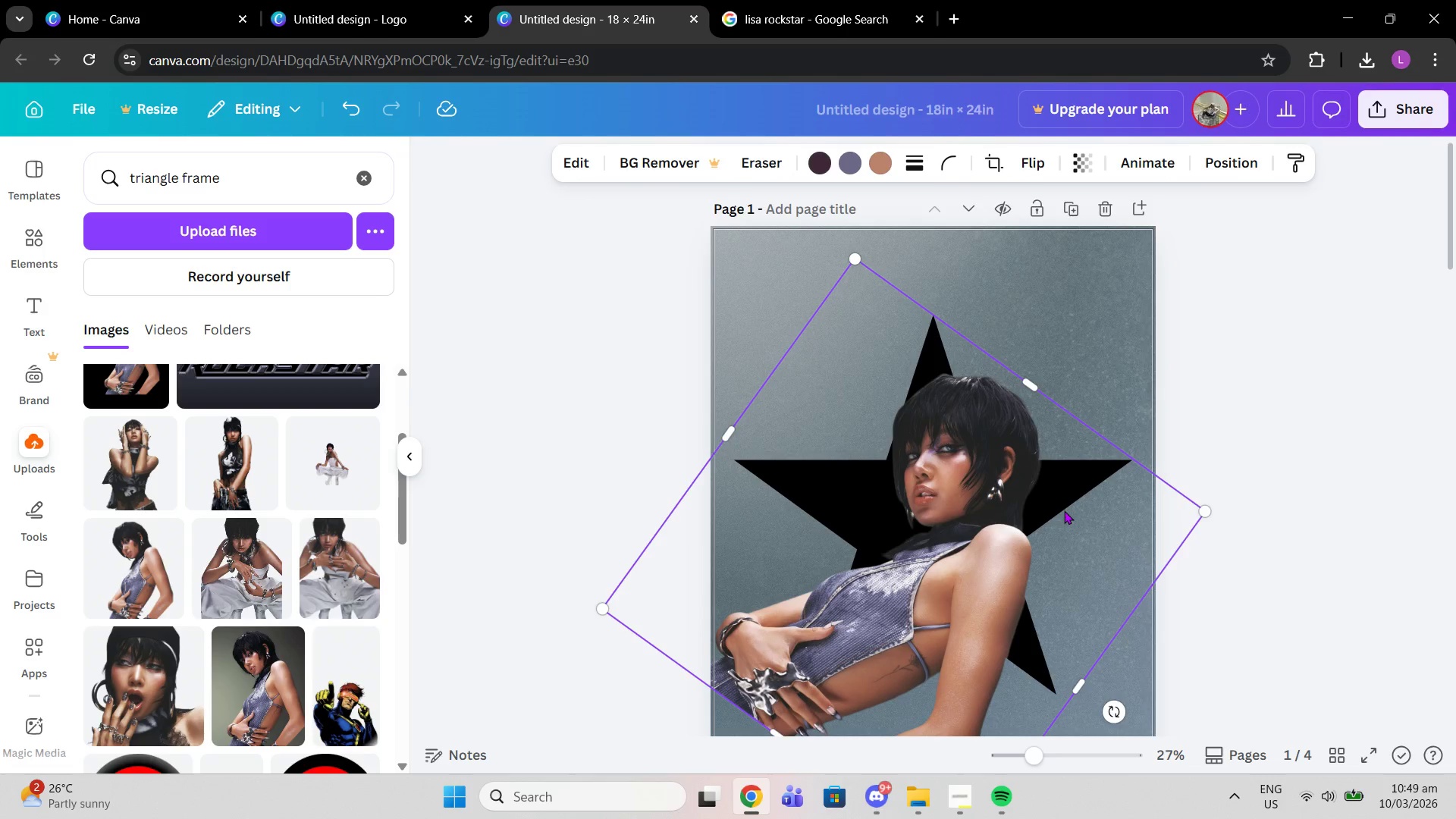 
scroll: coordinate [1064, 510], scroll_direction: down, amount: 1.0
 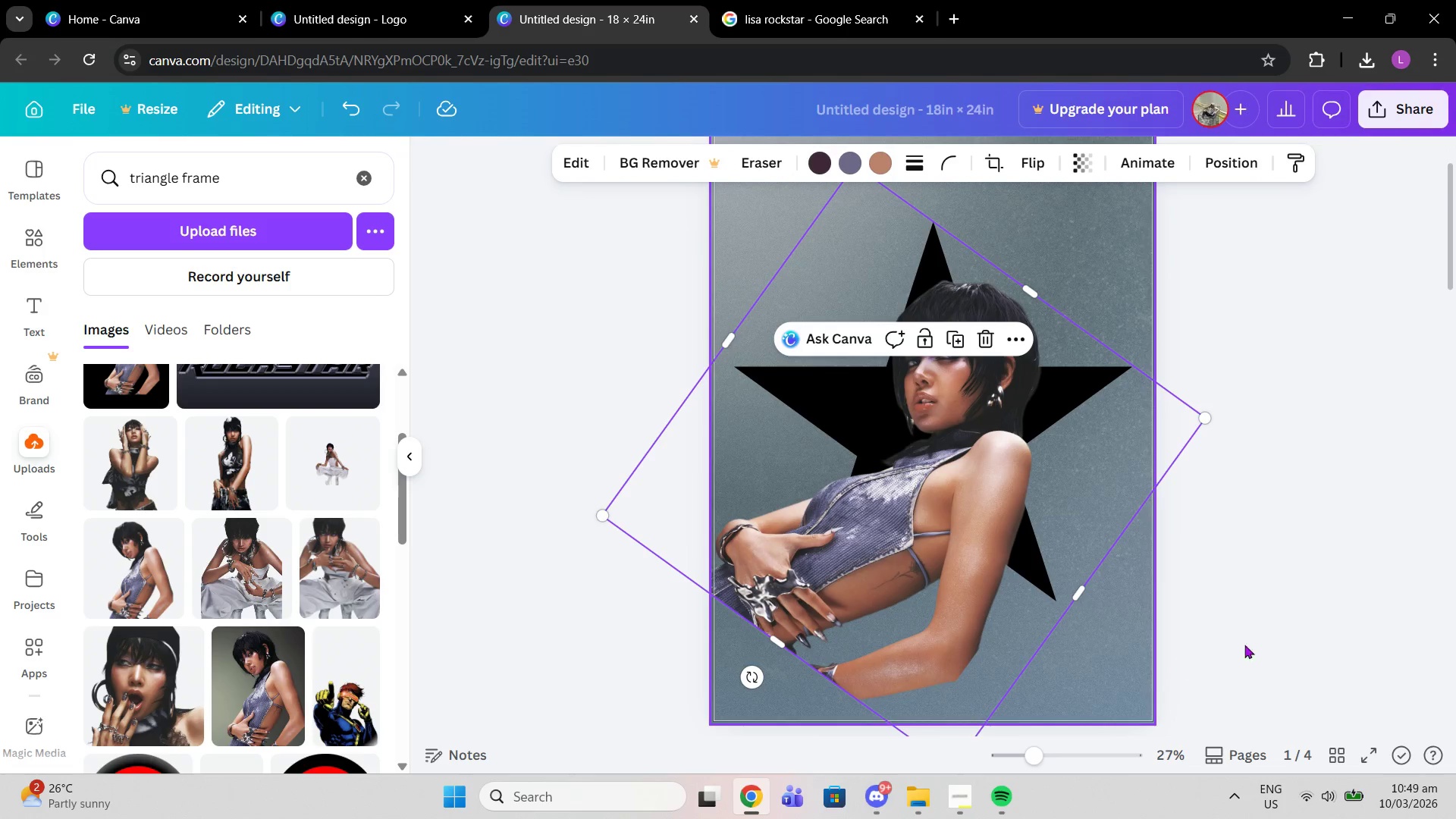 
double_click([1281, 632])
 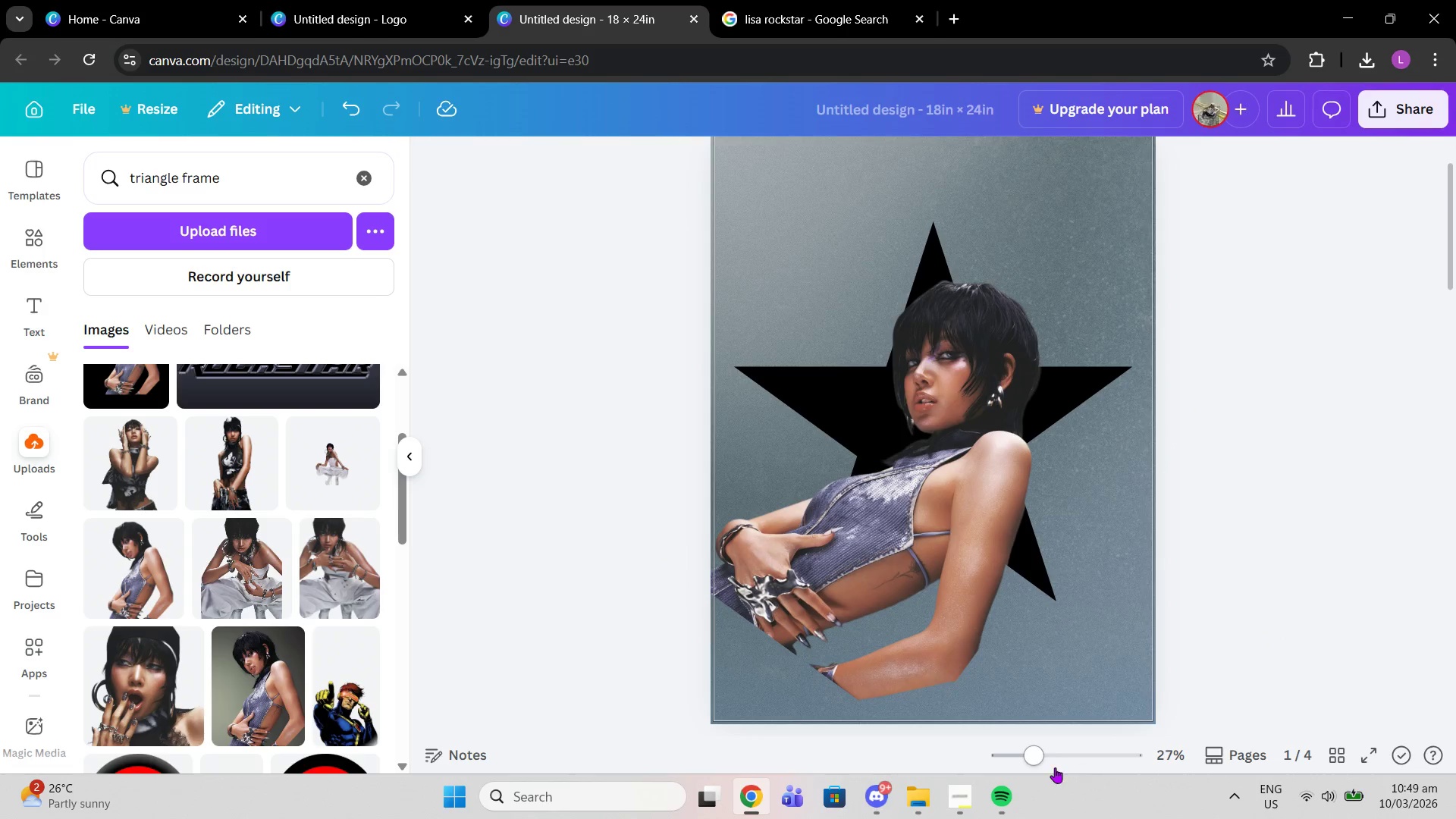 
left_click_drag(start_coordinate=[1046, 765], to_coordinate=[1072, 765])
 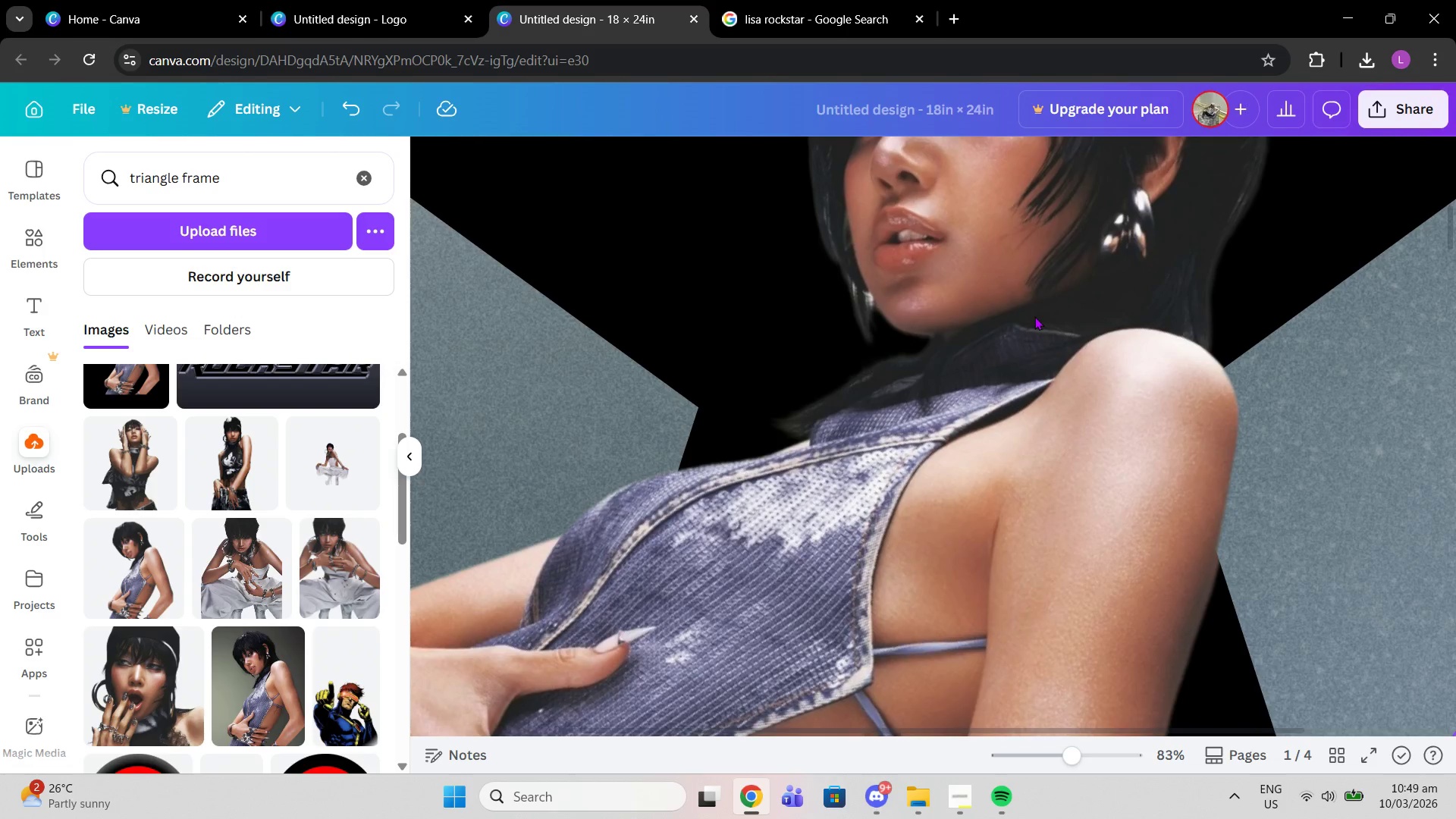 
scroll: coordinate [1034, 316], scroll_direction: up, amount: 1.0
 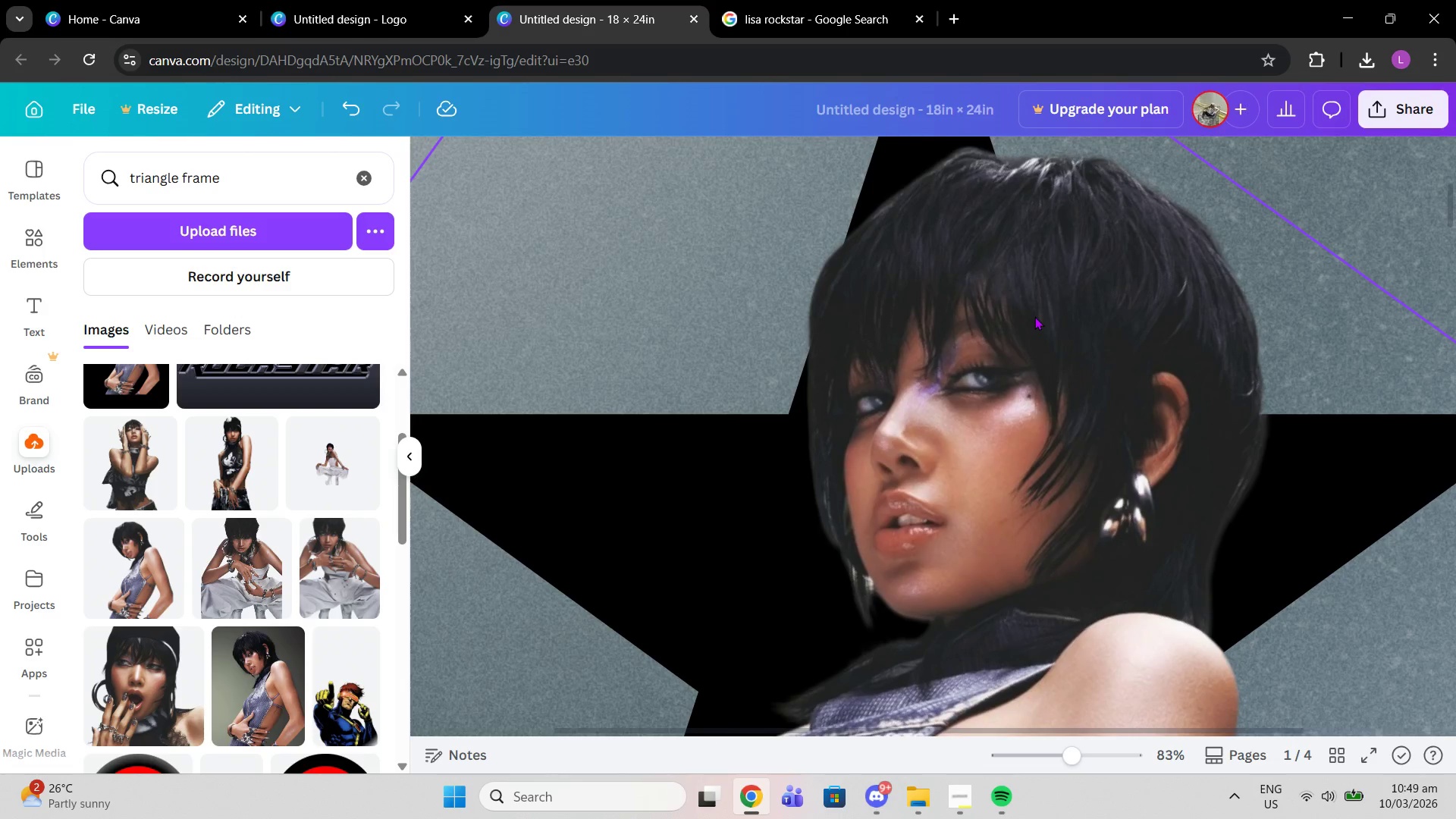 
left_click_drag(start_coordinate=[1034, 316], to_coordinate=[1039, 328])
 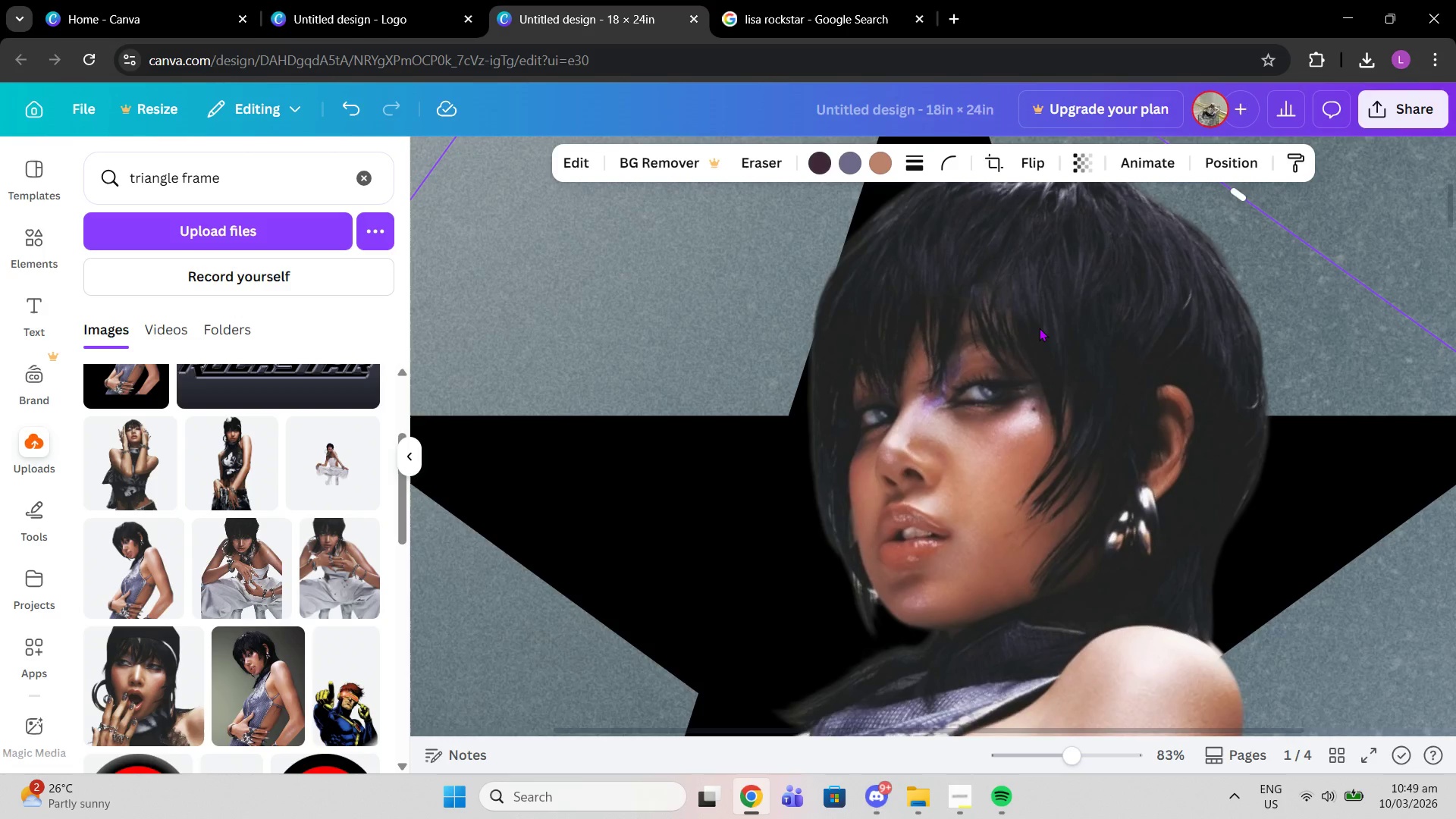 
scroll: coordinate [1039, 328], scroll_direction: up, amount: 1.0
 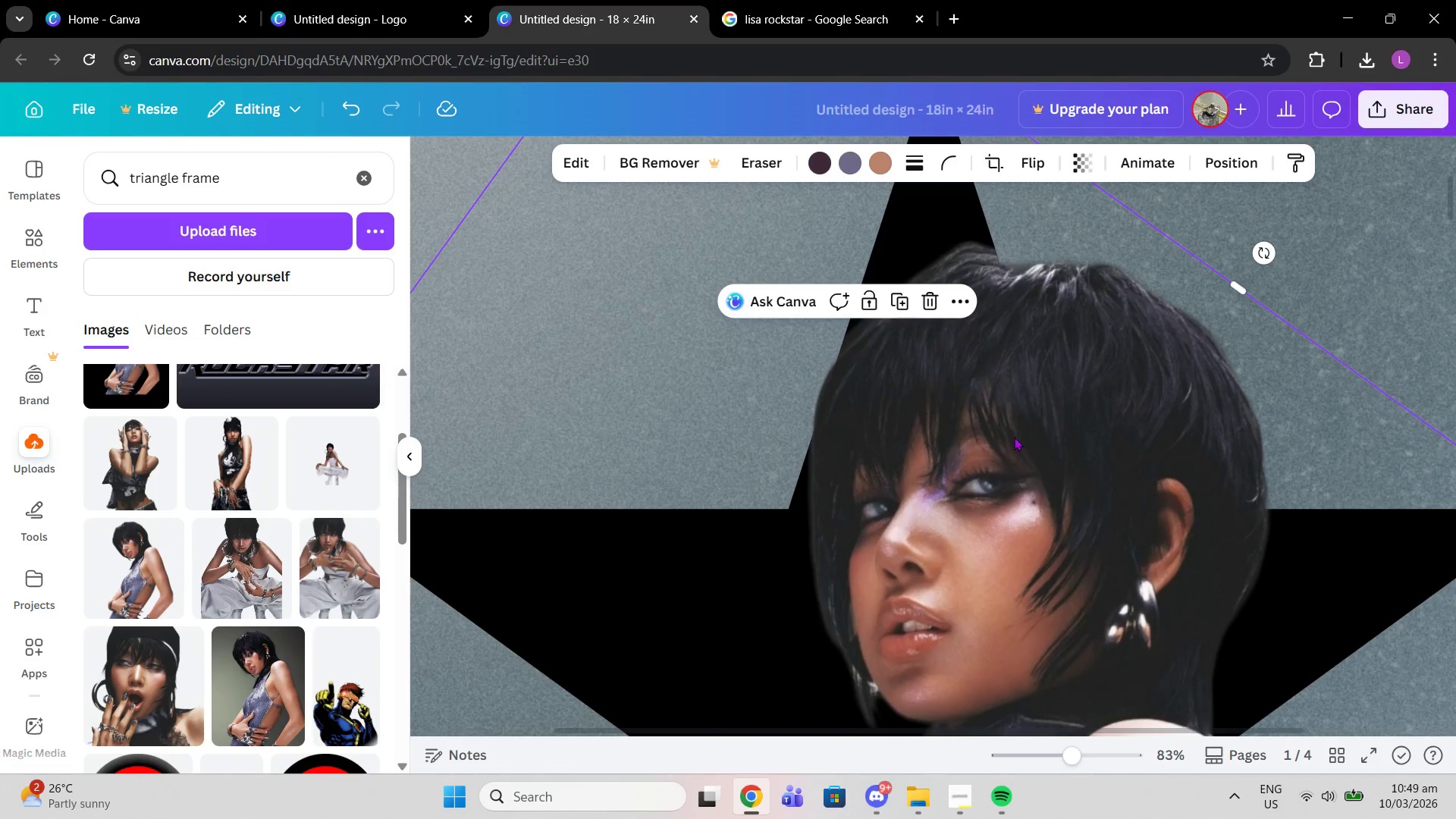 
scroll: coordinate [1013, 435], scroll_direction: down, amount: 1.0
 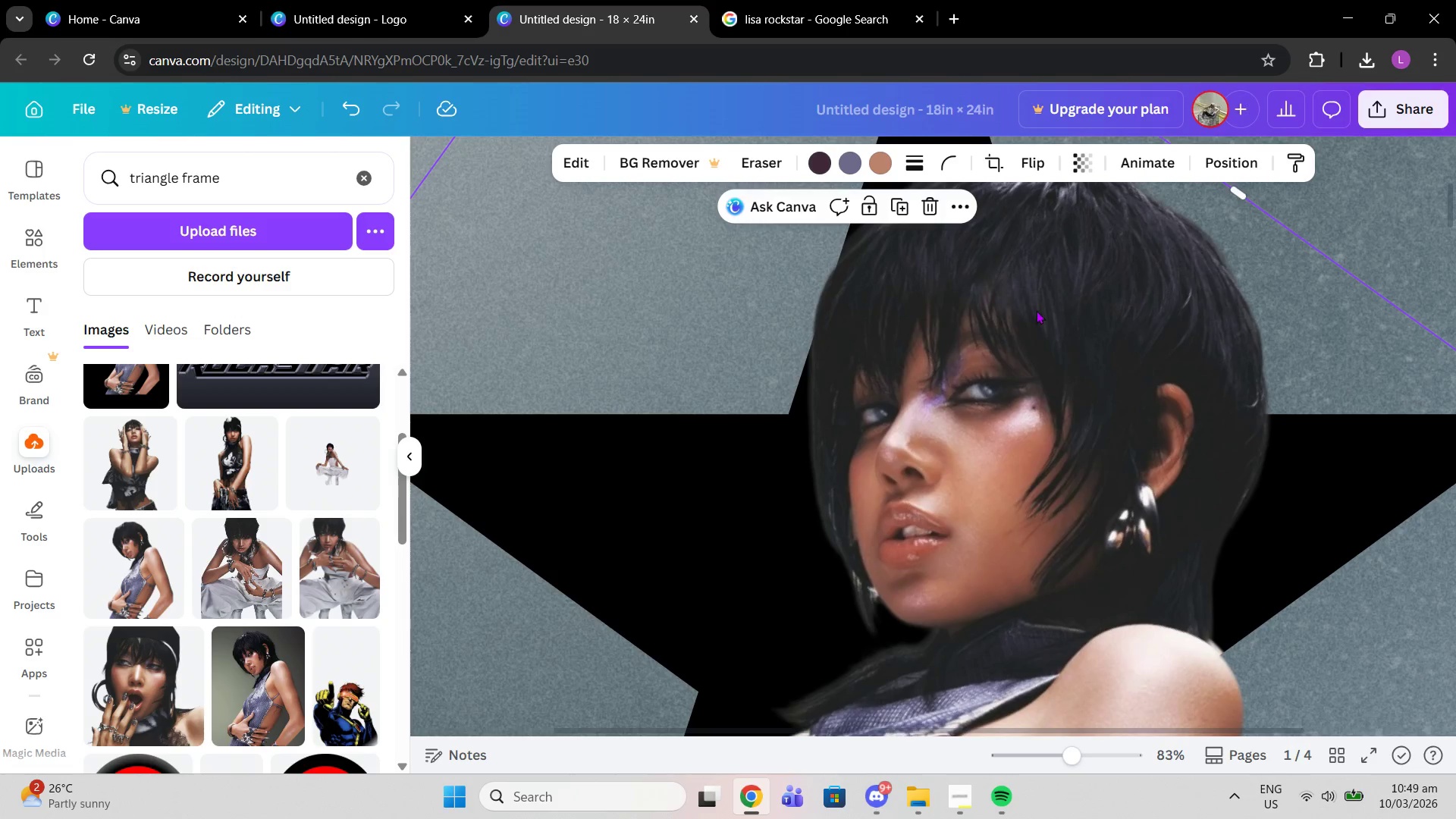 
scroll: coordinate [985, 285], scroll_direction: up, amount: 5.0
 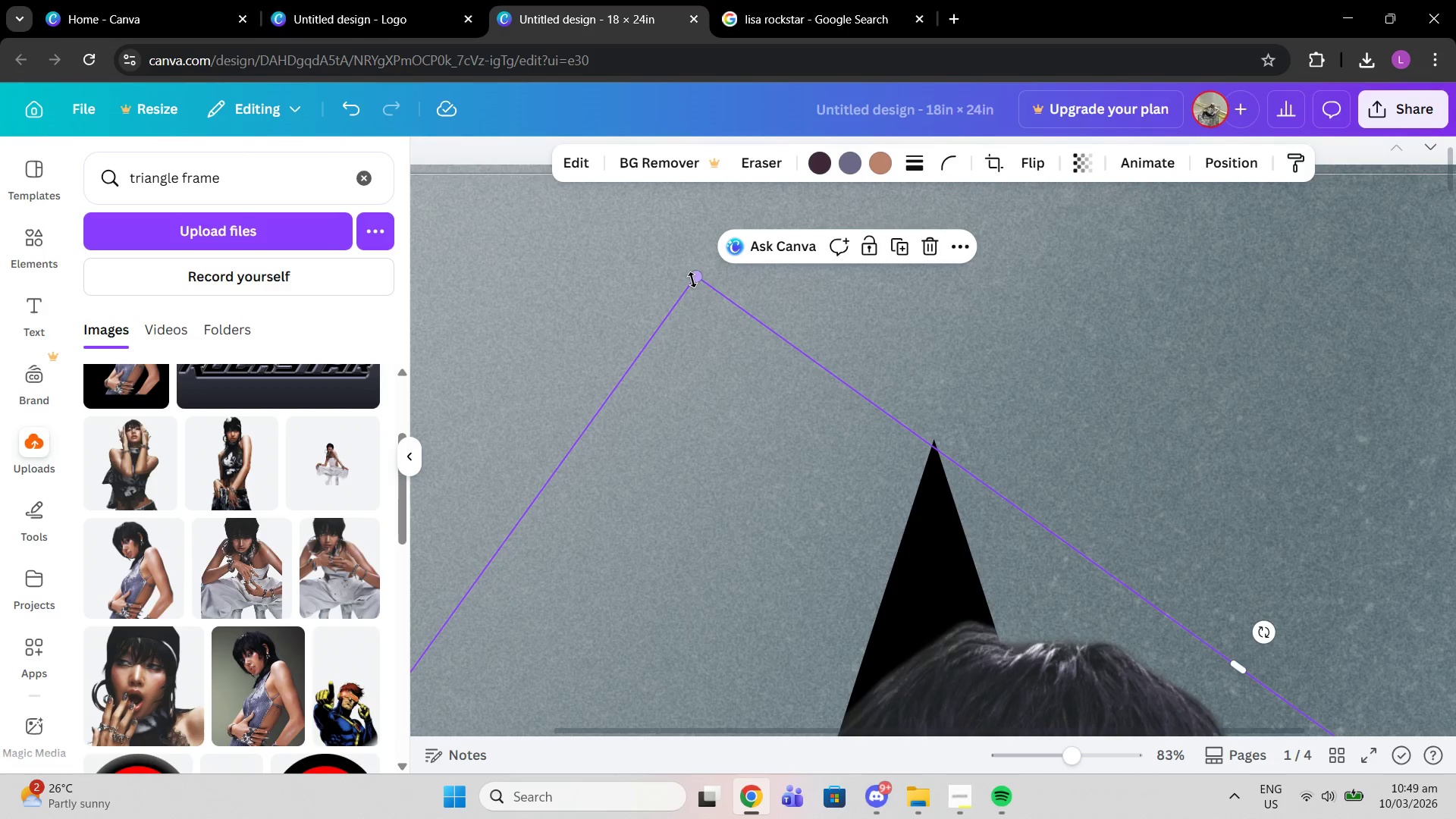 
left_click_drag(start_coordinate=[692, 280], to_coordinate=[696, 261])
 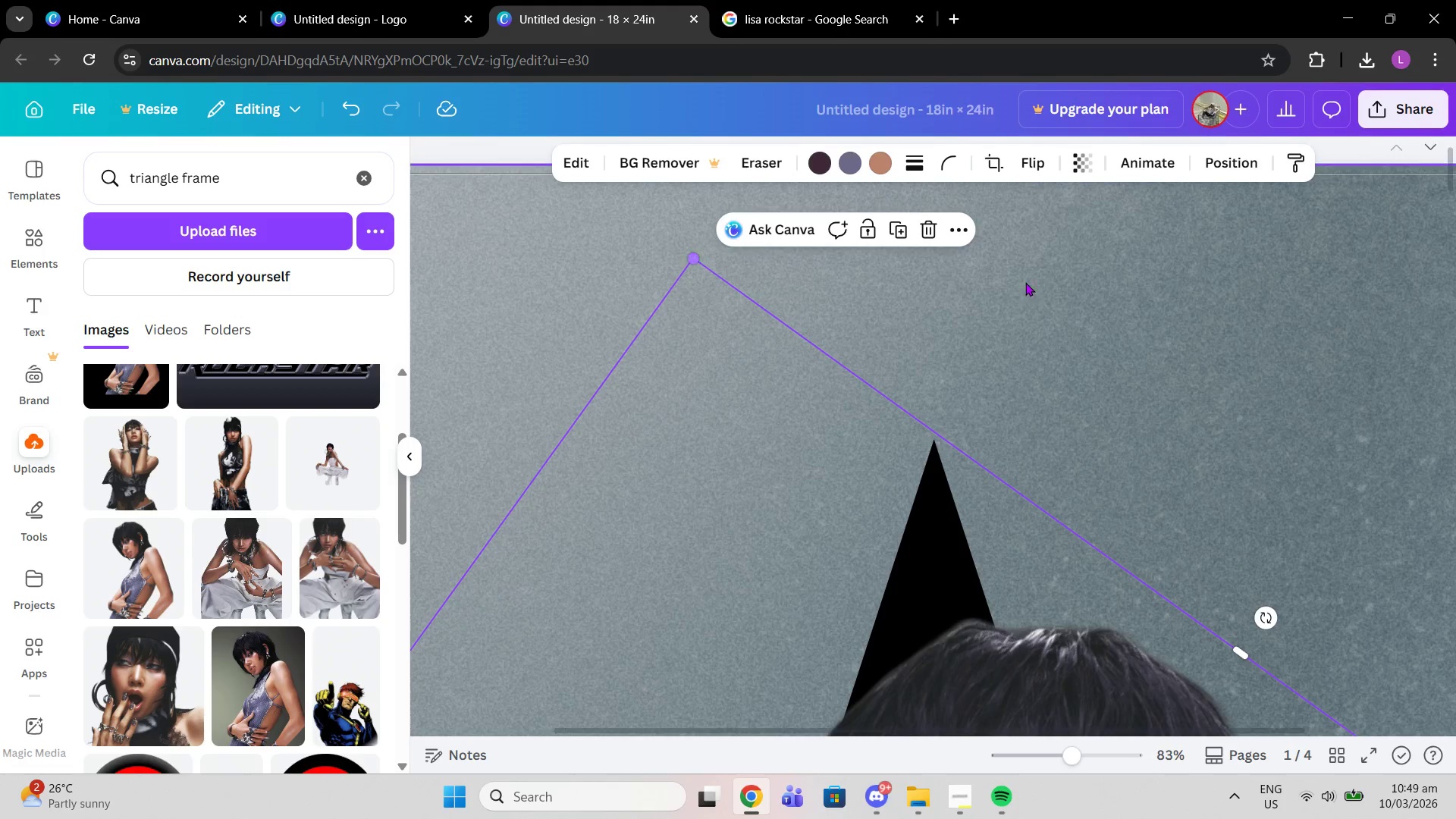 
scroll: coordinate [1102, 395], scroll_direction: down, amount: 7.0
 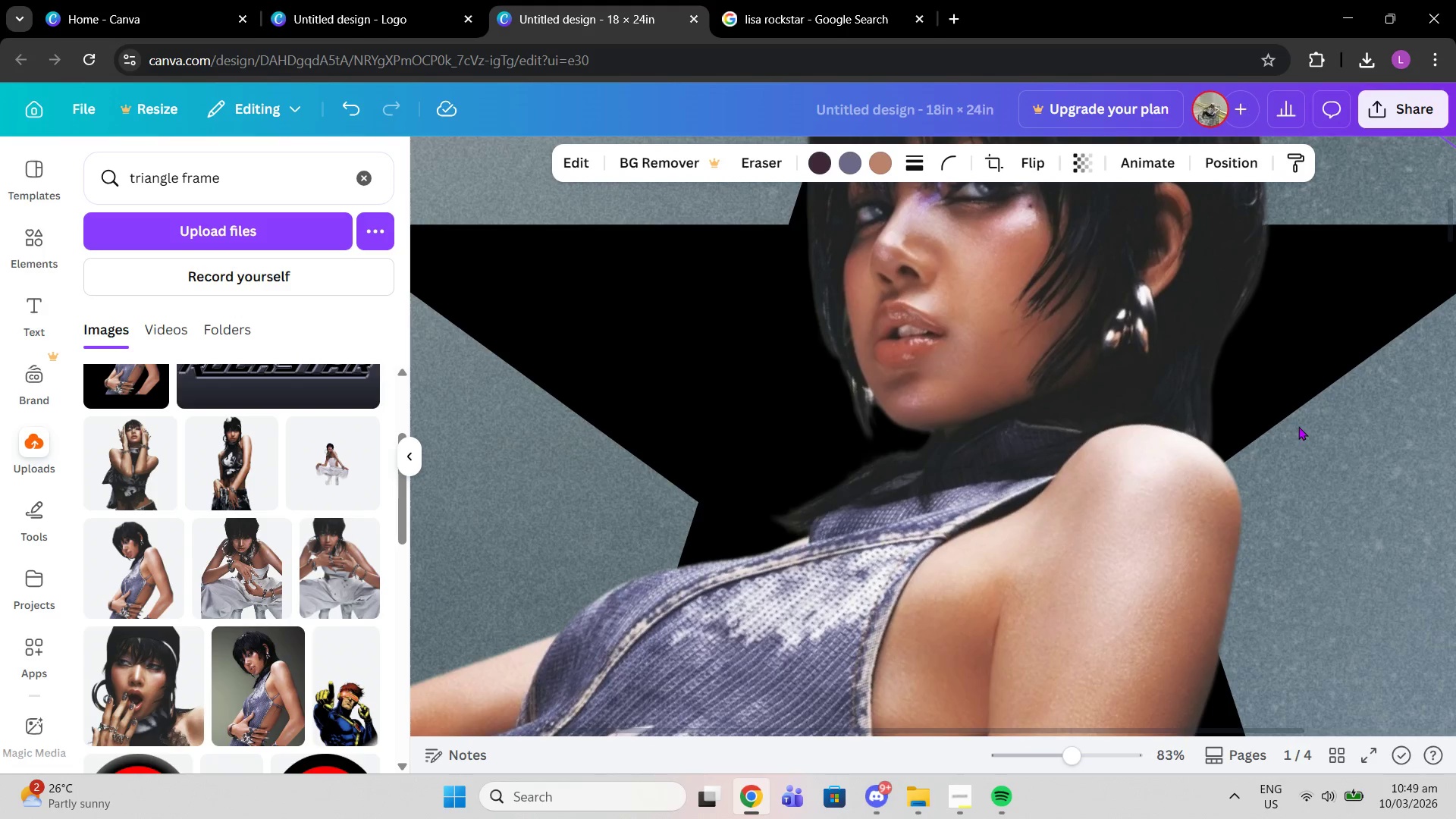 
scroll: coordinate [1297, 409], scroll_direction: up, amount: 4.0
 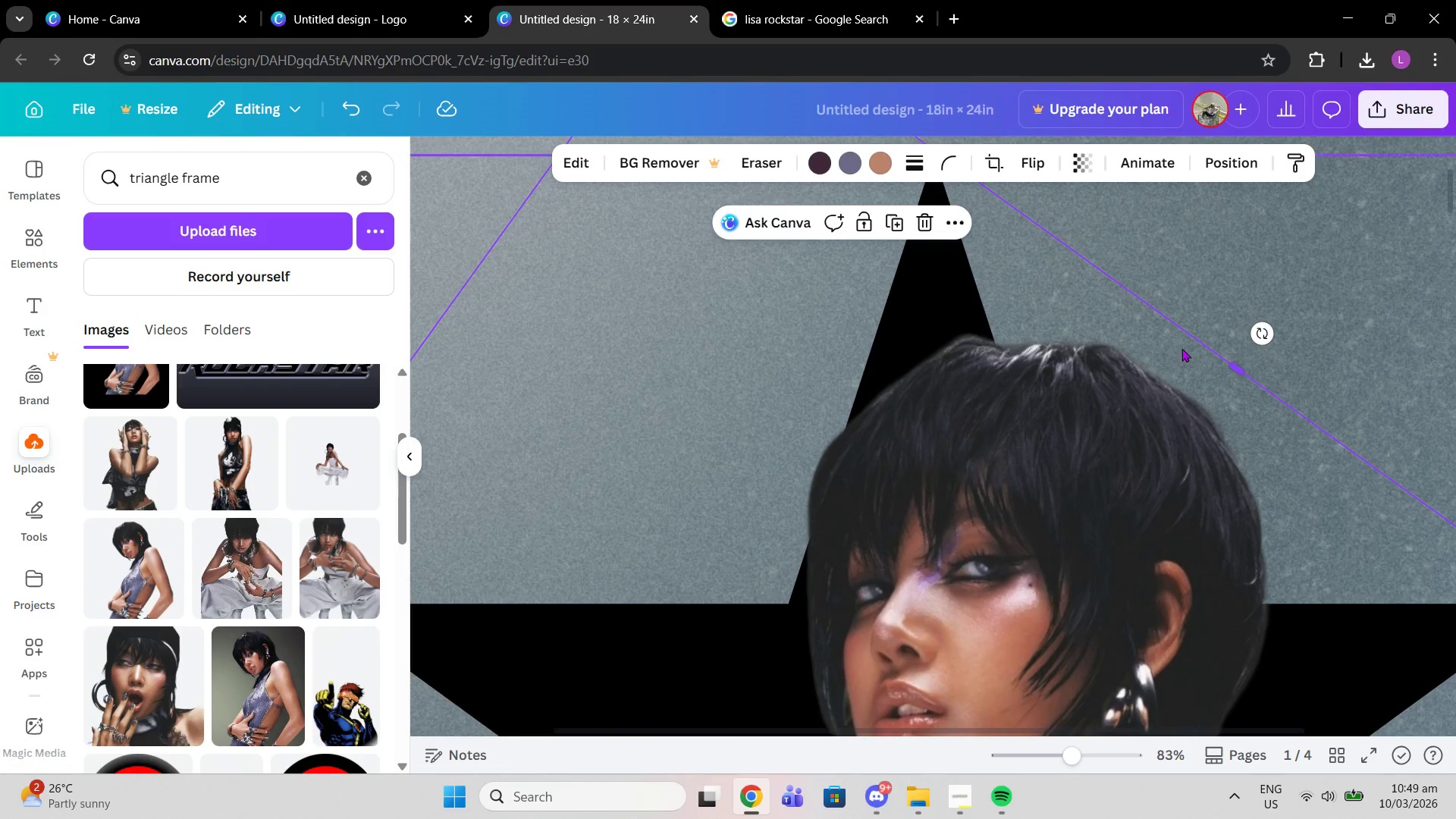 
scroll: coordinate [1112, 651], scroll_direction: down, amount: 13.0
 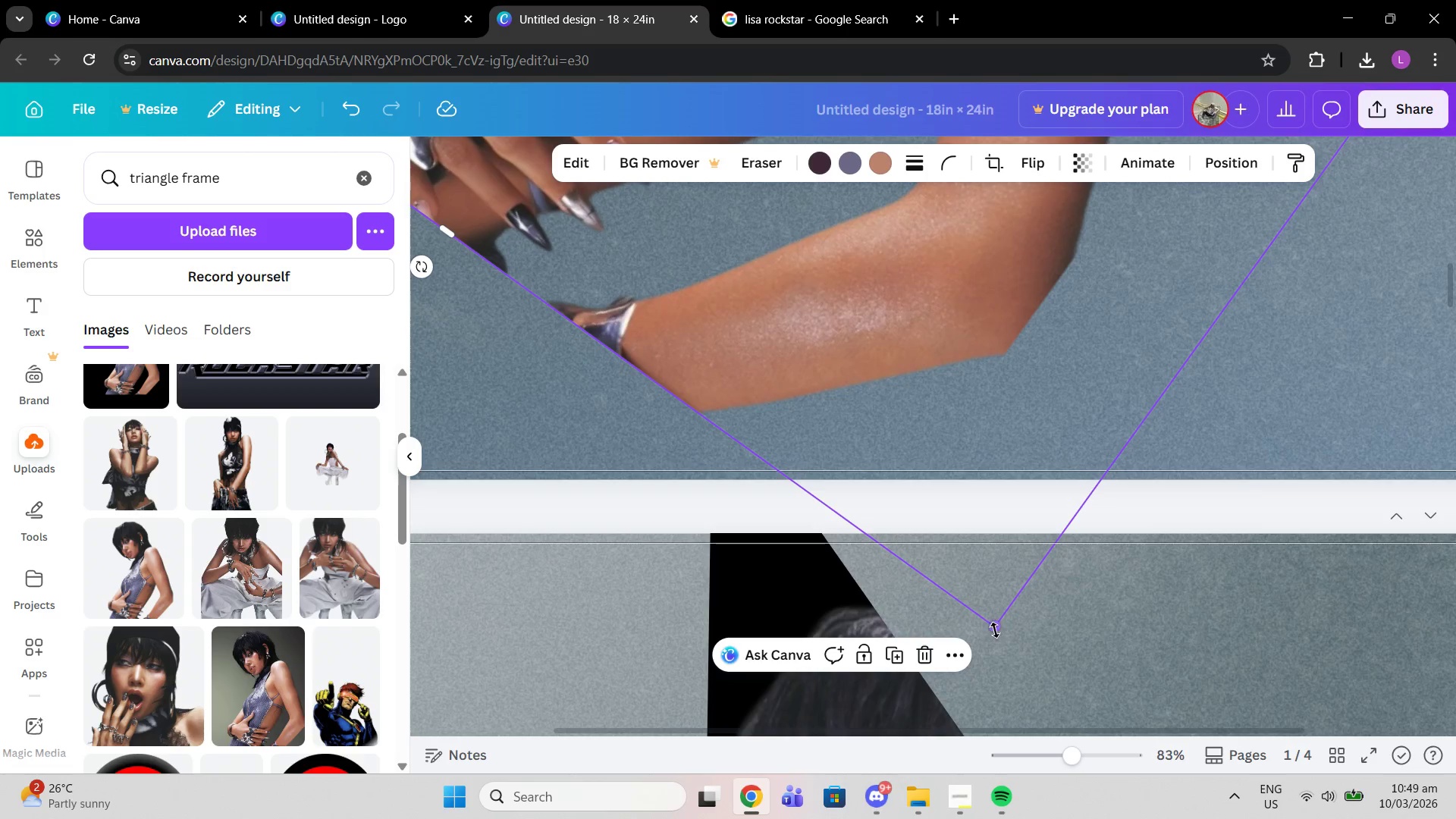 
left_click_drag(start_coordinate=[995, 630], to_coordinate=[995, 637])
 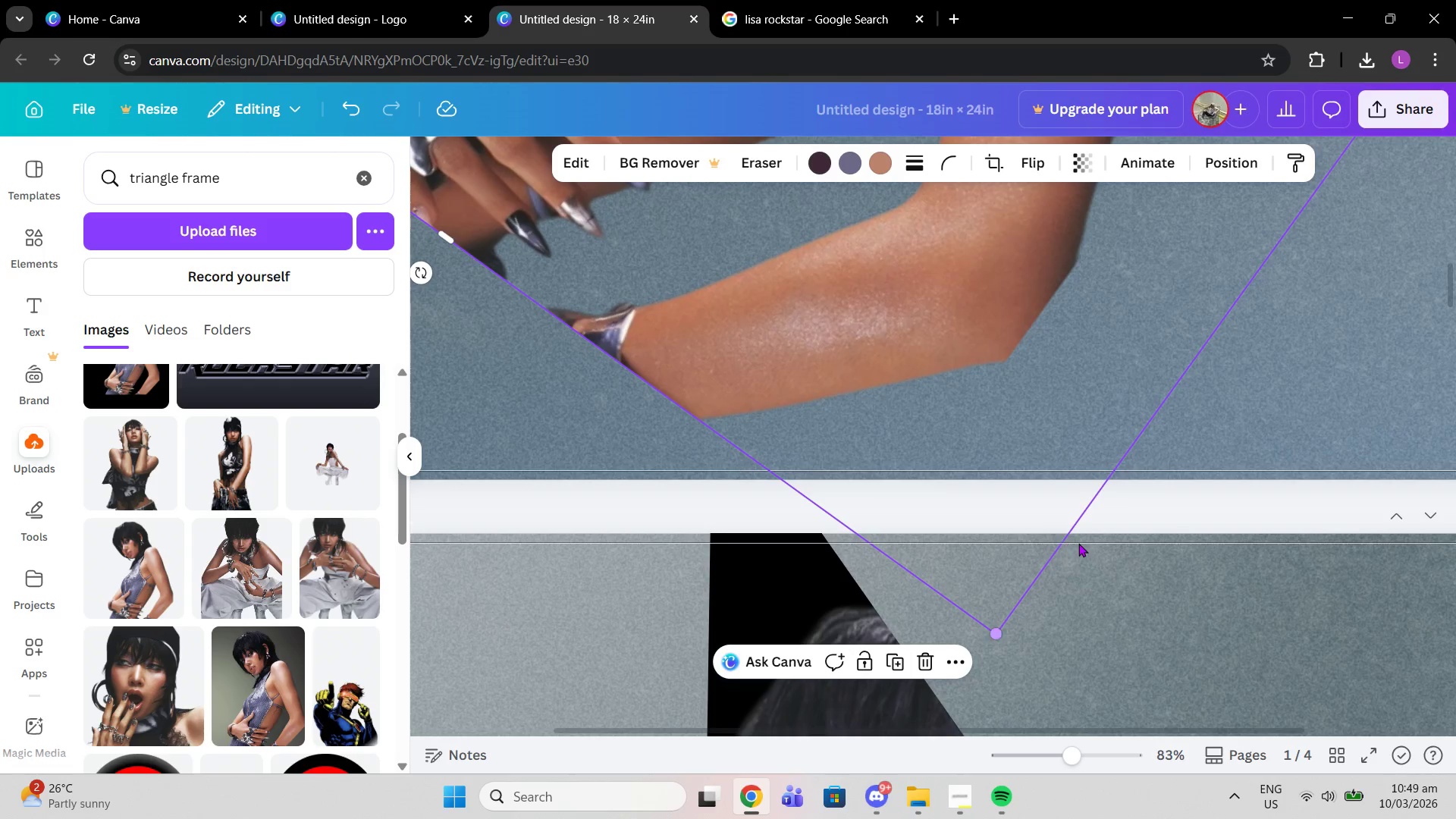 
scroll: coordinate [1078, 540], scroll_direction: up, amount: 10.0
 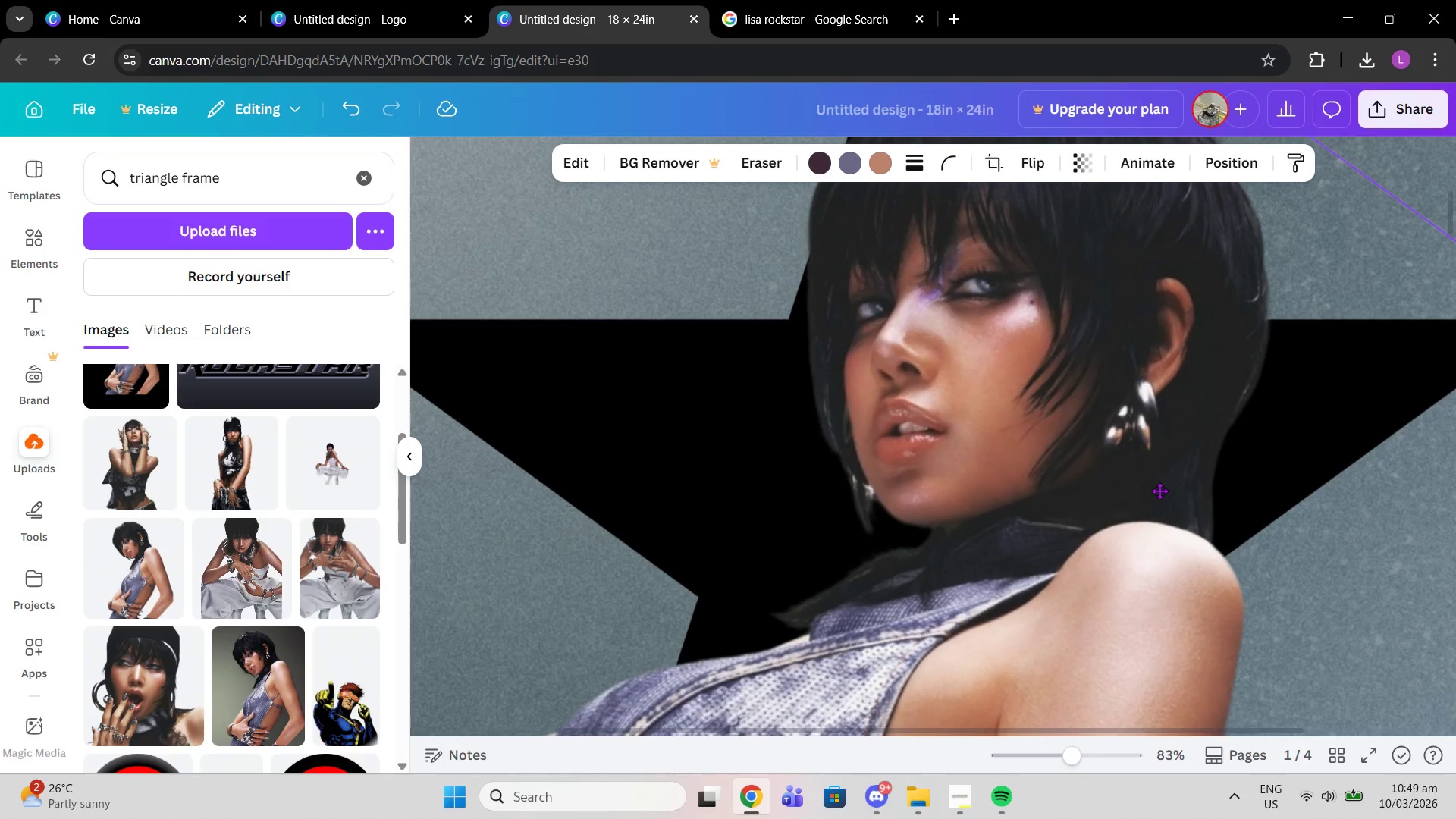 
wait(9.15)
 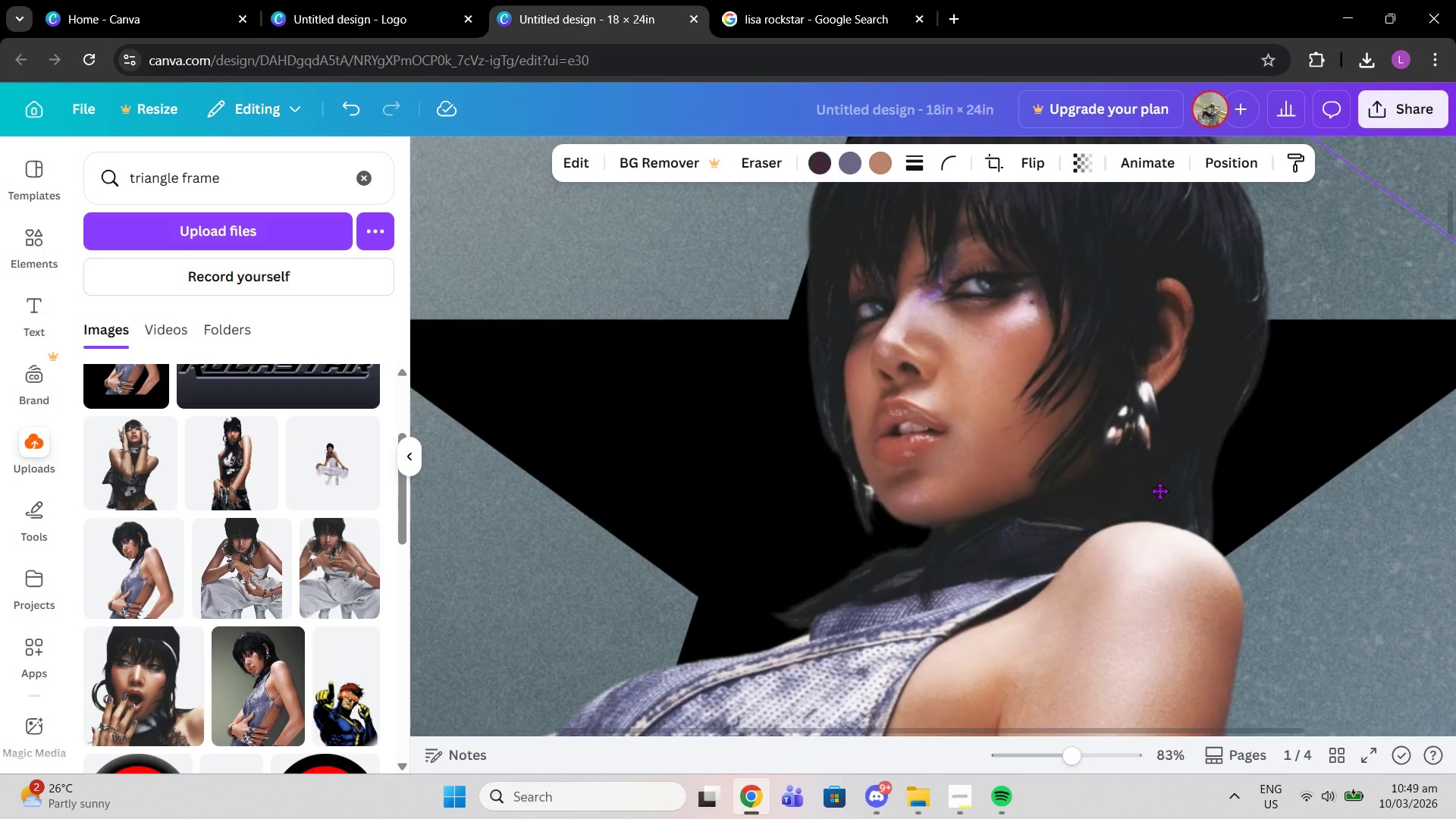 
scroll: coordinate [1100, 422], scroll_direction: up, amount: 2.0
 